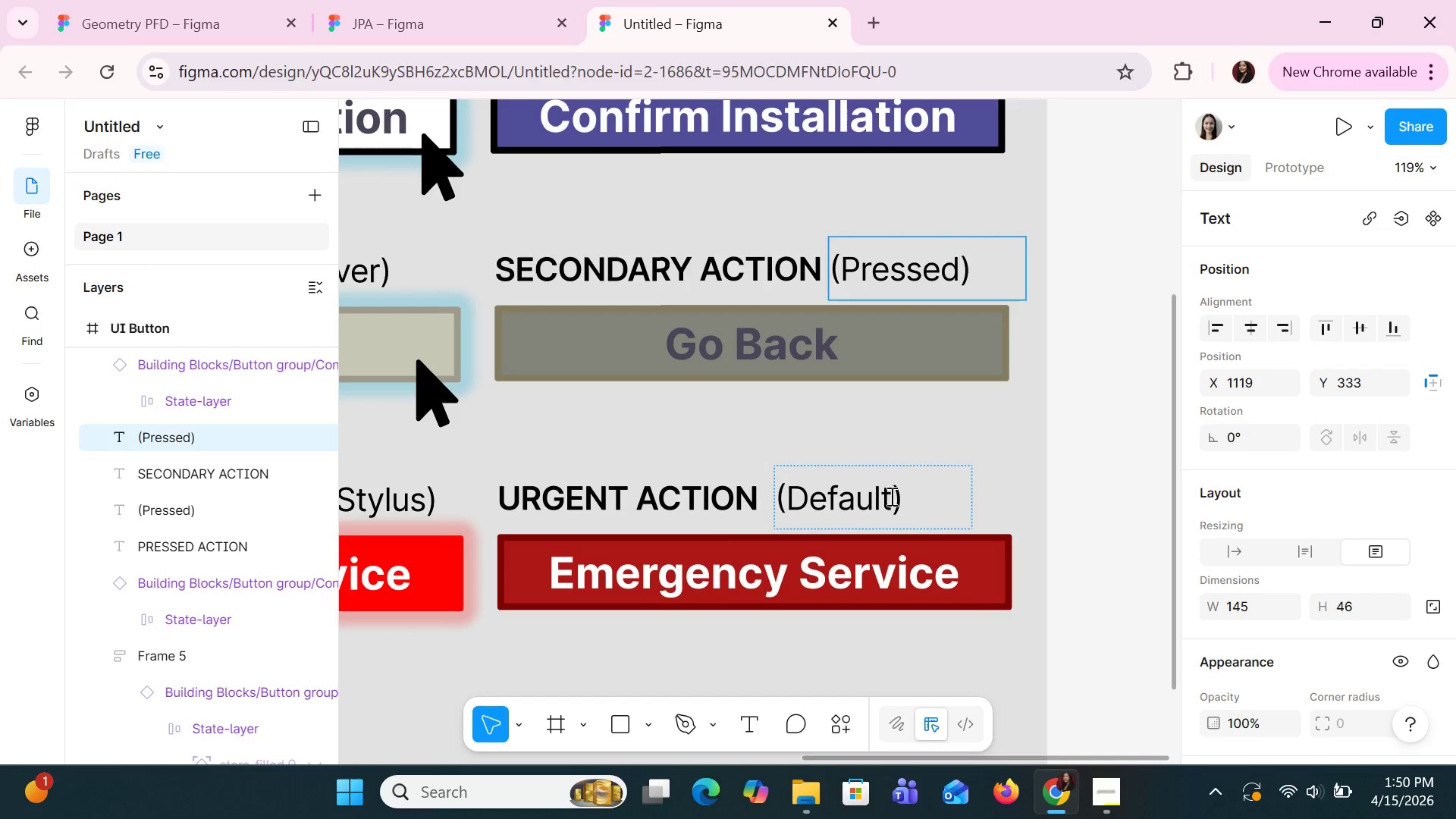 
double_click([877, 507])
 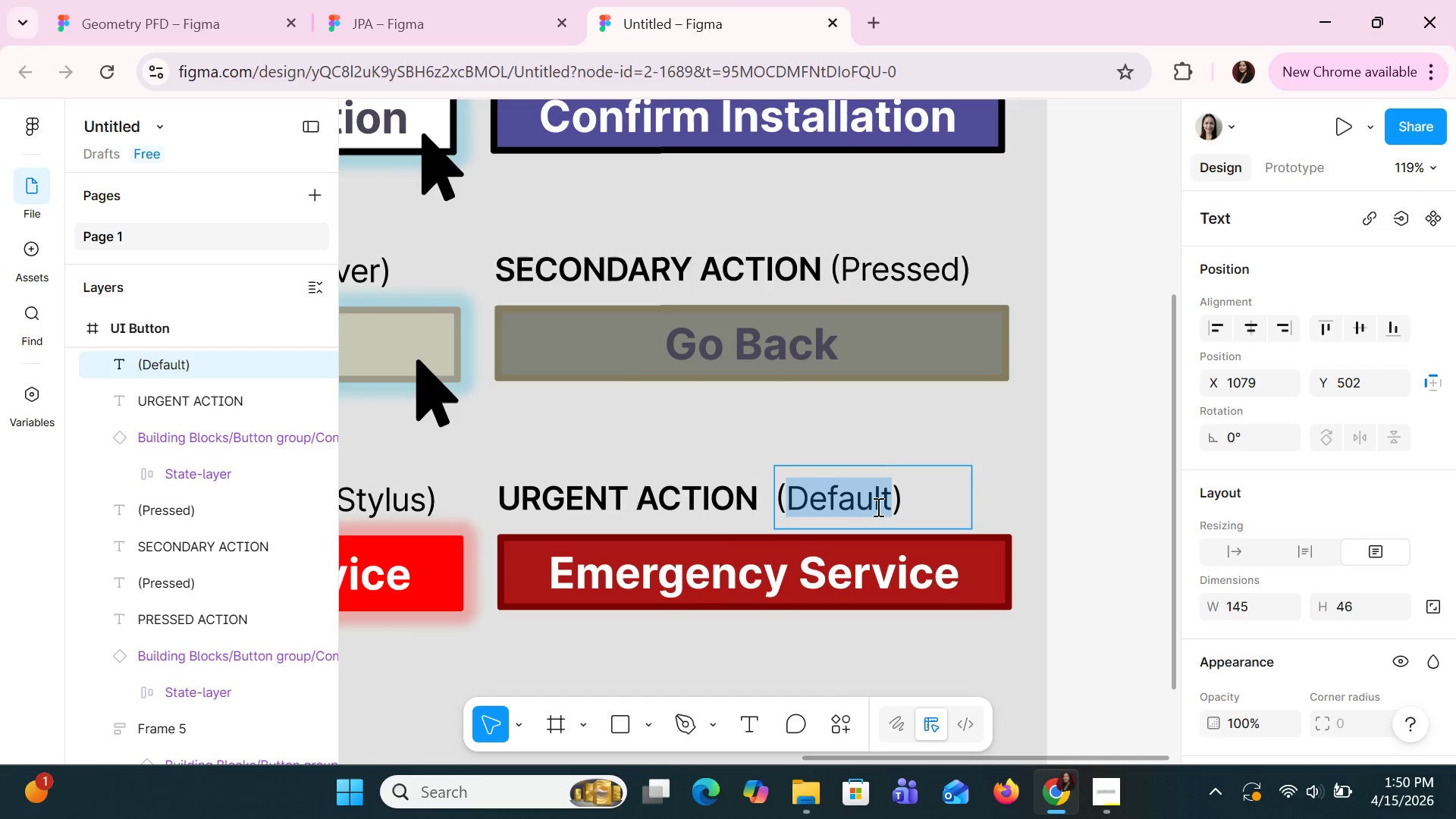 
triple_click([877, 507])
 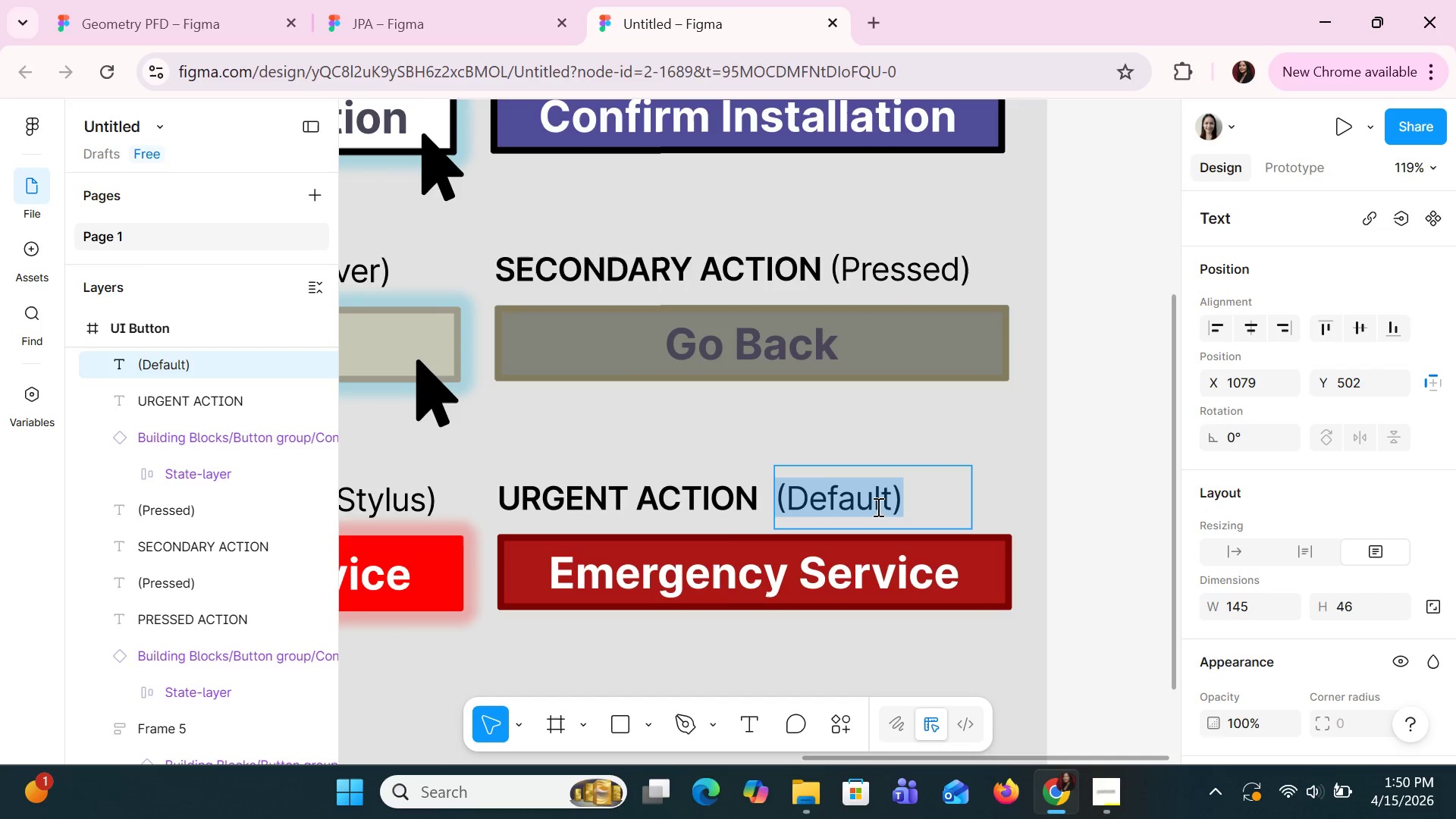 
triple_click([877, 507])
 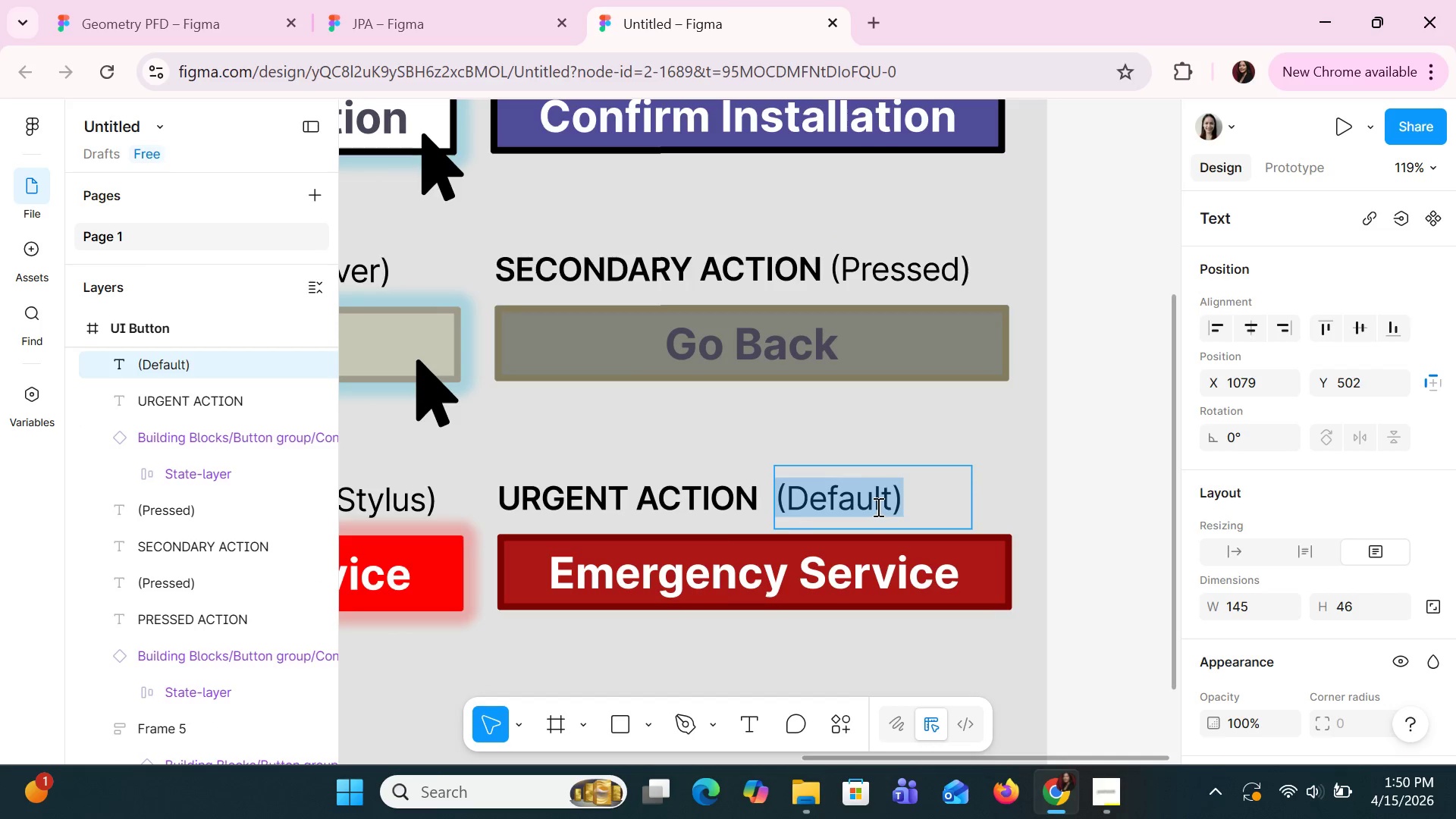 
triple_click([877, 507])
 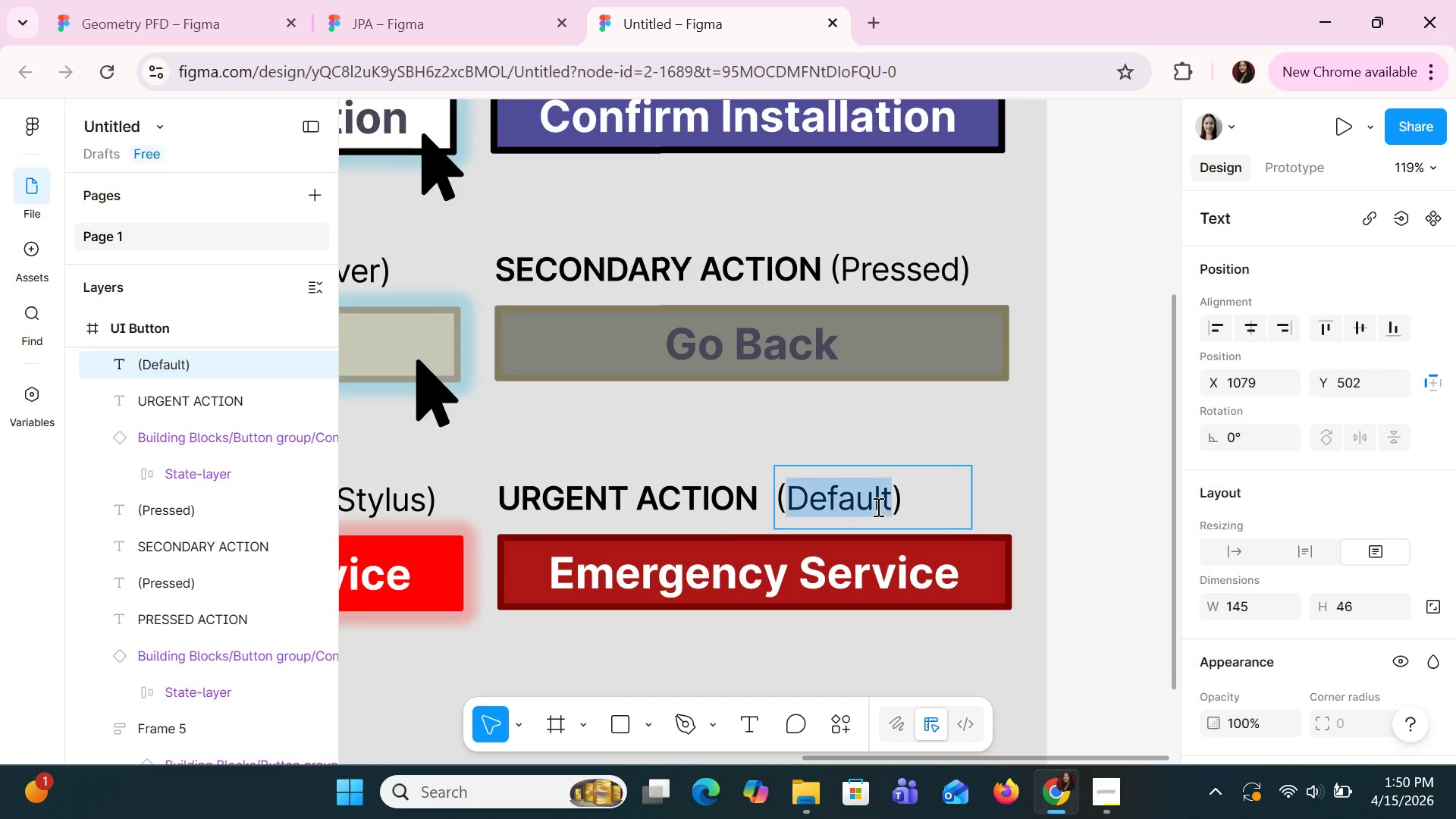 
triple_click([877, 507])
 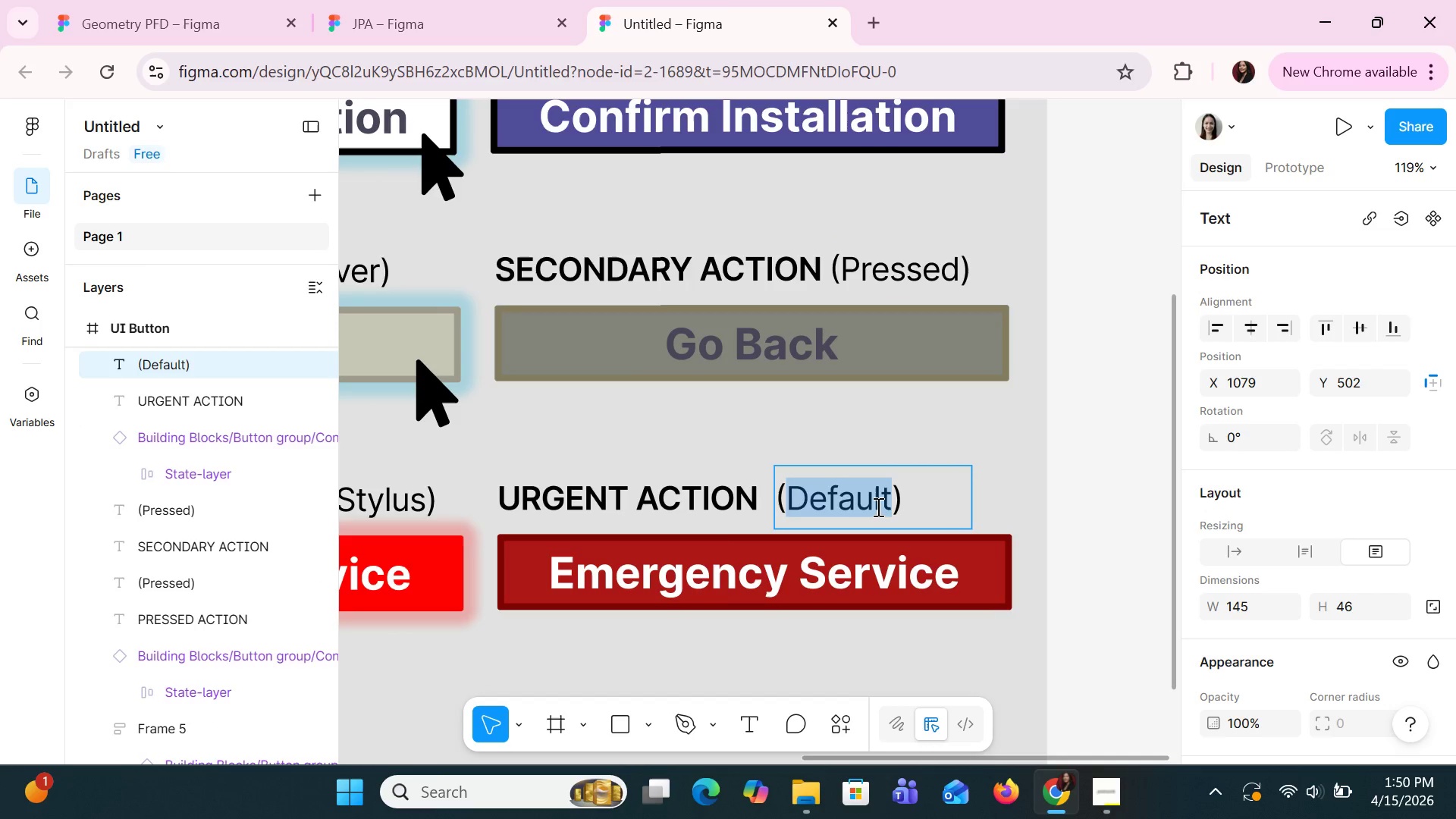 
type(Pressed)
 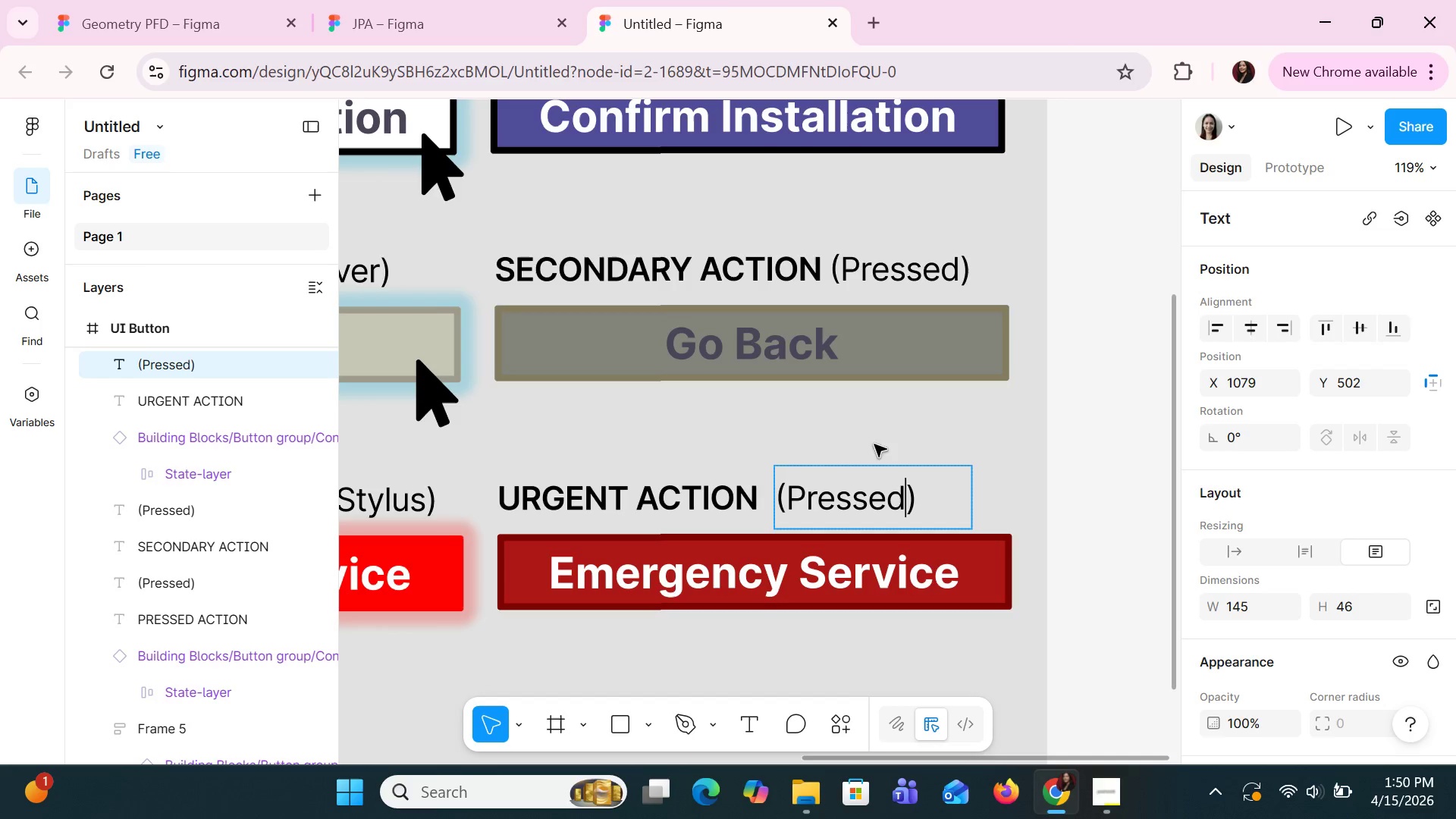 
left_click([968, 410])
 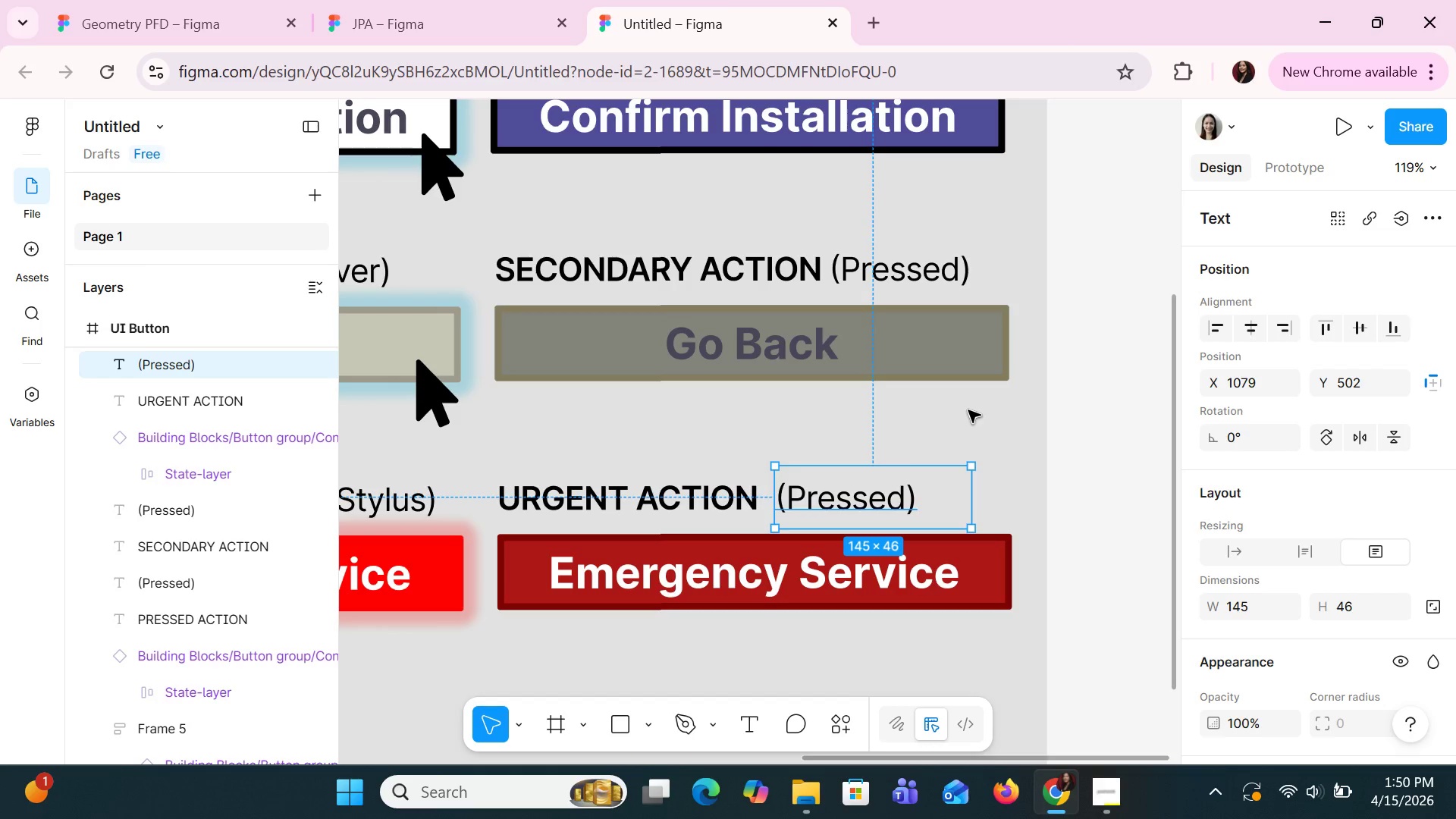 
hold_key(key=ControlLeft, duration=0.41)
hold_key(key=ControlLeft, duration=0.97)
scroll: coordinate [968, 412], scroll_direction: down, amount: 9.0
 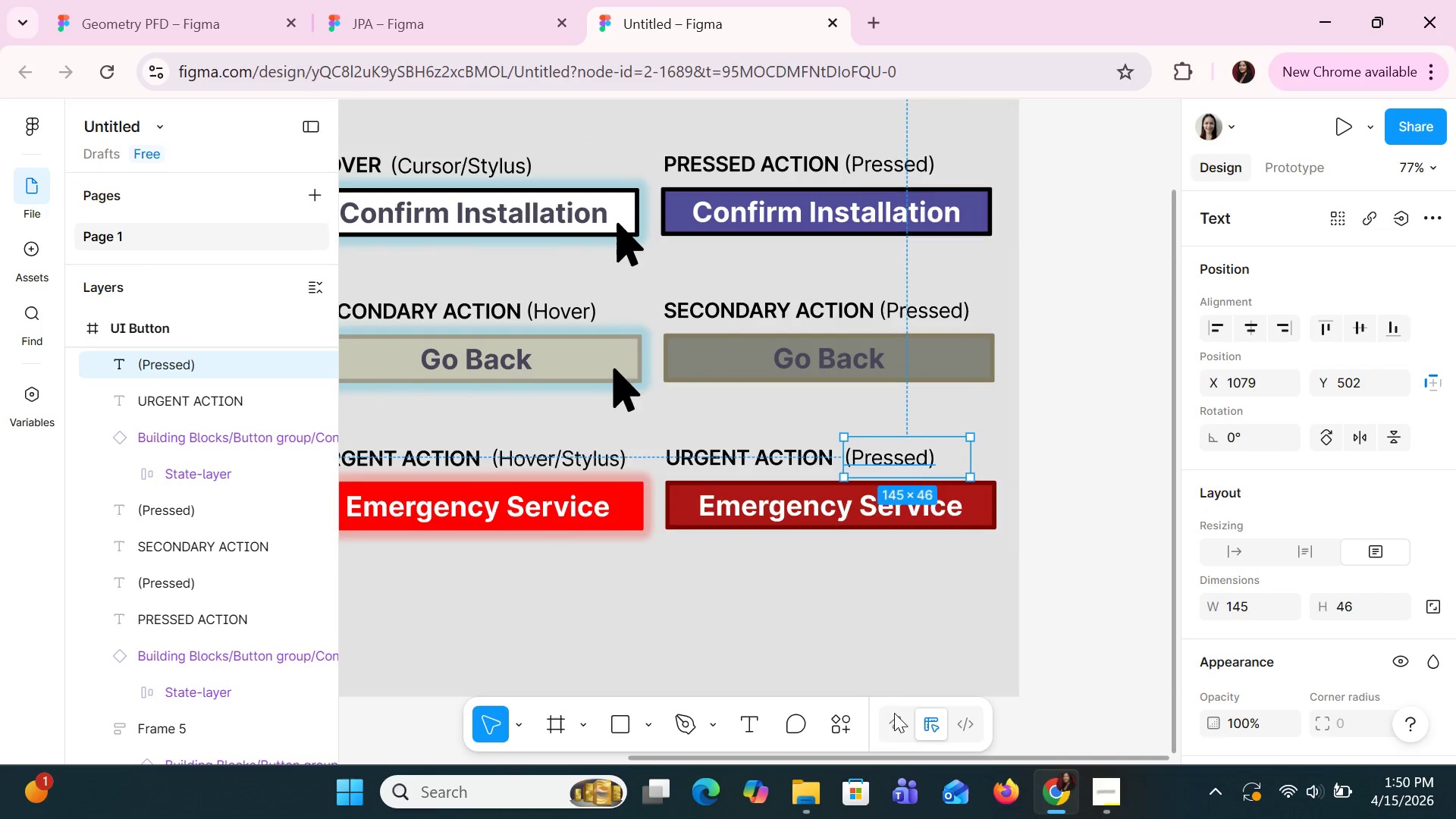 
left_click_drag(start_coordinate=[920, 756], to_coordinate=[717, 813])
 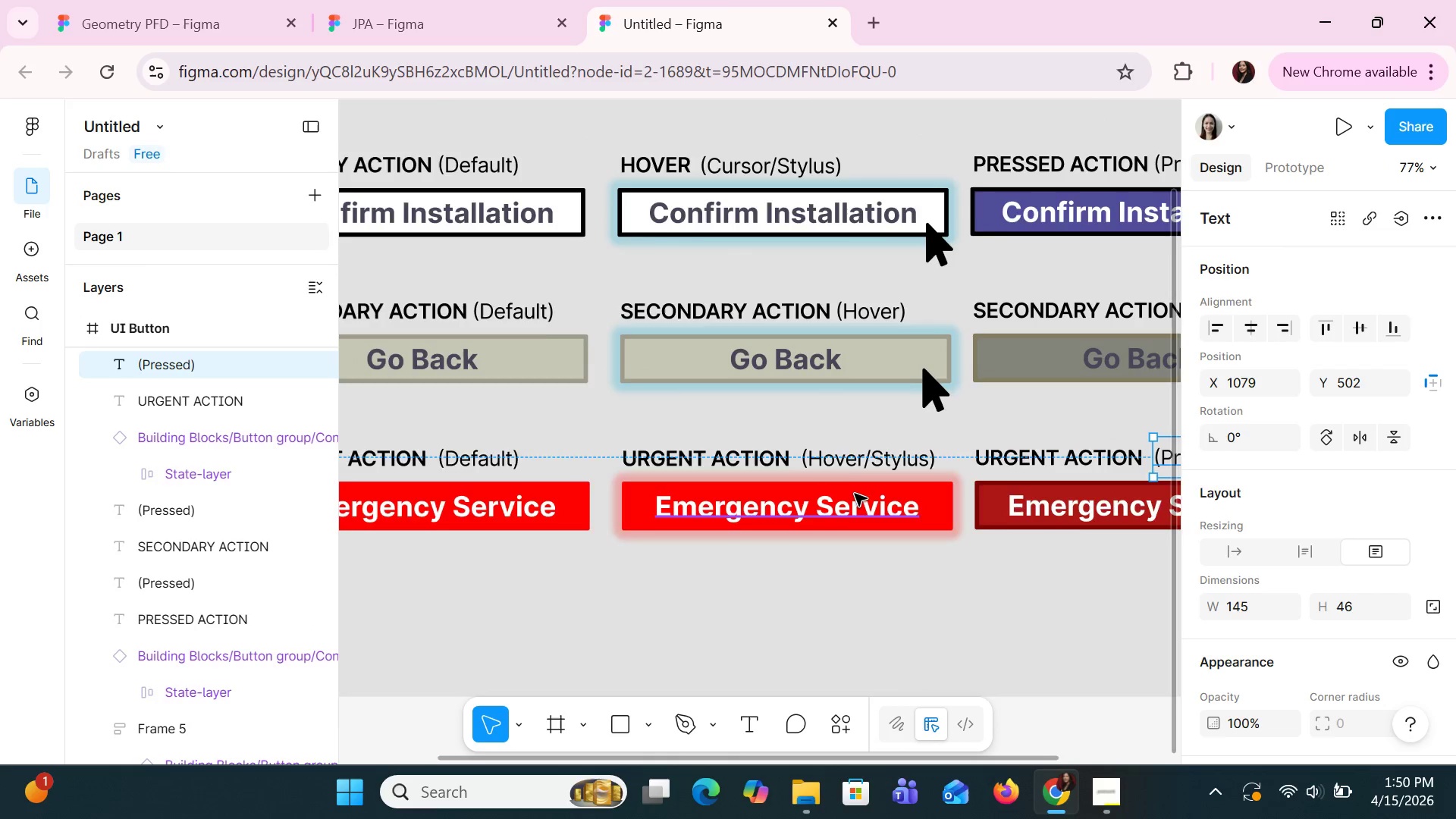 
hold_key(key=ControlLeft, duration=1.23)
scroll: coordinate [852, 499], scroll_direction: down, amount: 6.0
 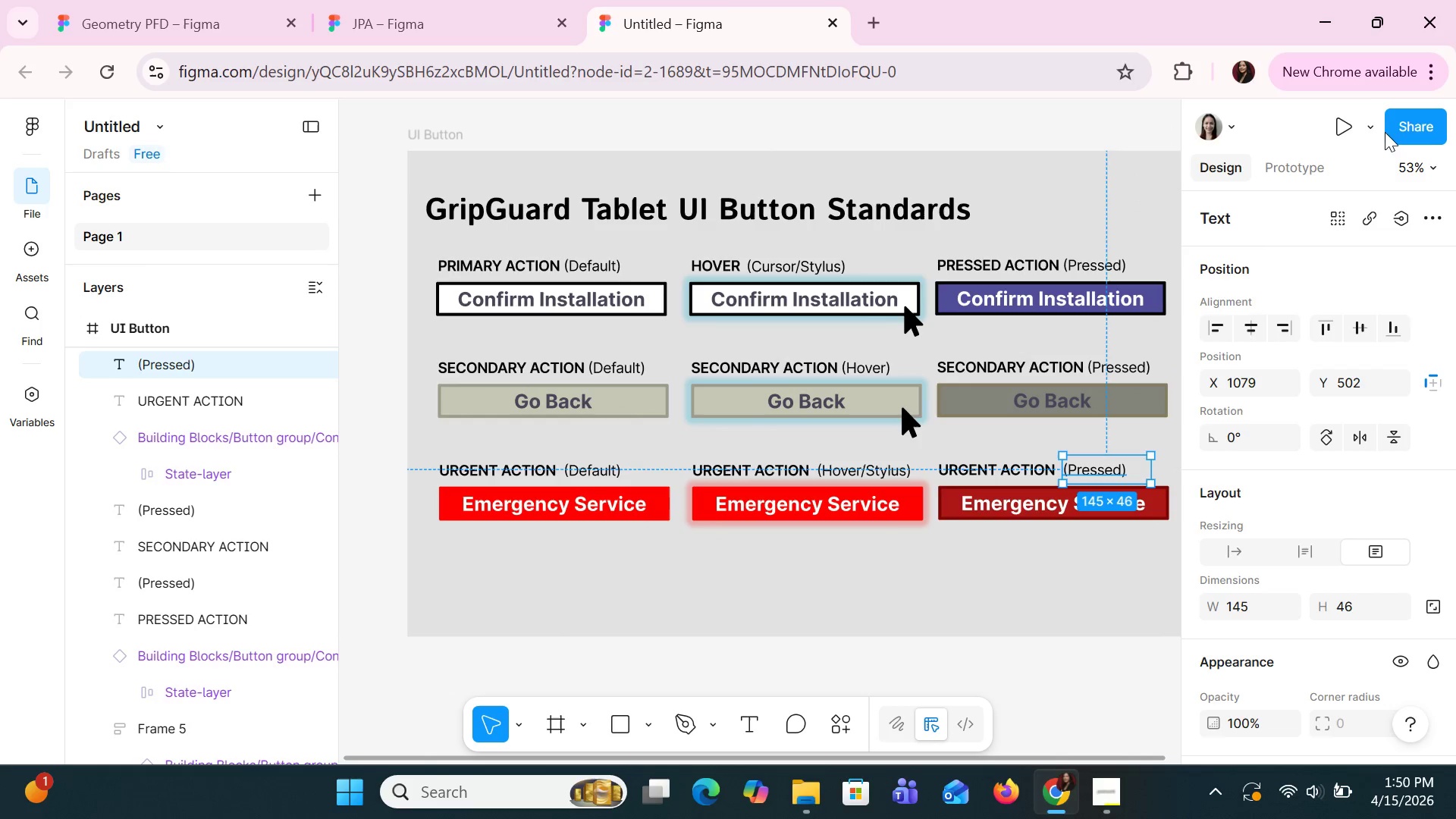 
left_click([1372, 132])
 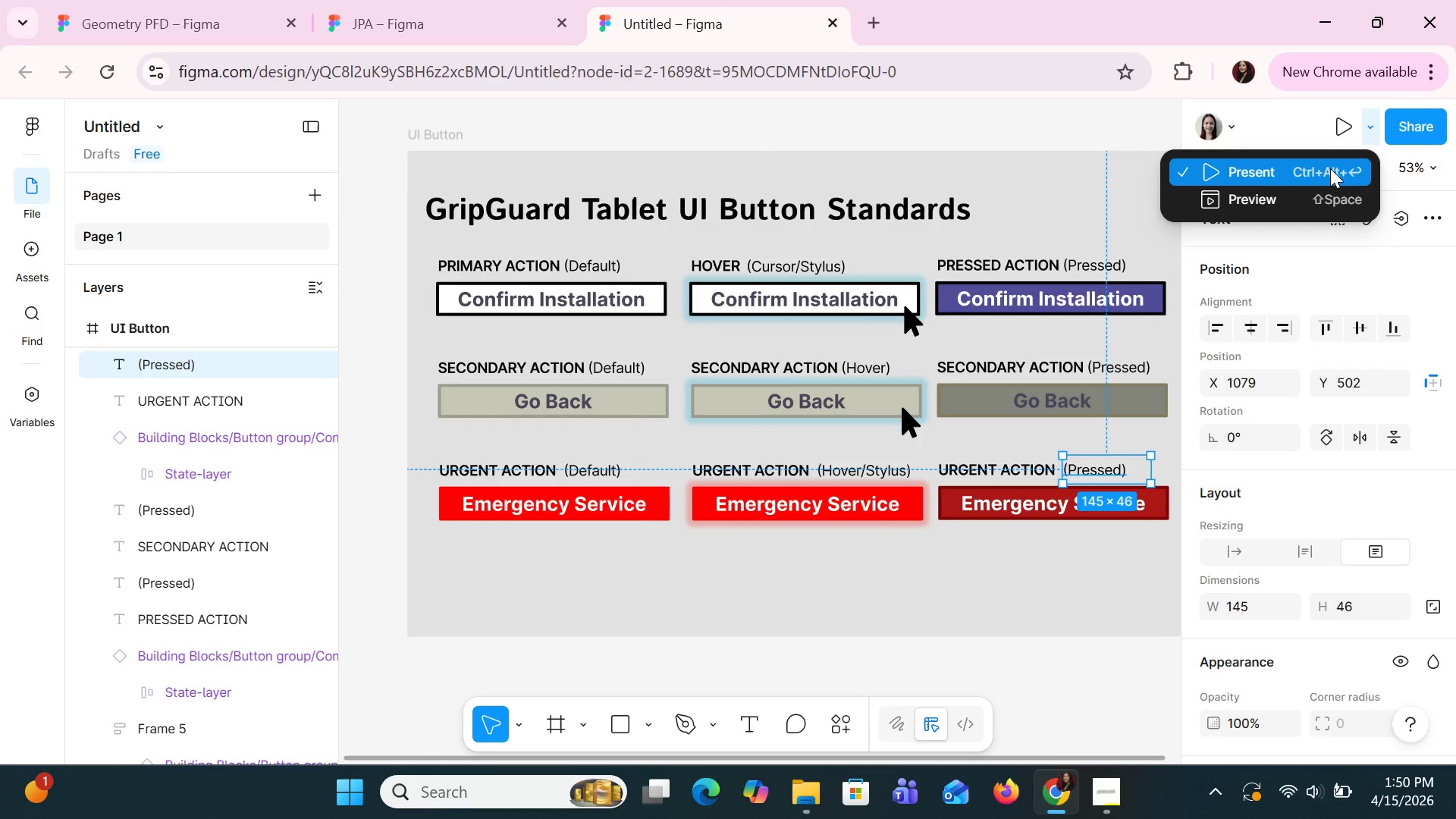 
left_click([1330, 168])
 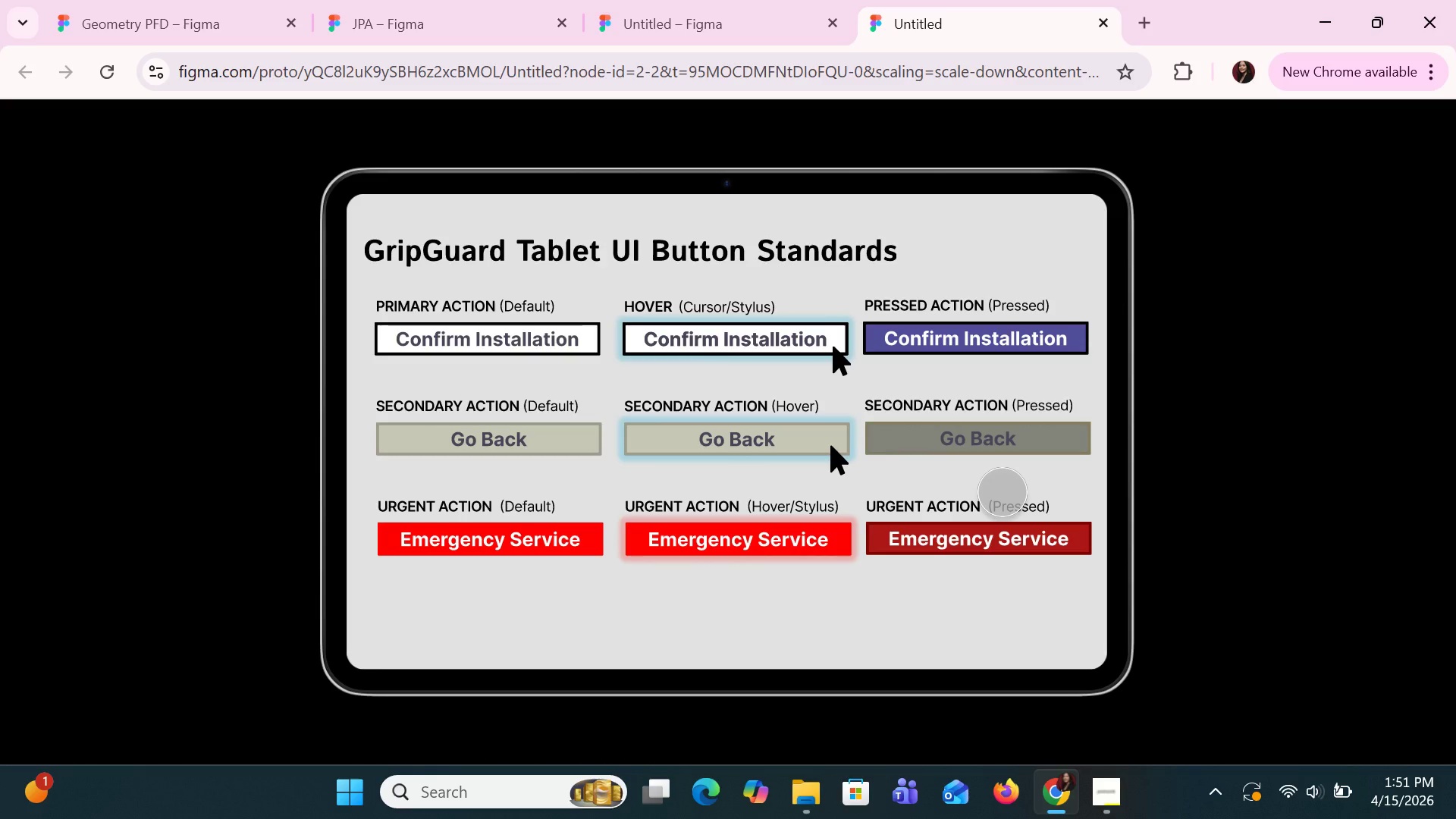 
wait(48.55)
 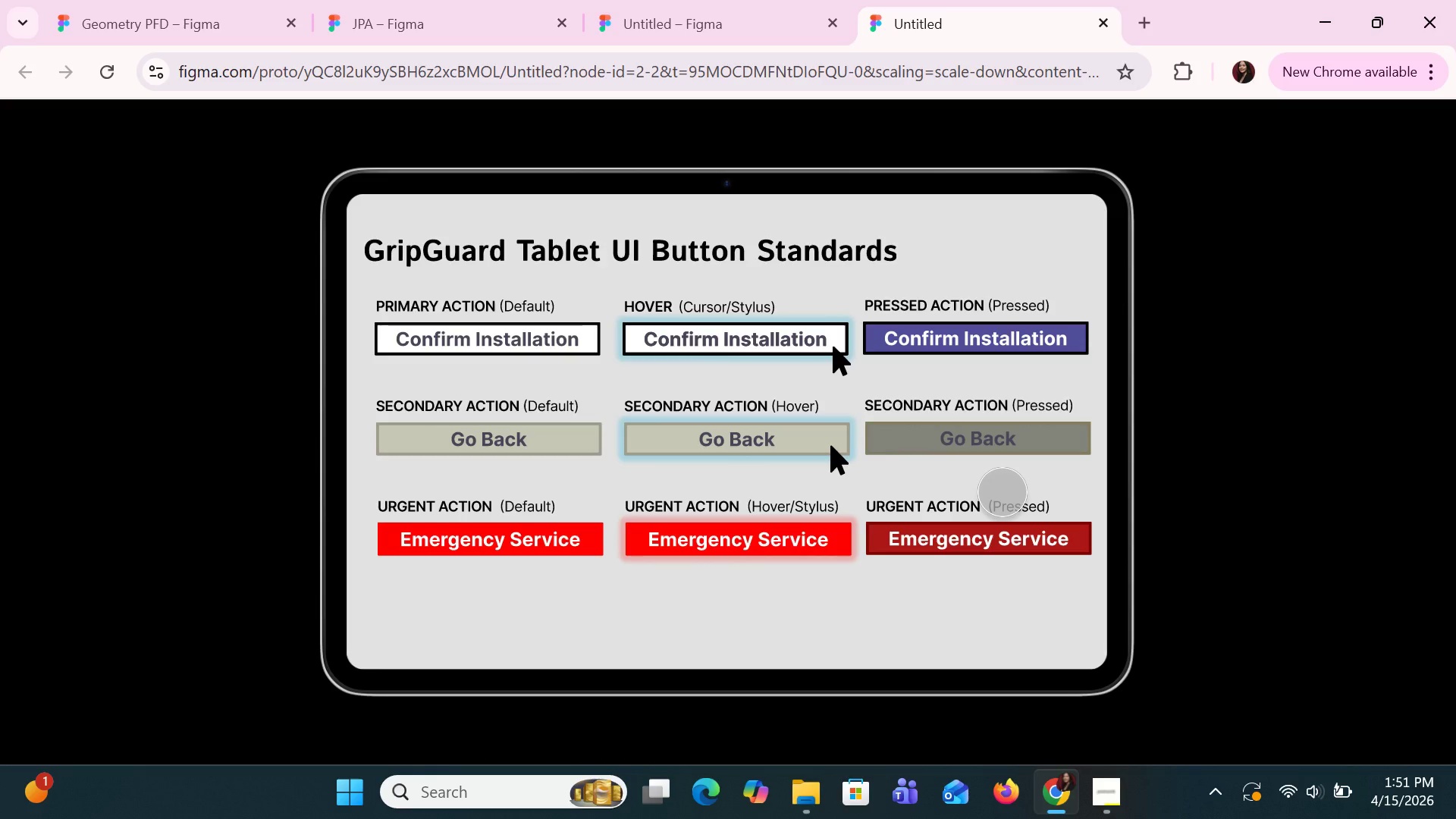 
left_click([1109, 16])
 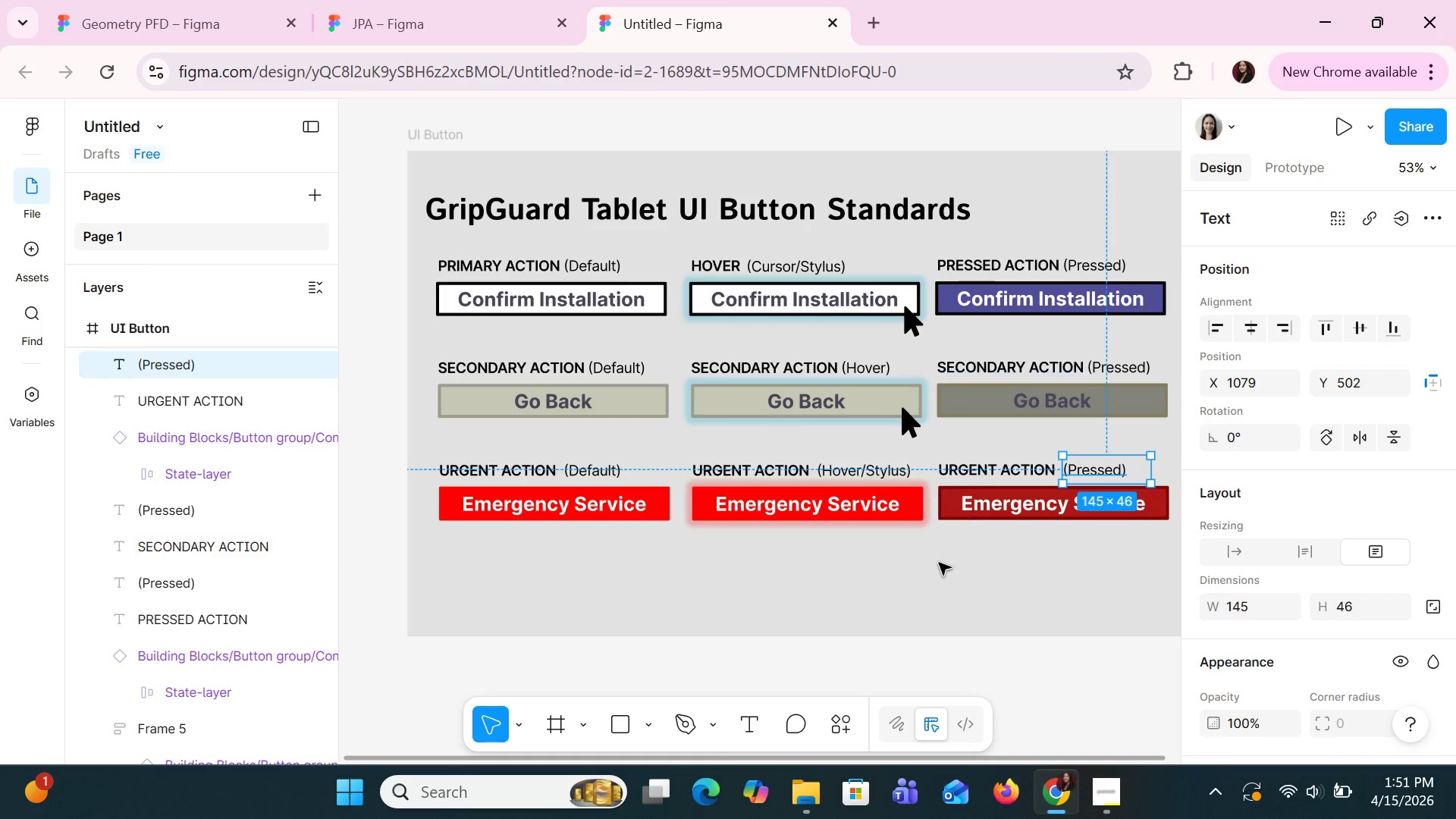 
left_click([919, 614])
 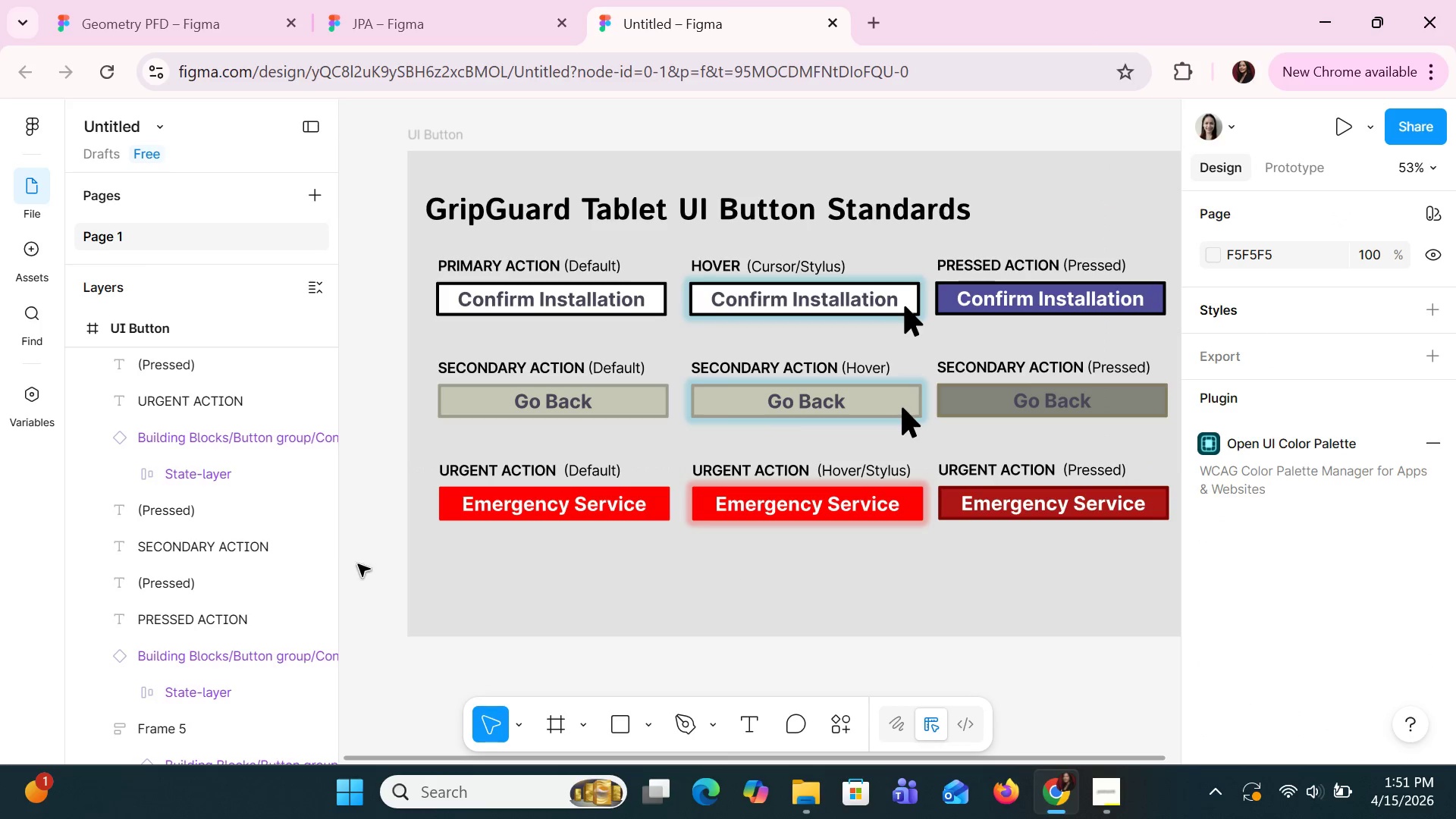 
scroll: coordinate [165, 554], scroll_direction: up, amount: 14.0
 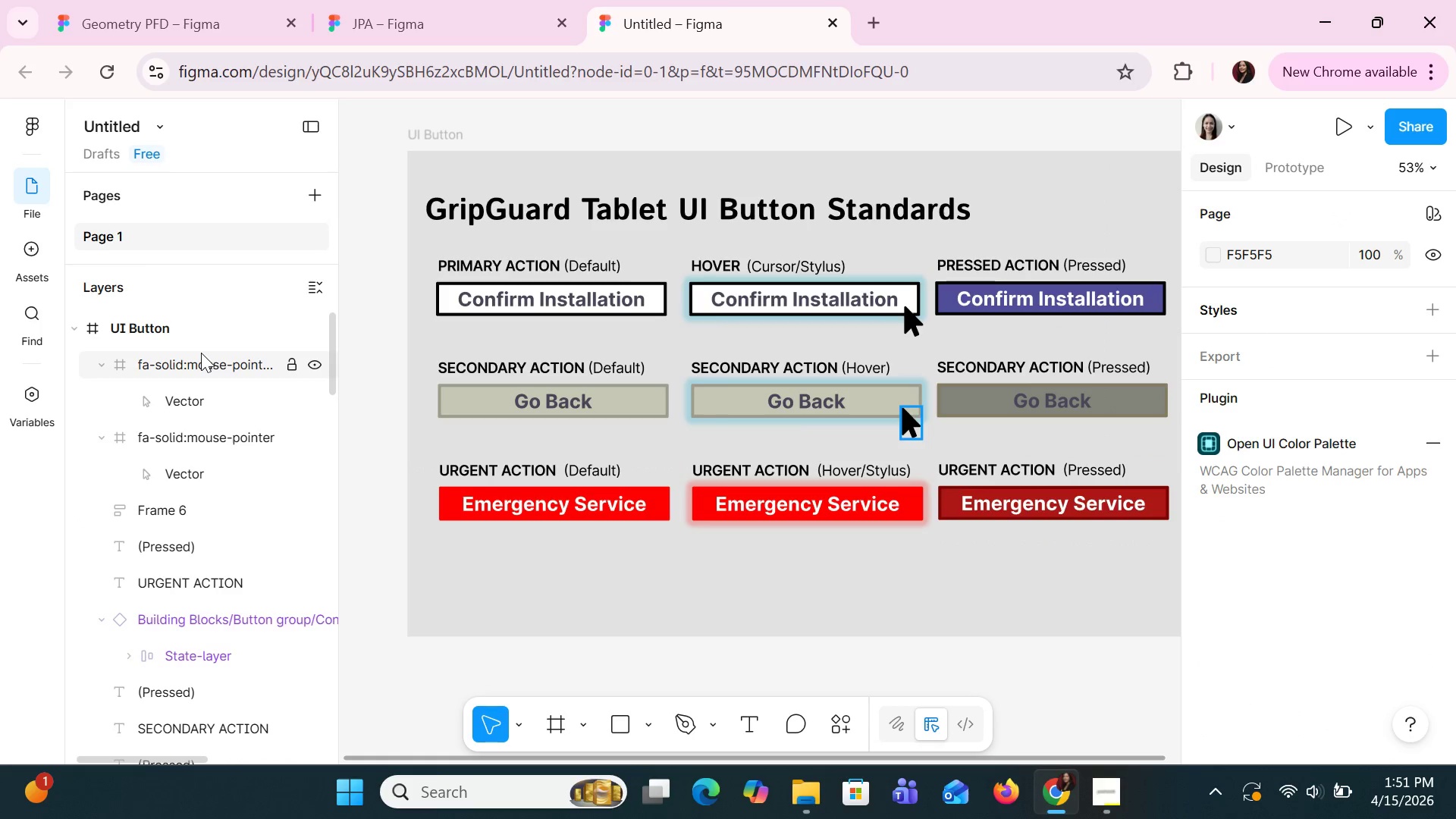 
left_click([201, 353])
 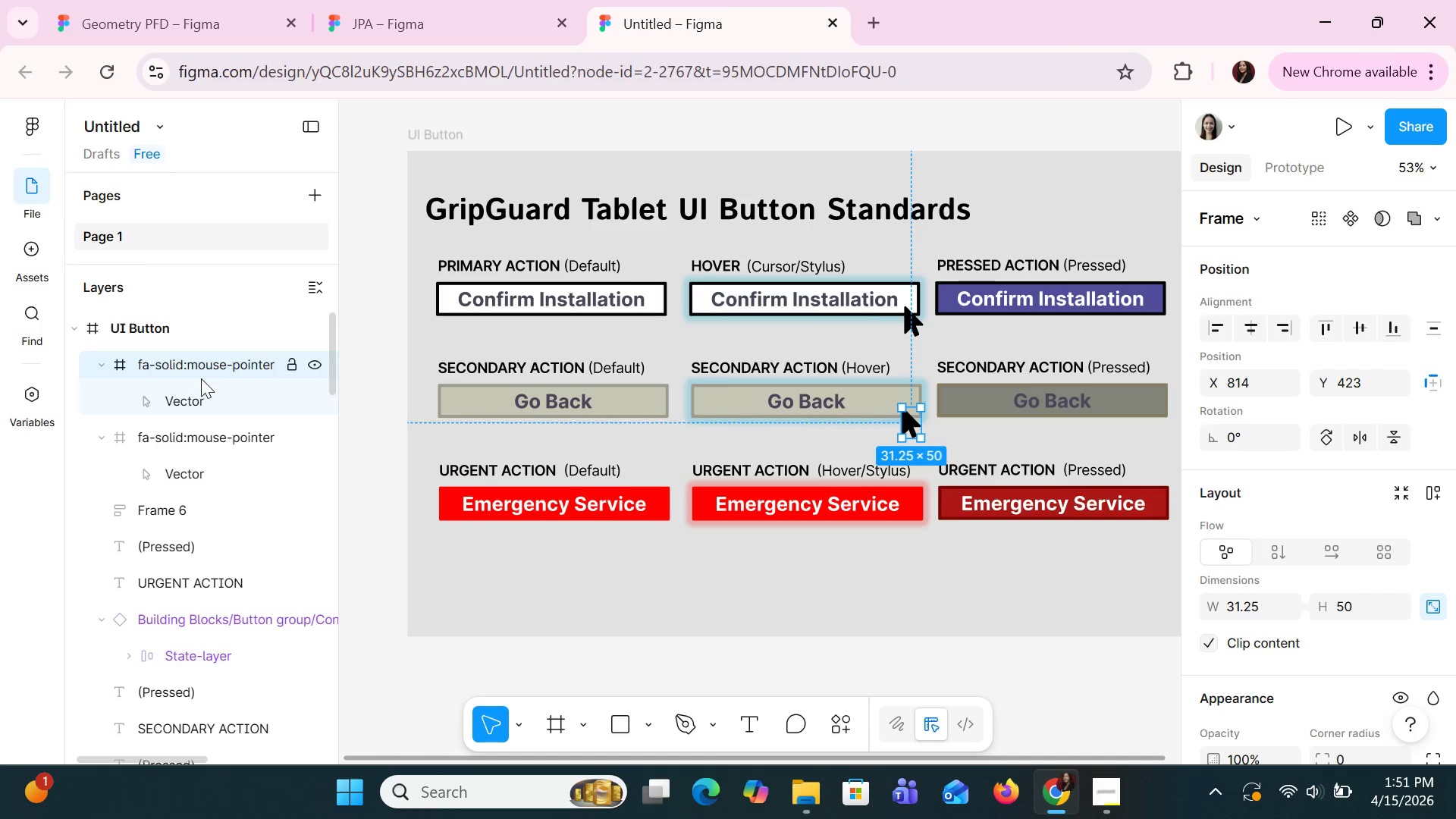 
double_click([199, 365])
 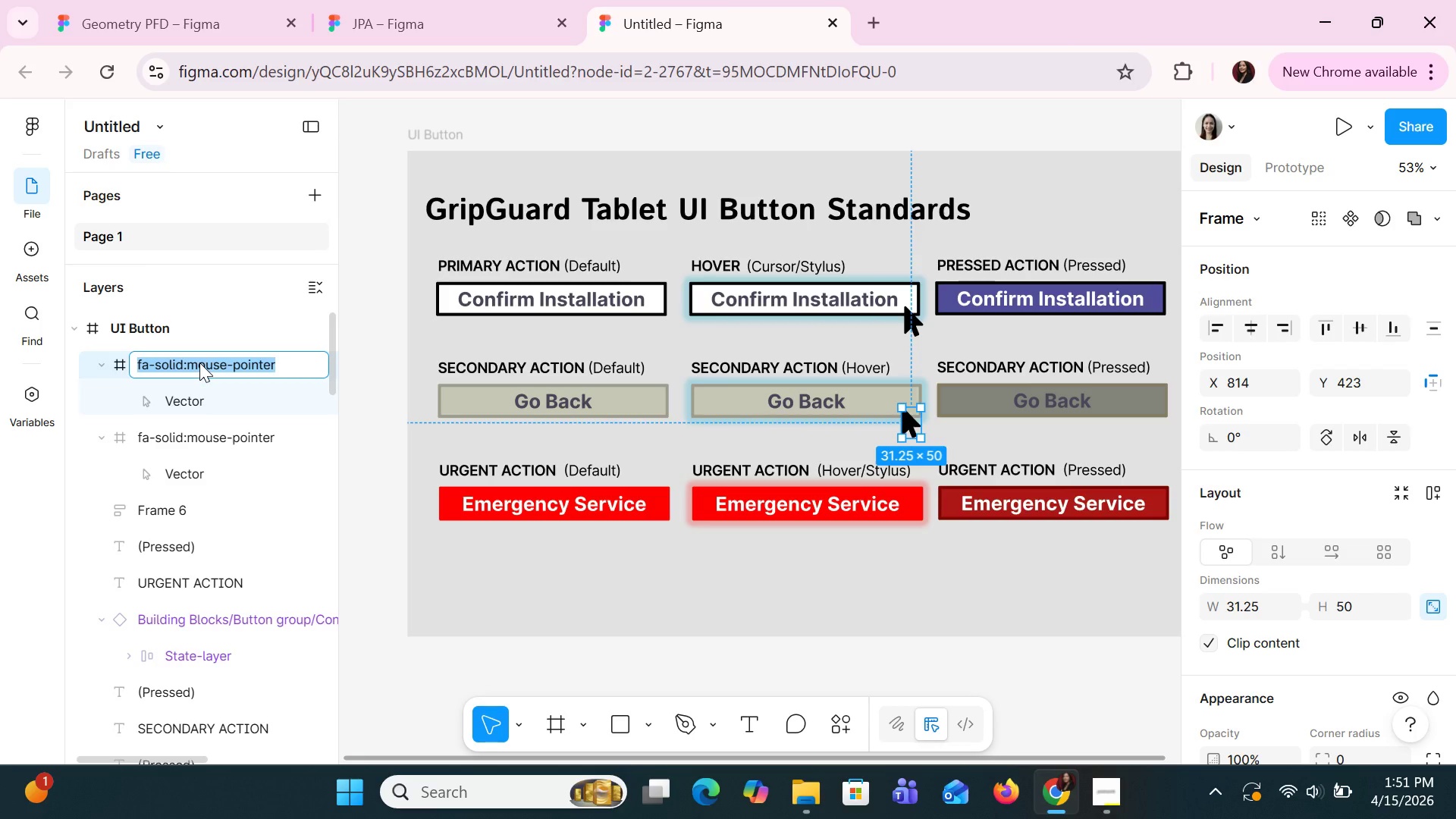 
type(MousePointer1)
 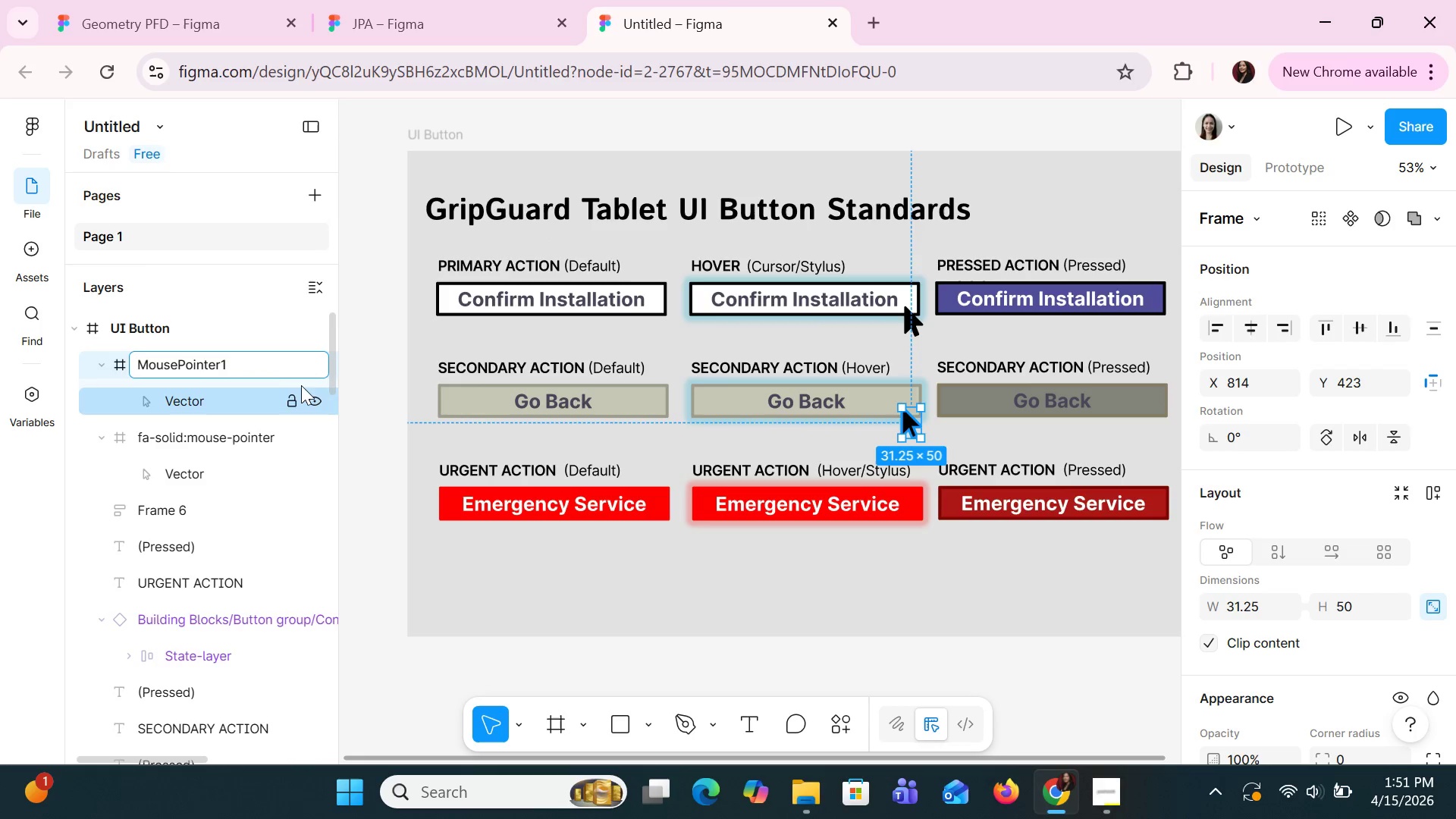 
left_click([208, 435])
 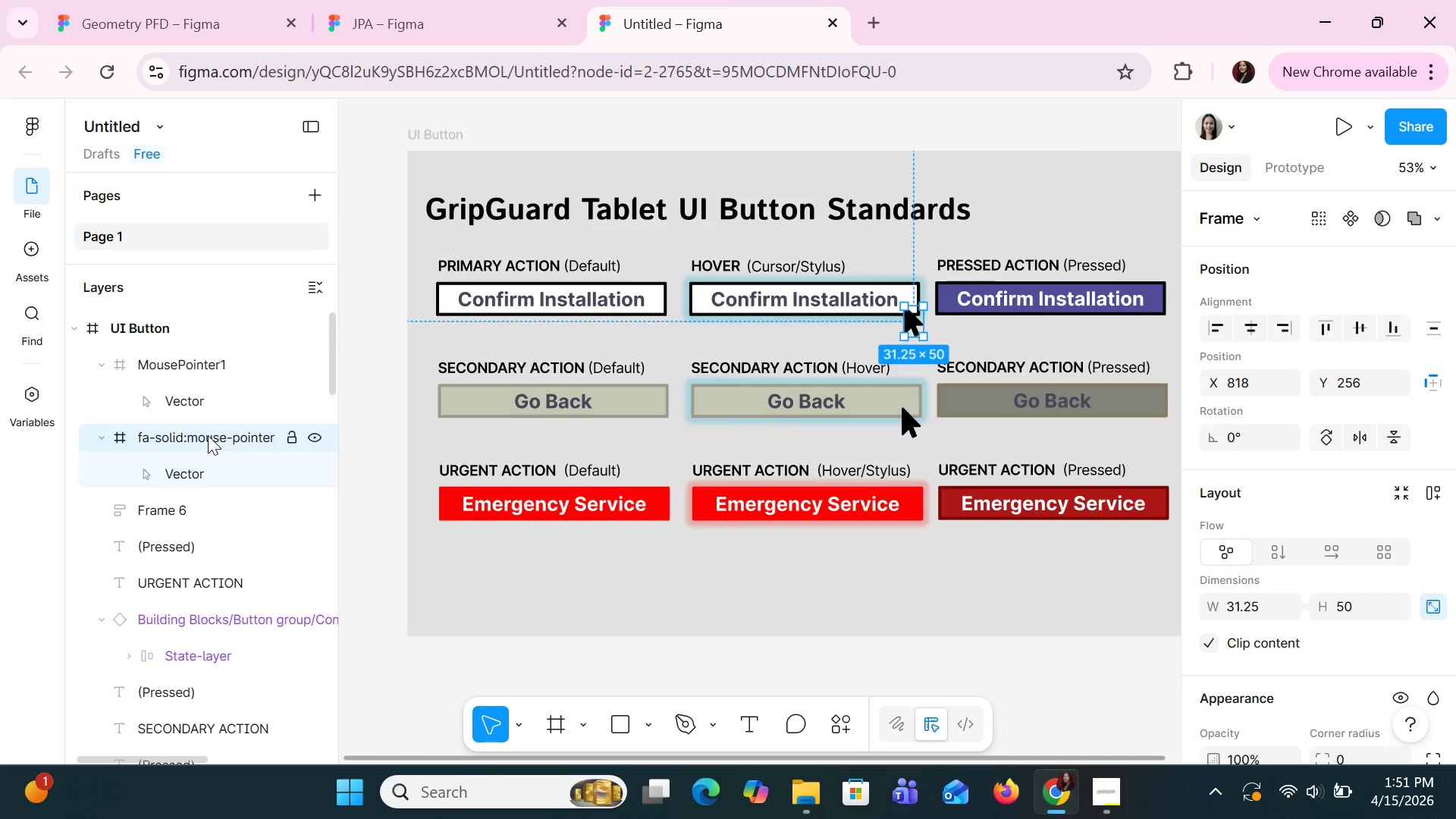 
left_click_drag(start_coordinate=[208, 435], to_coordinate=[196, 353])
 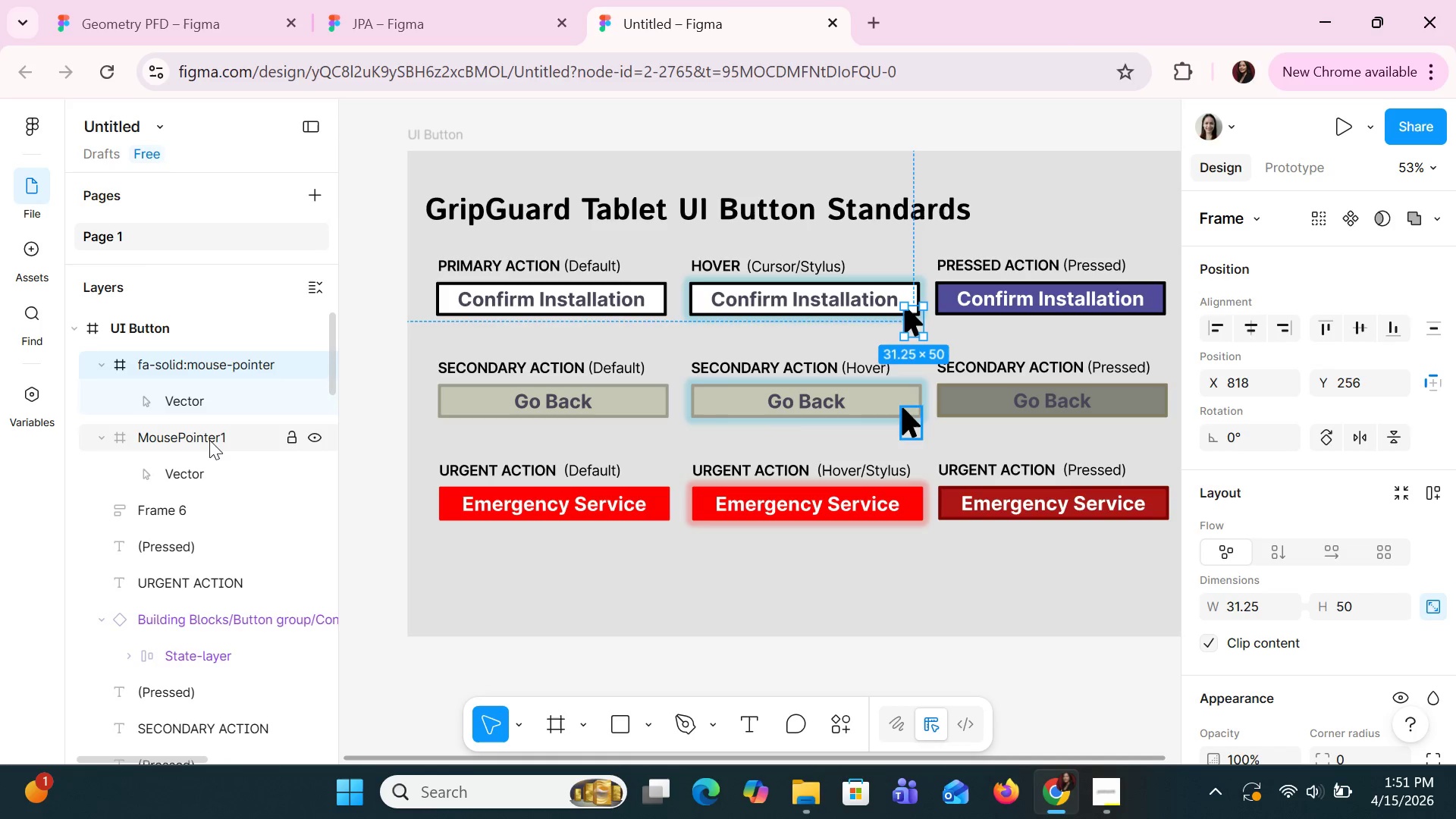 
double_click([209, 440])
 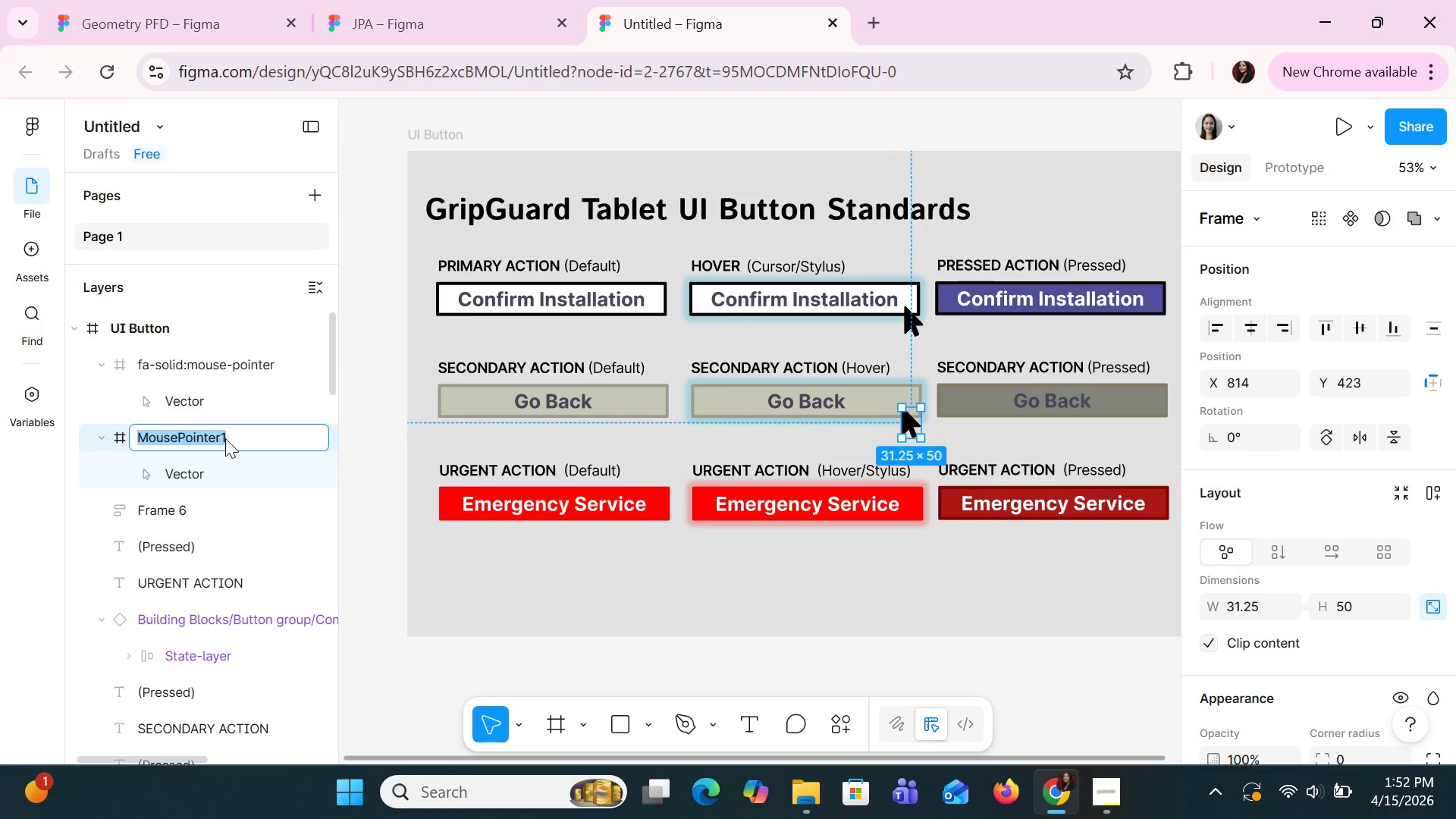 
triple_click([225, 438])
 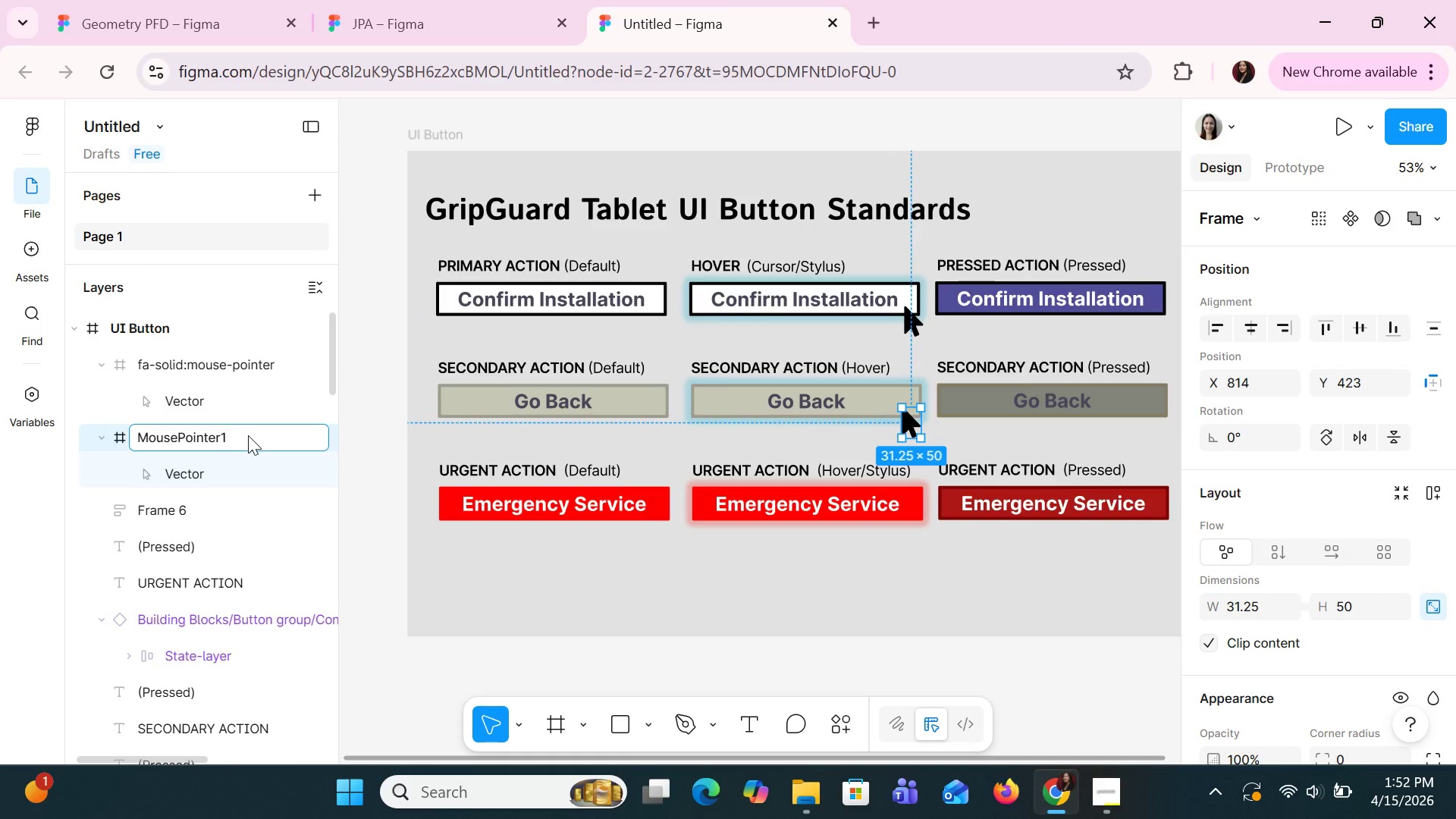 
key(Backspace)
 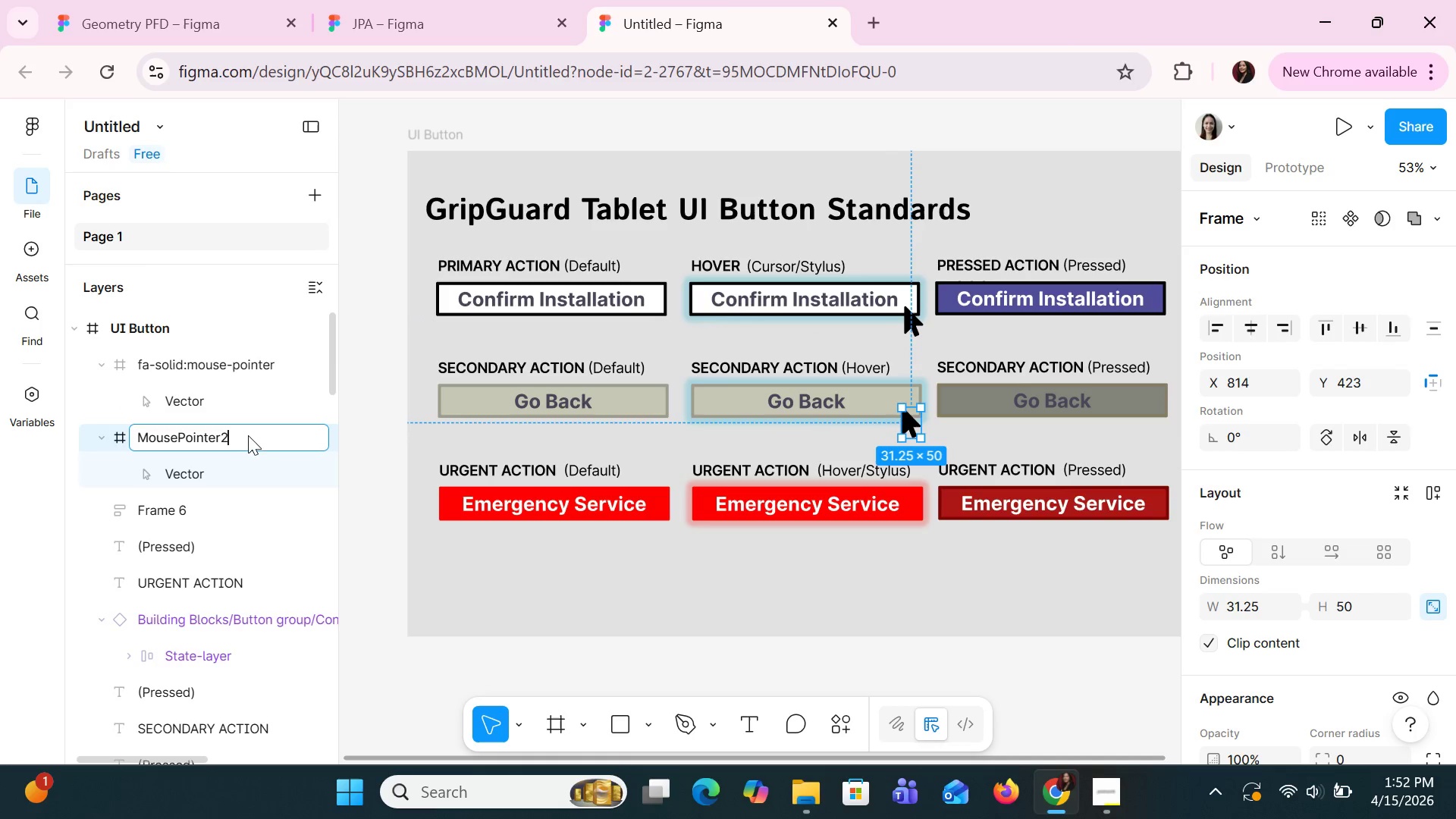 
key(2)
 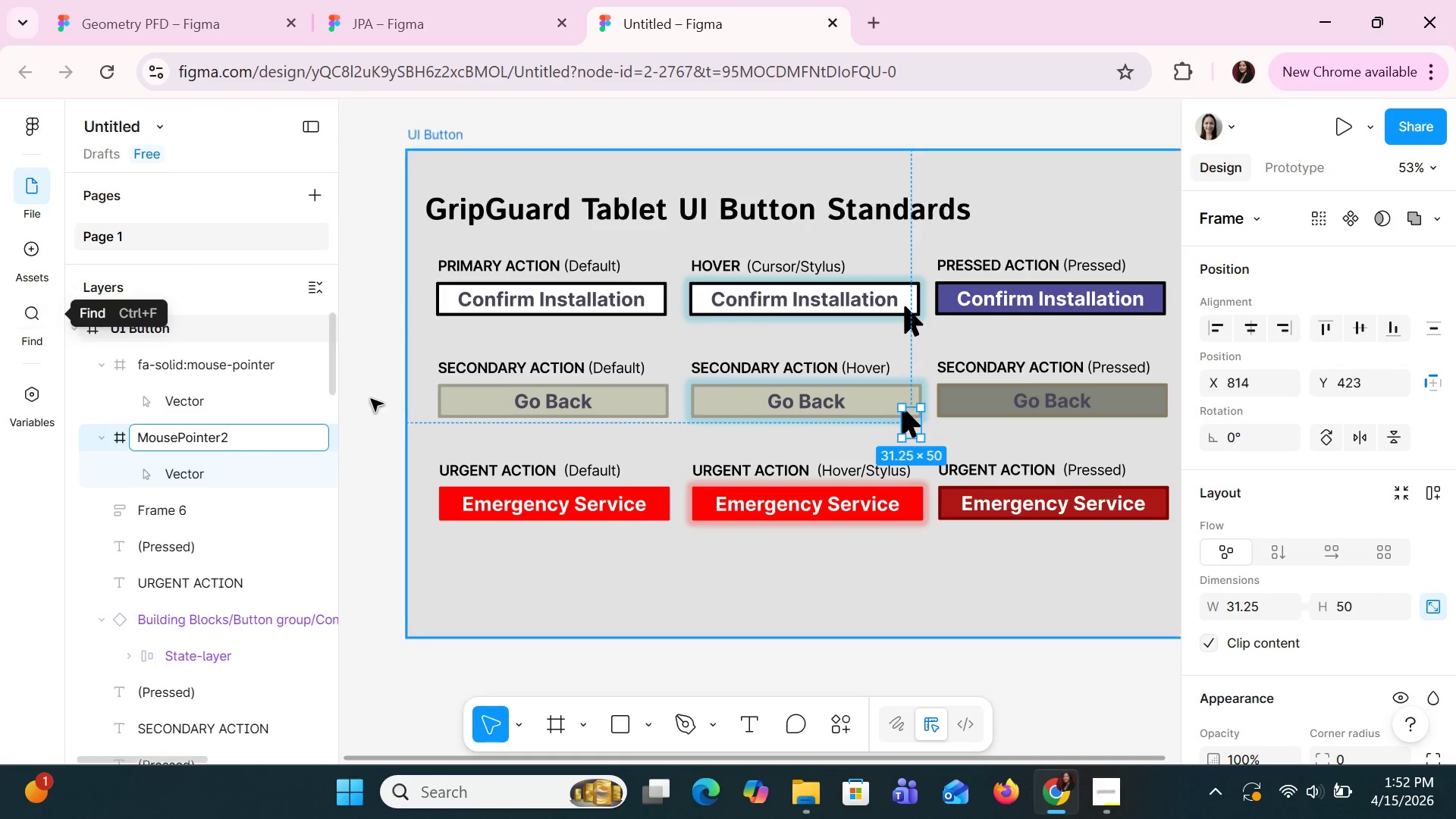 
double_click([231, 367])
 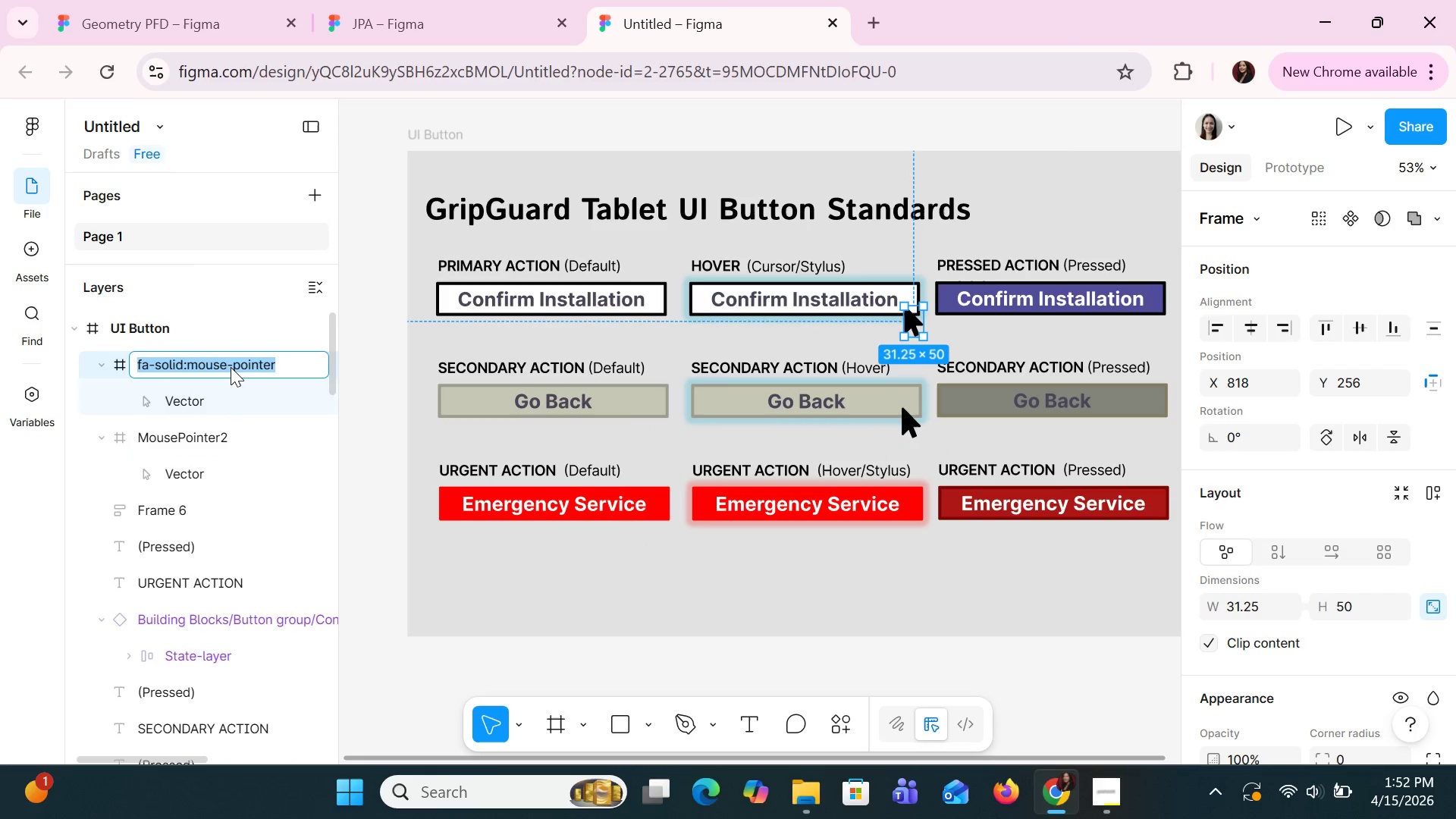 
triple_click([231, 367])
 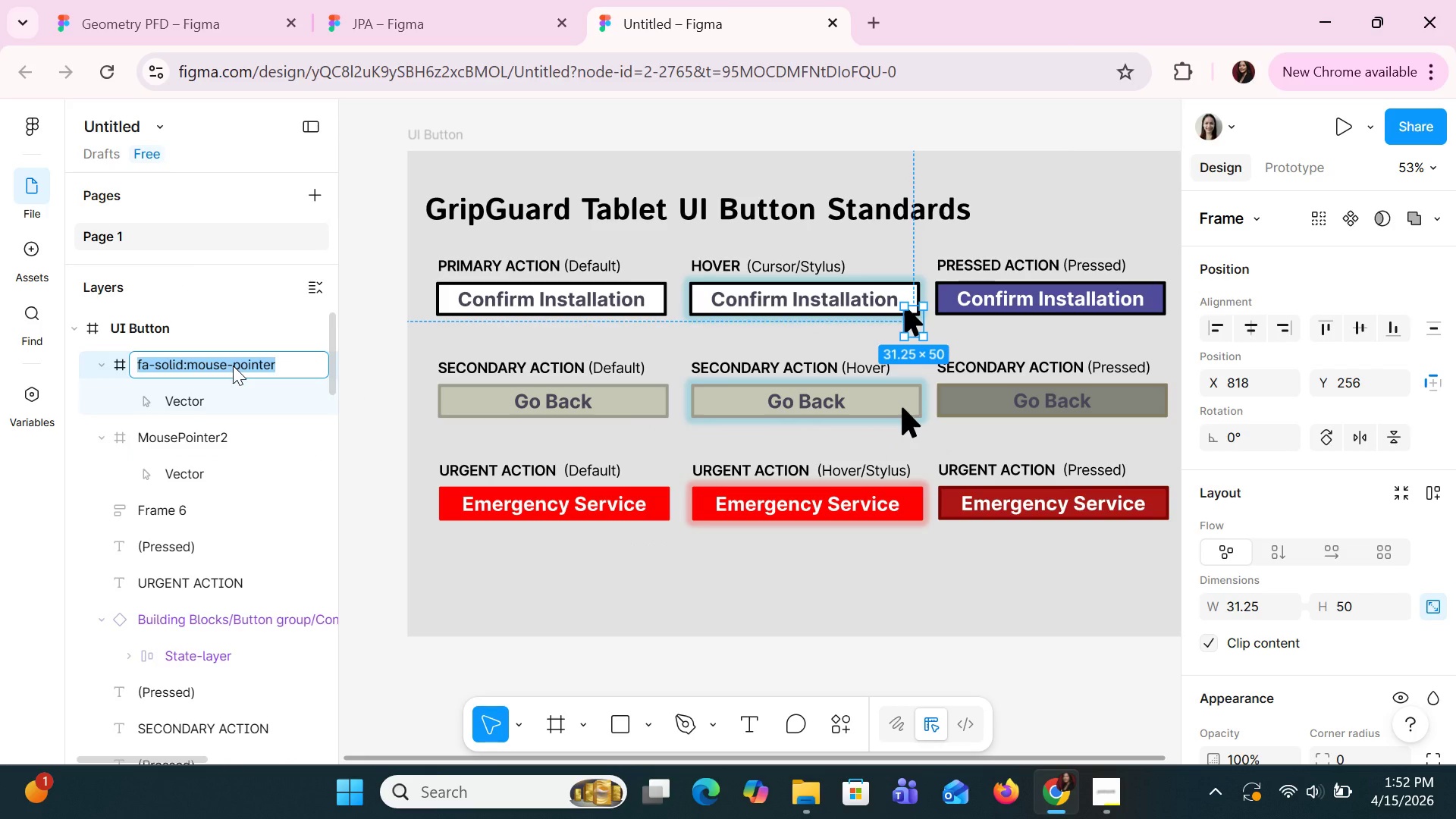 
type(Moue)
key(Backspace)
type(sePon)
key(Backspace)
type(inter1)
 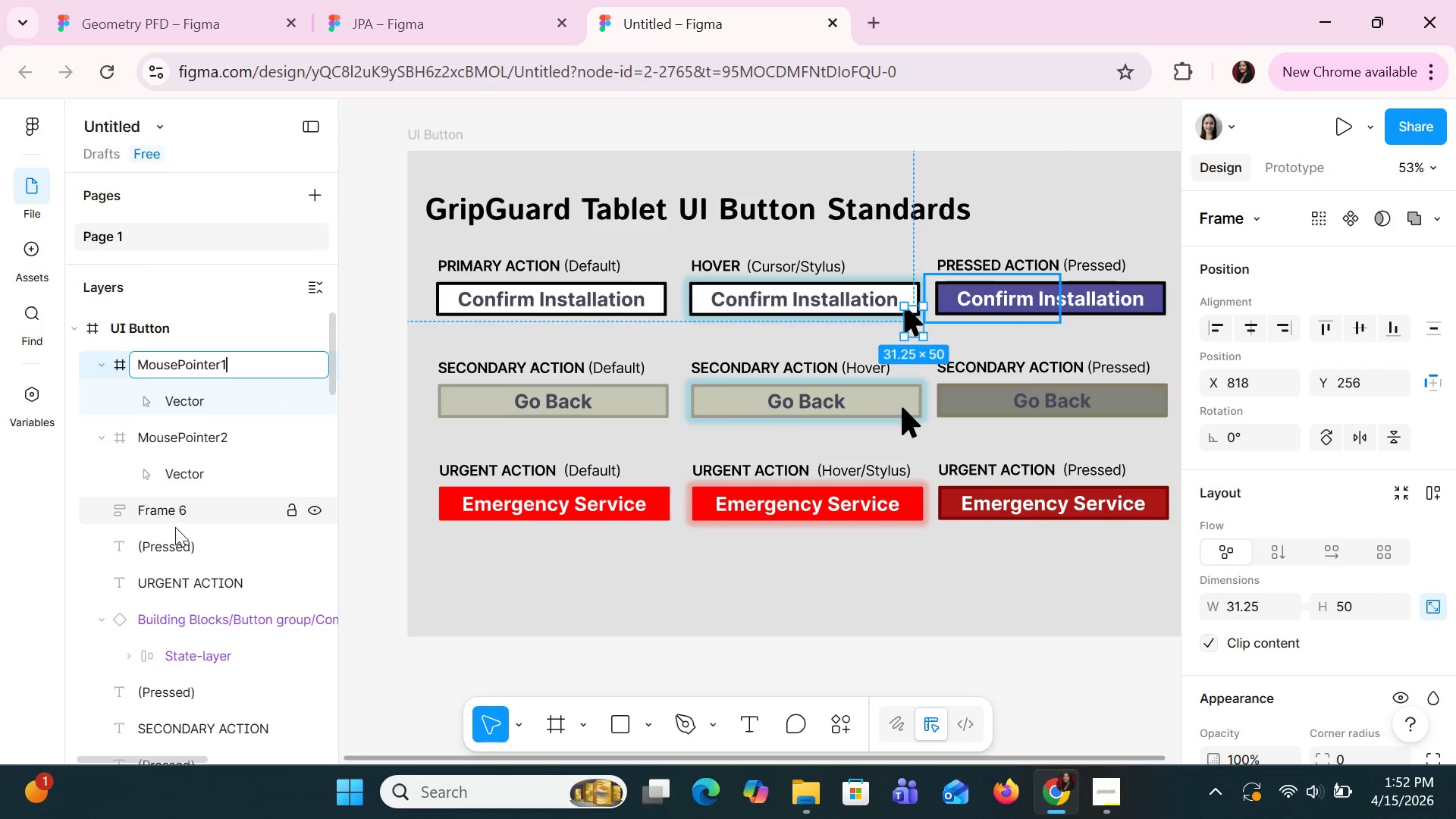 
left_click([174, 517])
 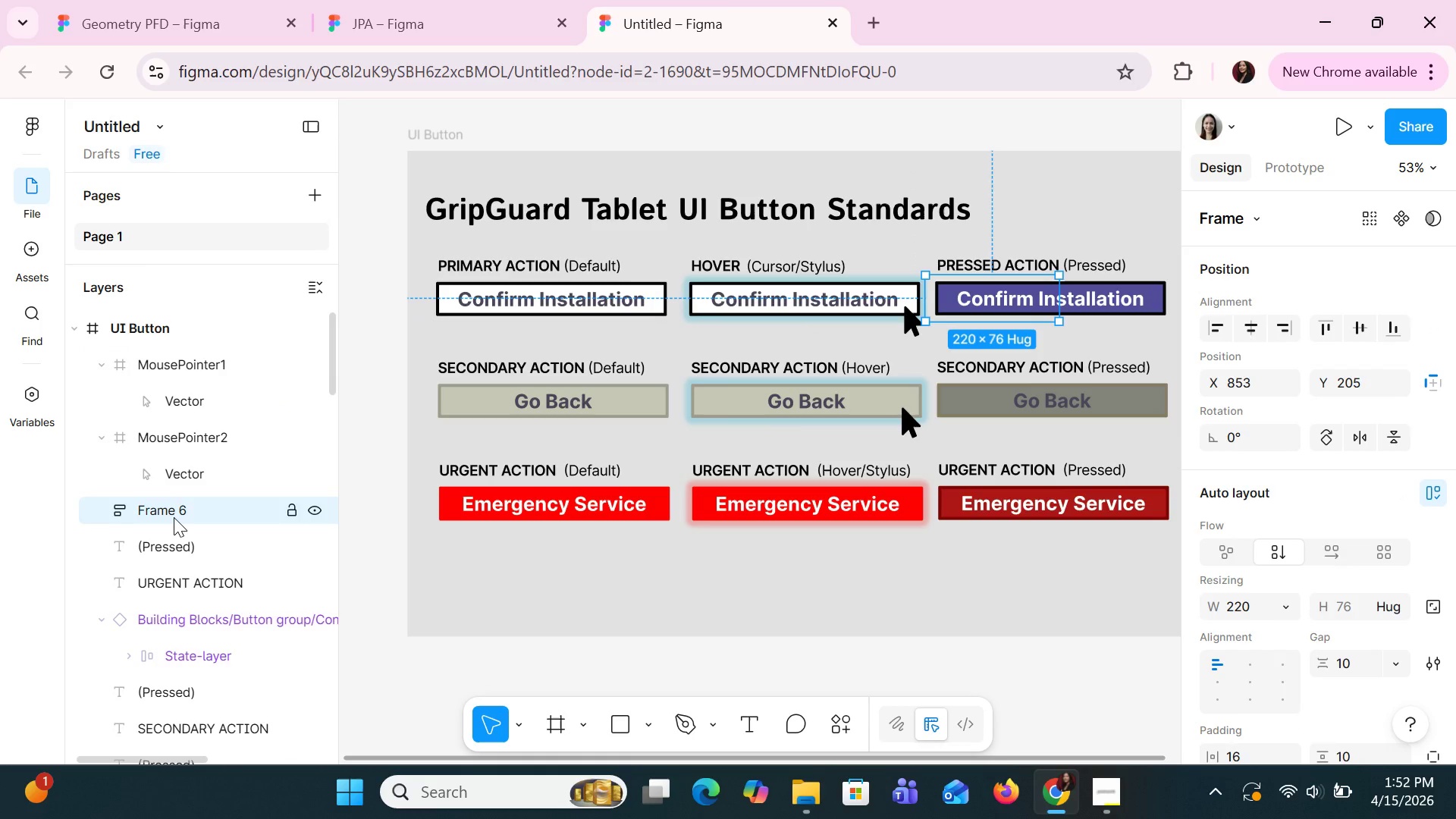 
scroll: coordinate [174, 513], scroll_direction: down, amount: 28.0
 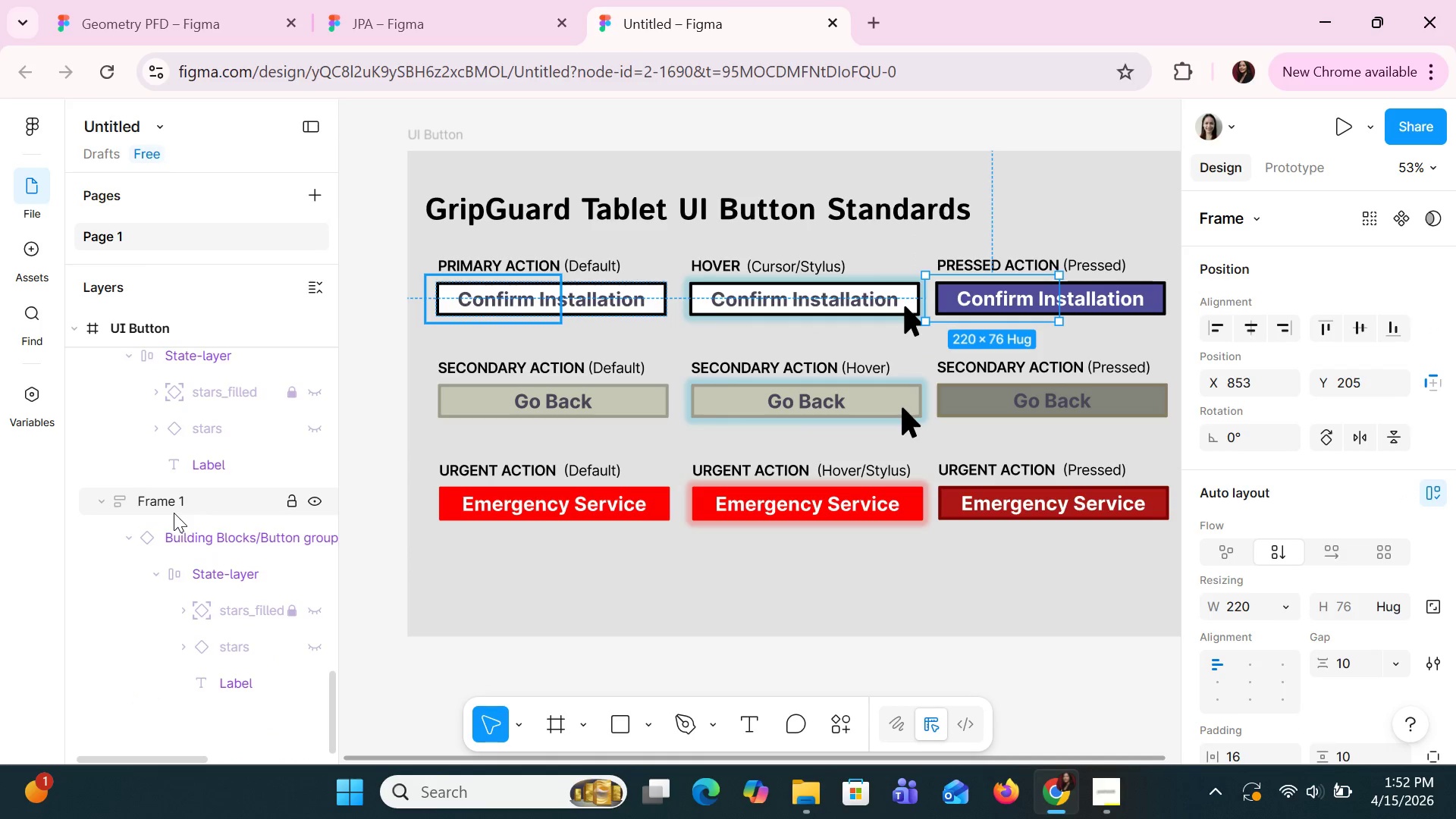 
scroll: coordinate [174, 513], scroll_direction: up, amount: 16.0
 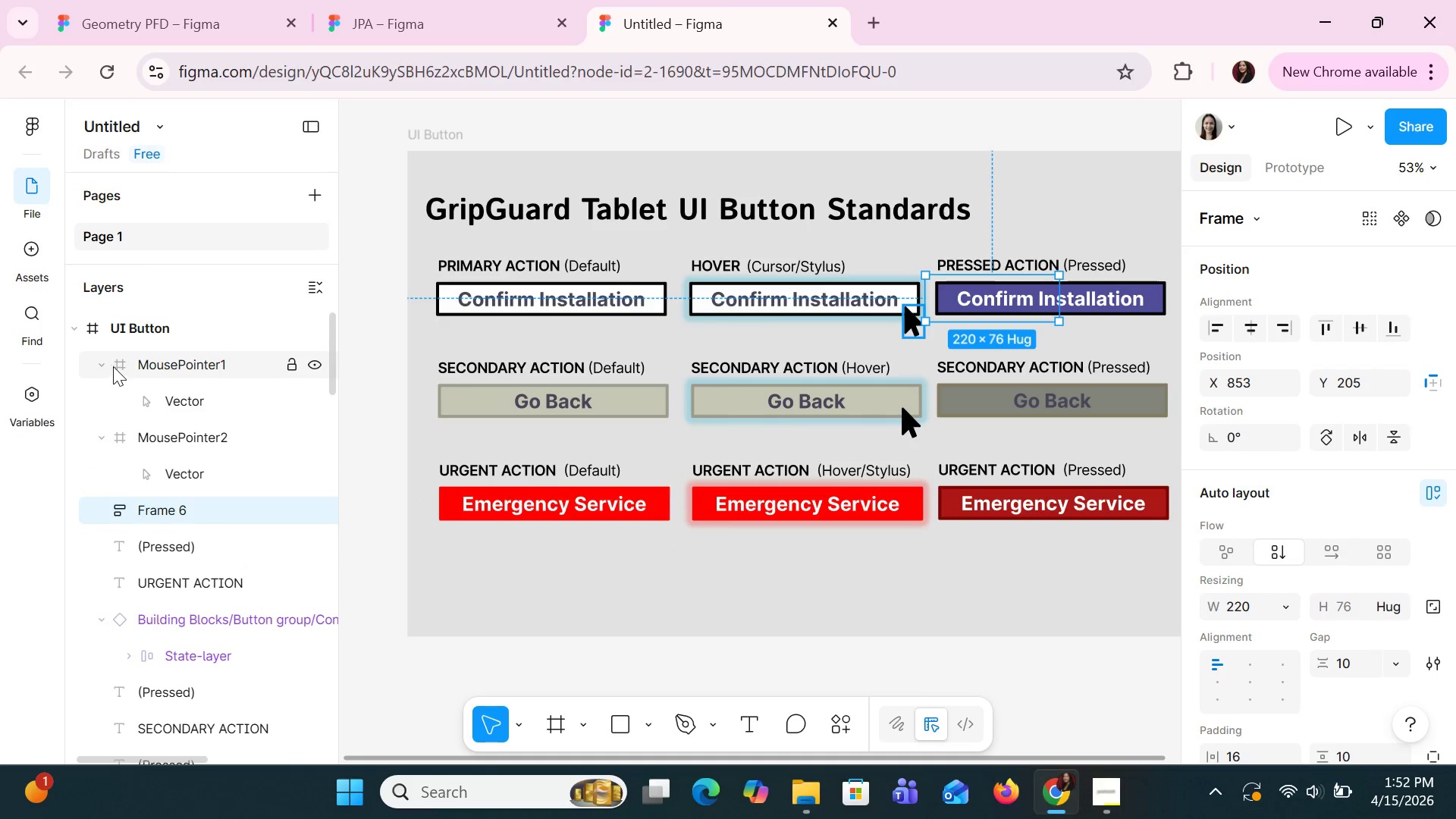 
left_click([190, 378])
 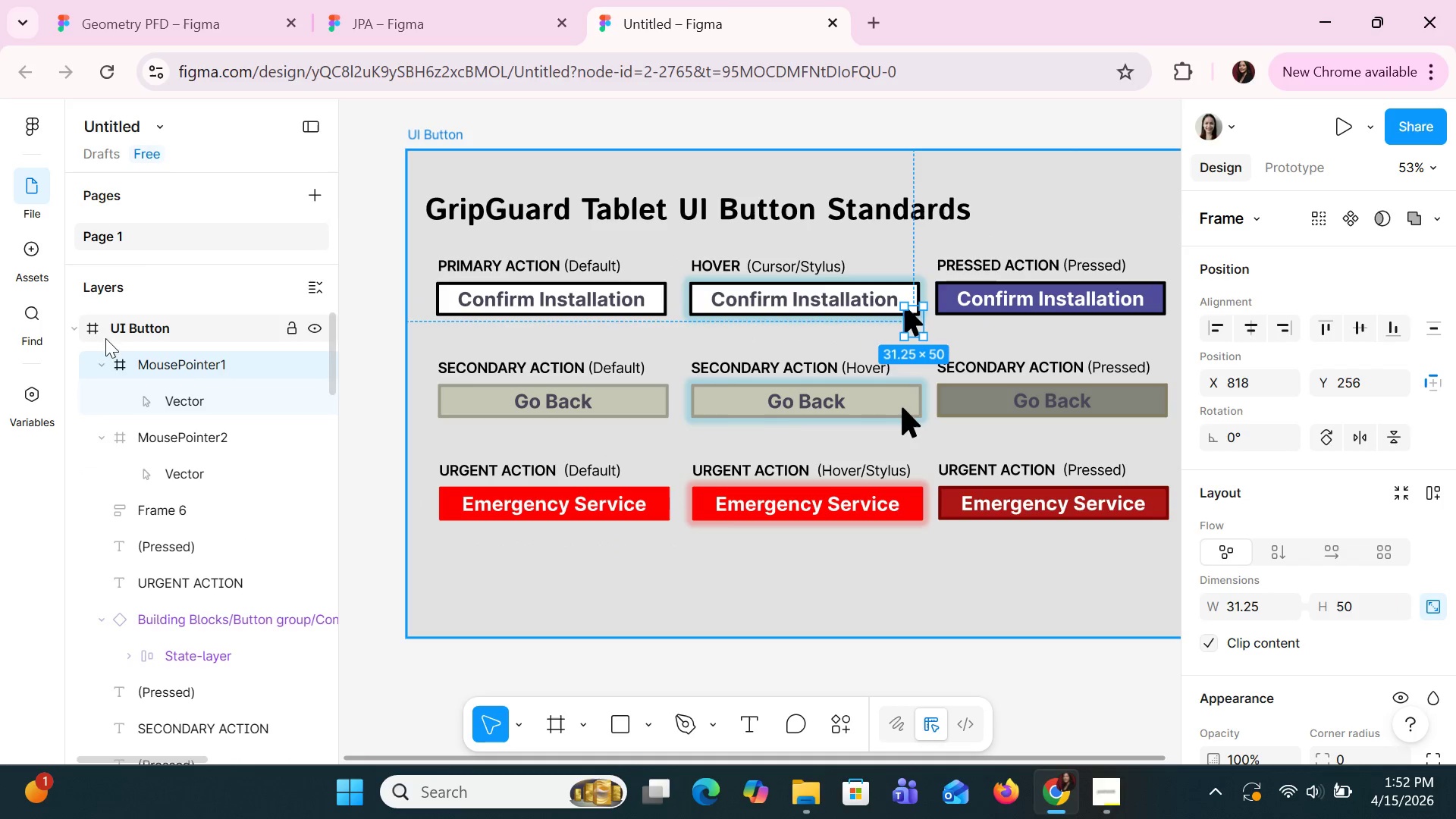 
left_click([106, 367])
 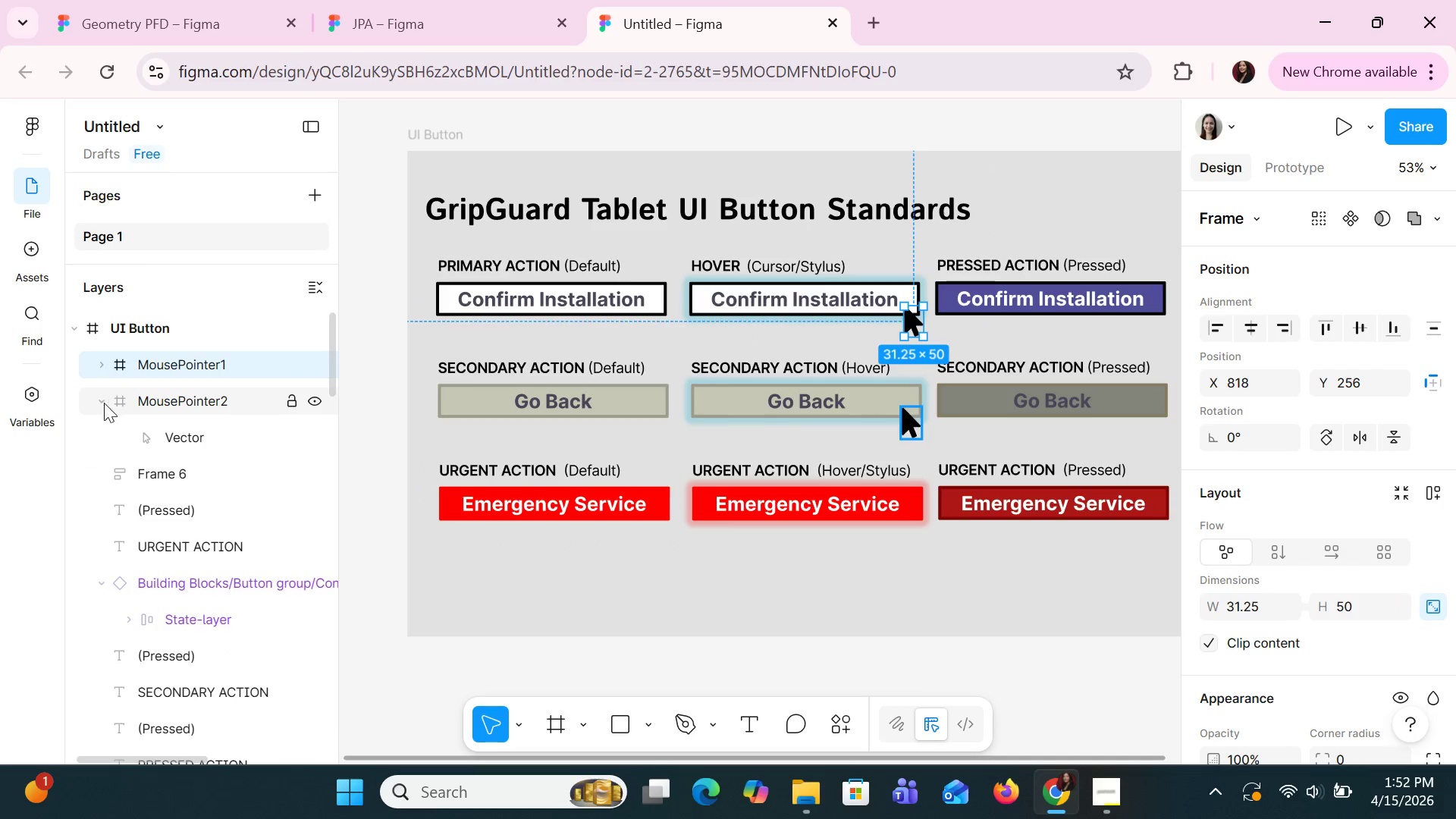 
left_click([104, 403])
 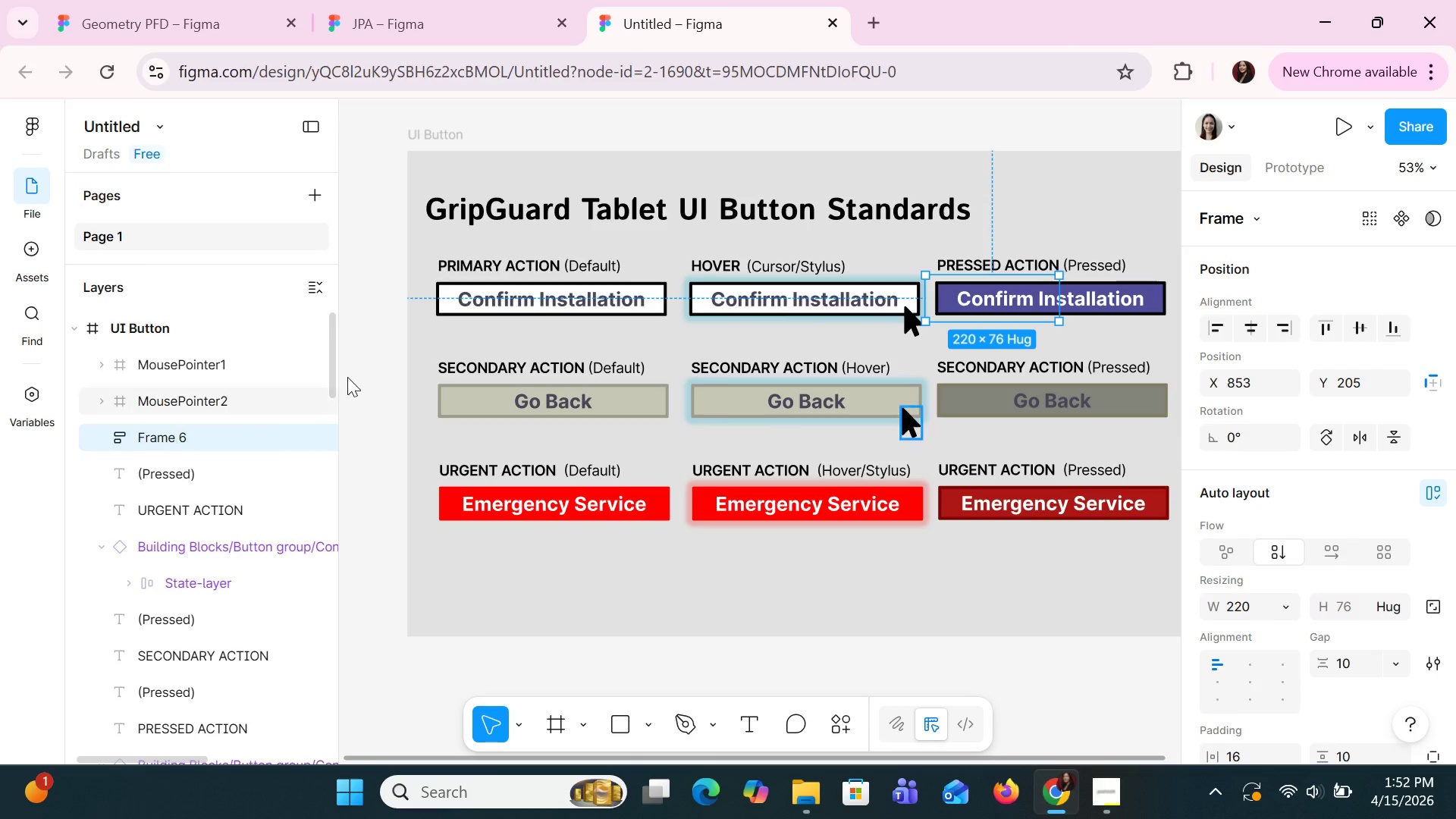 
left_click([441, 297])
 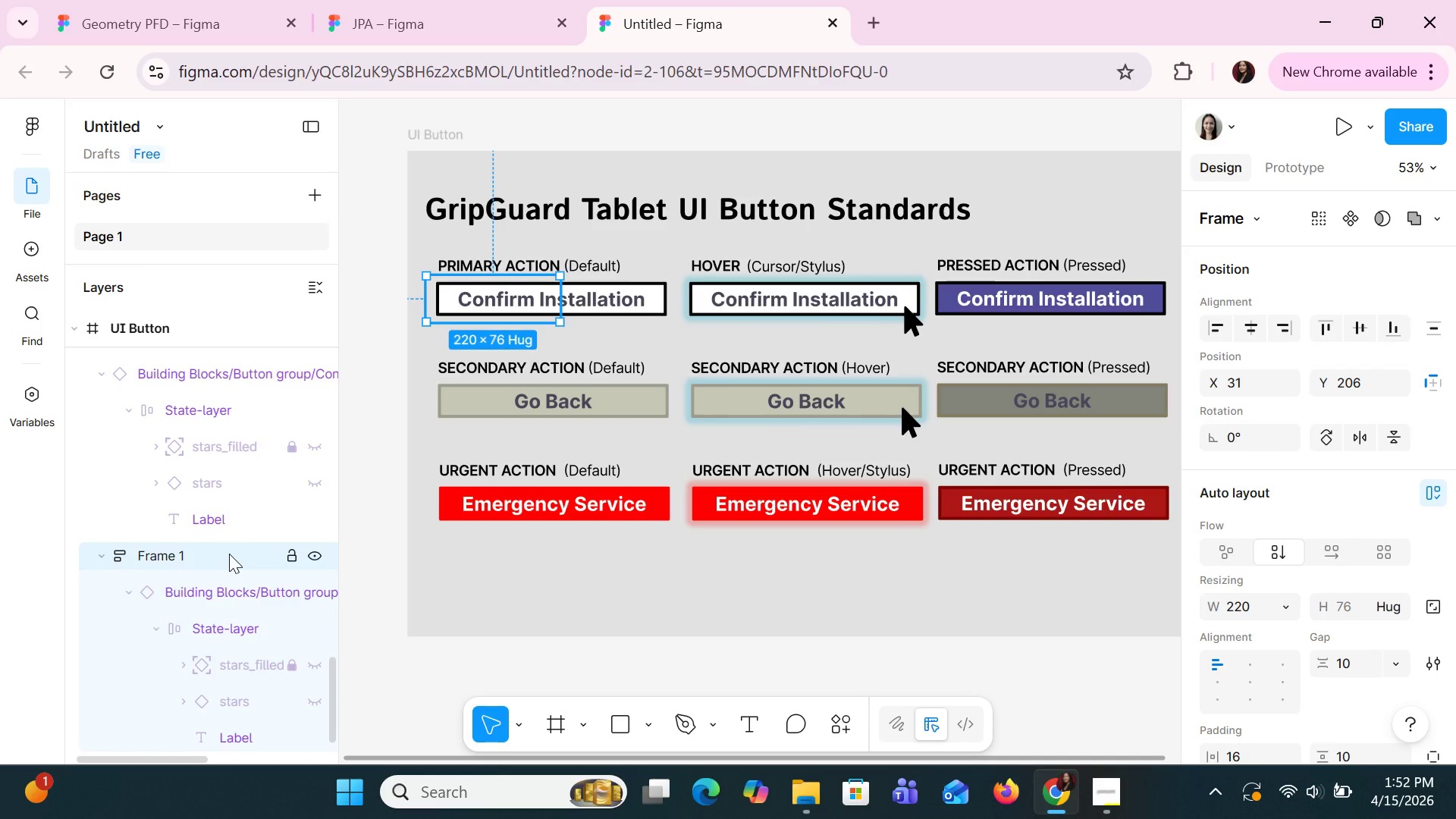 
left_click_drag(start_coordinate=[229, 554], to_coordinate=[179, 416])
 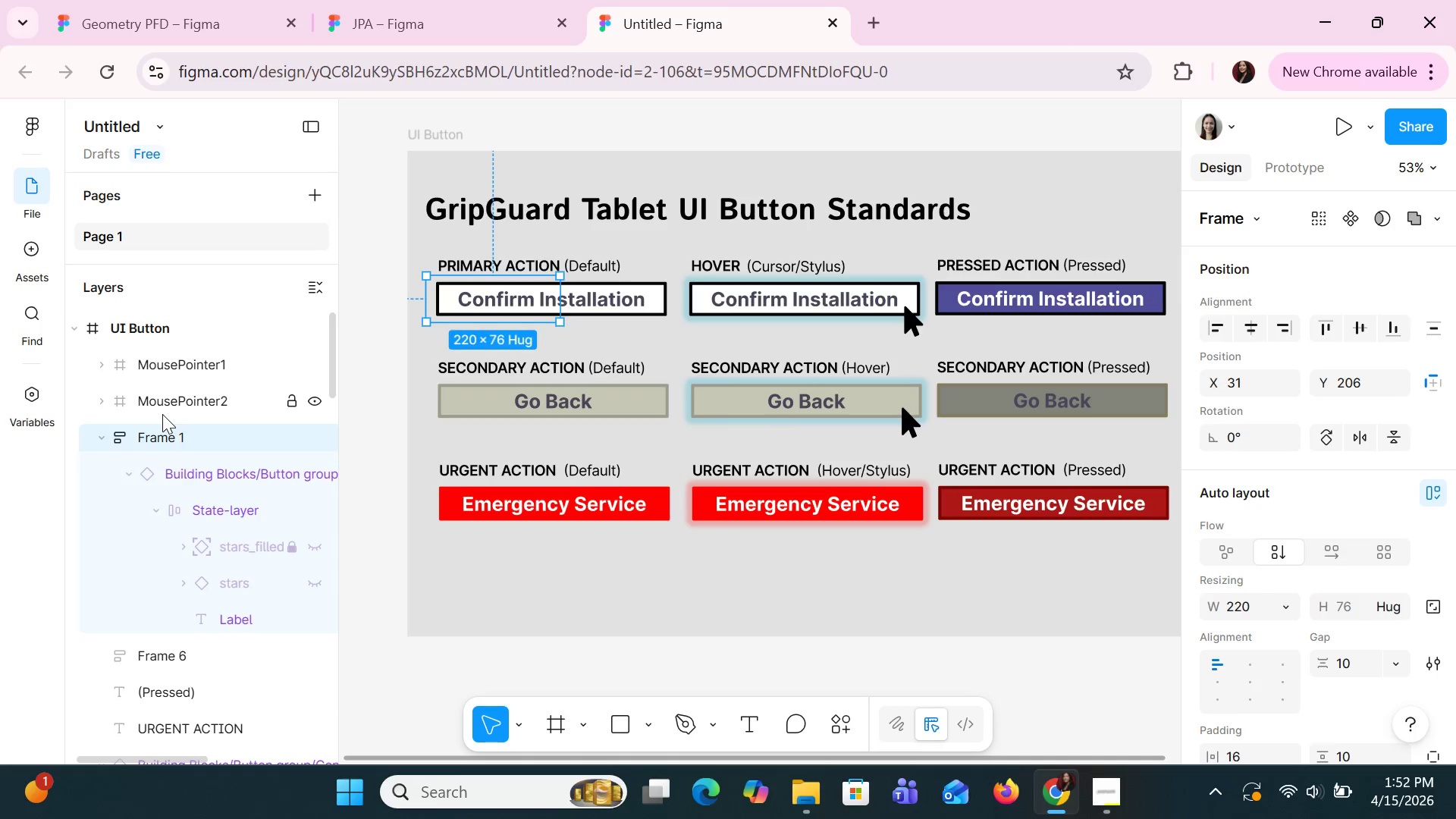 
scroll: coordinate [233, 431], scroll_direction: up, amount: 12.0
 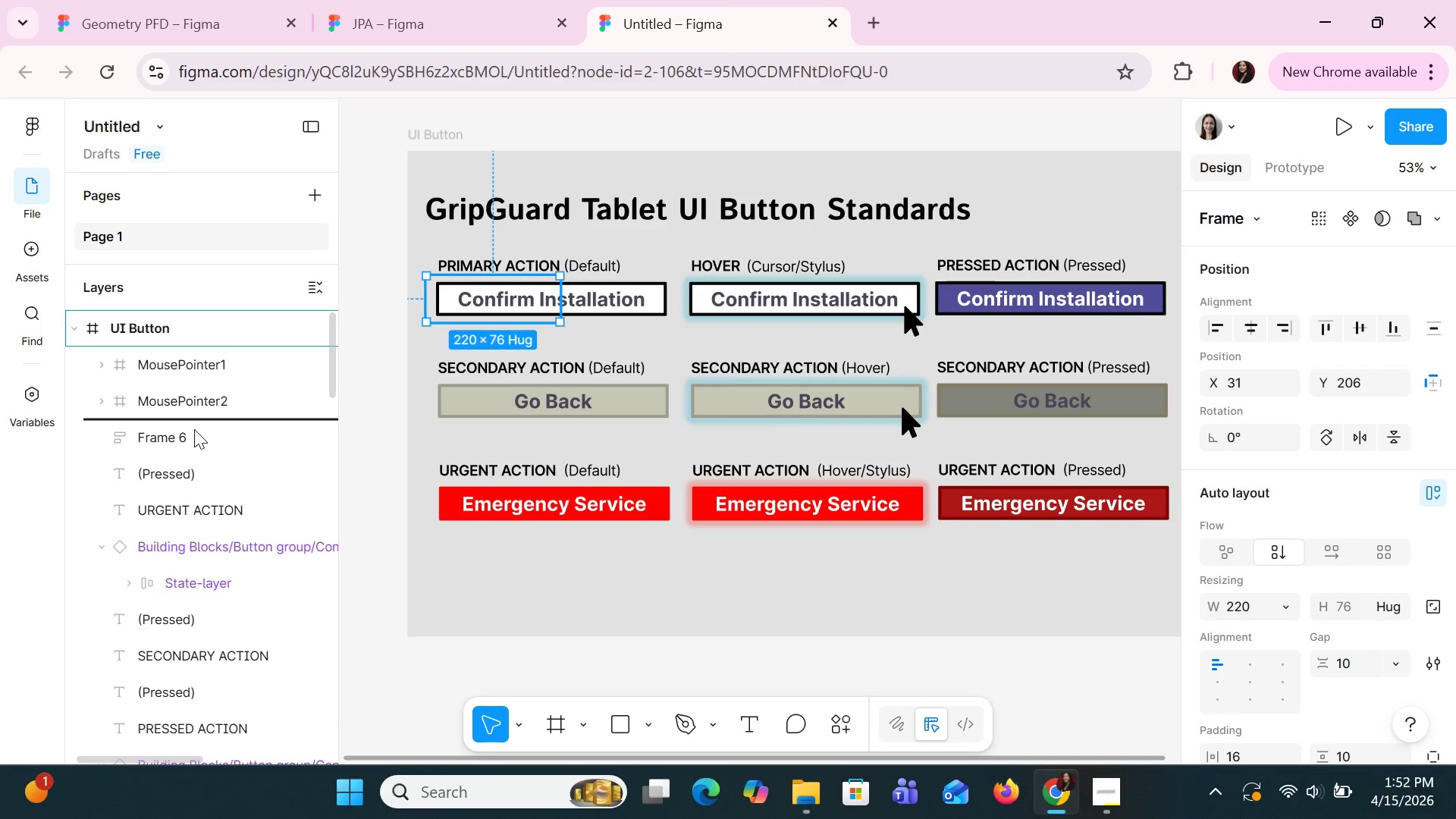 
mouse_move([184, 429])
 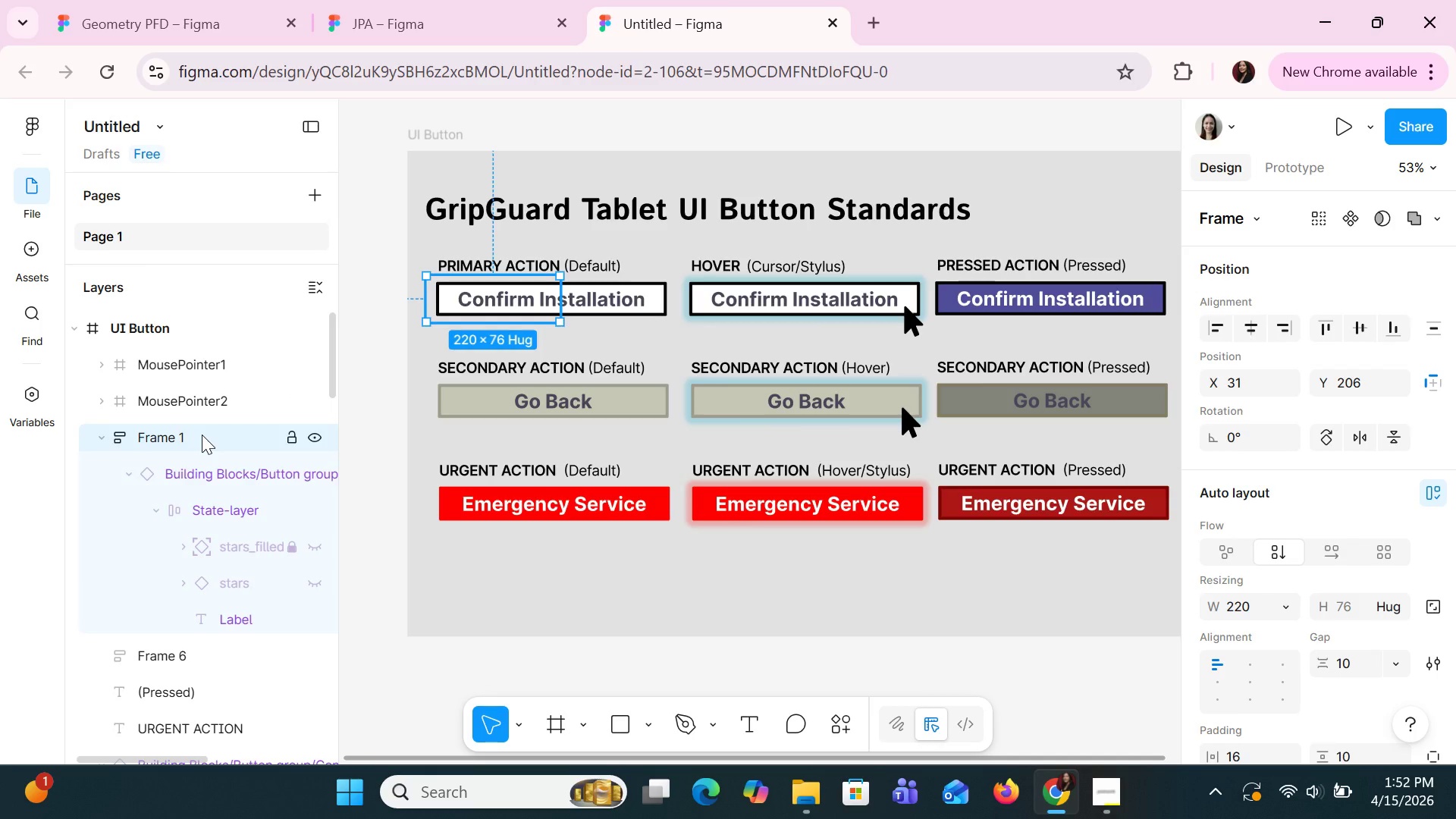 
left_click([202, 435])
 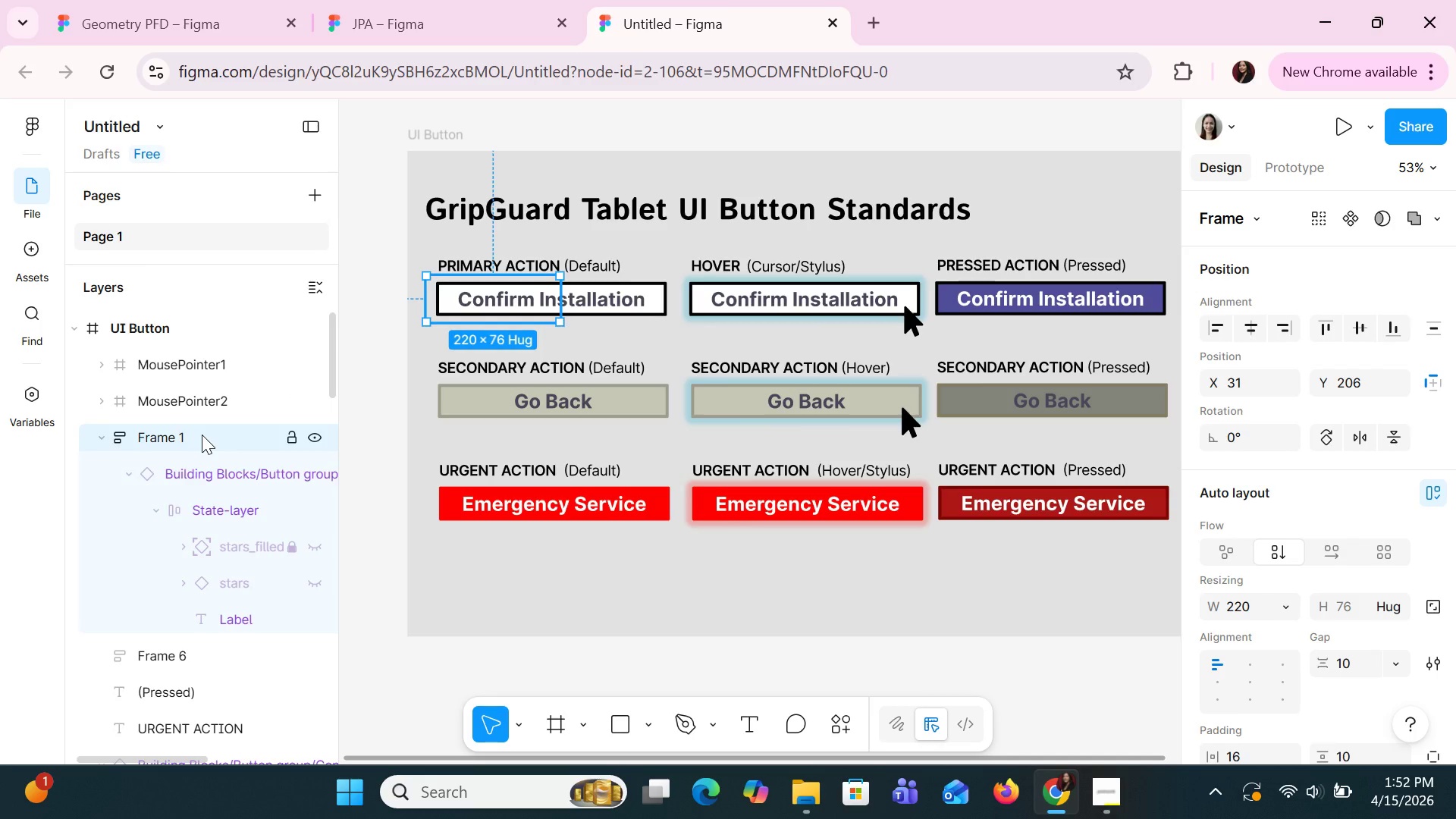 
double_click([202, 435])
 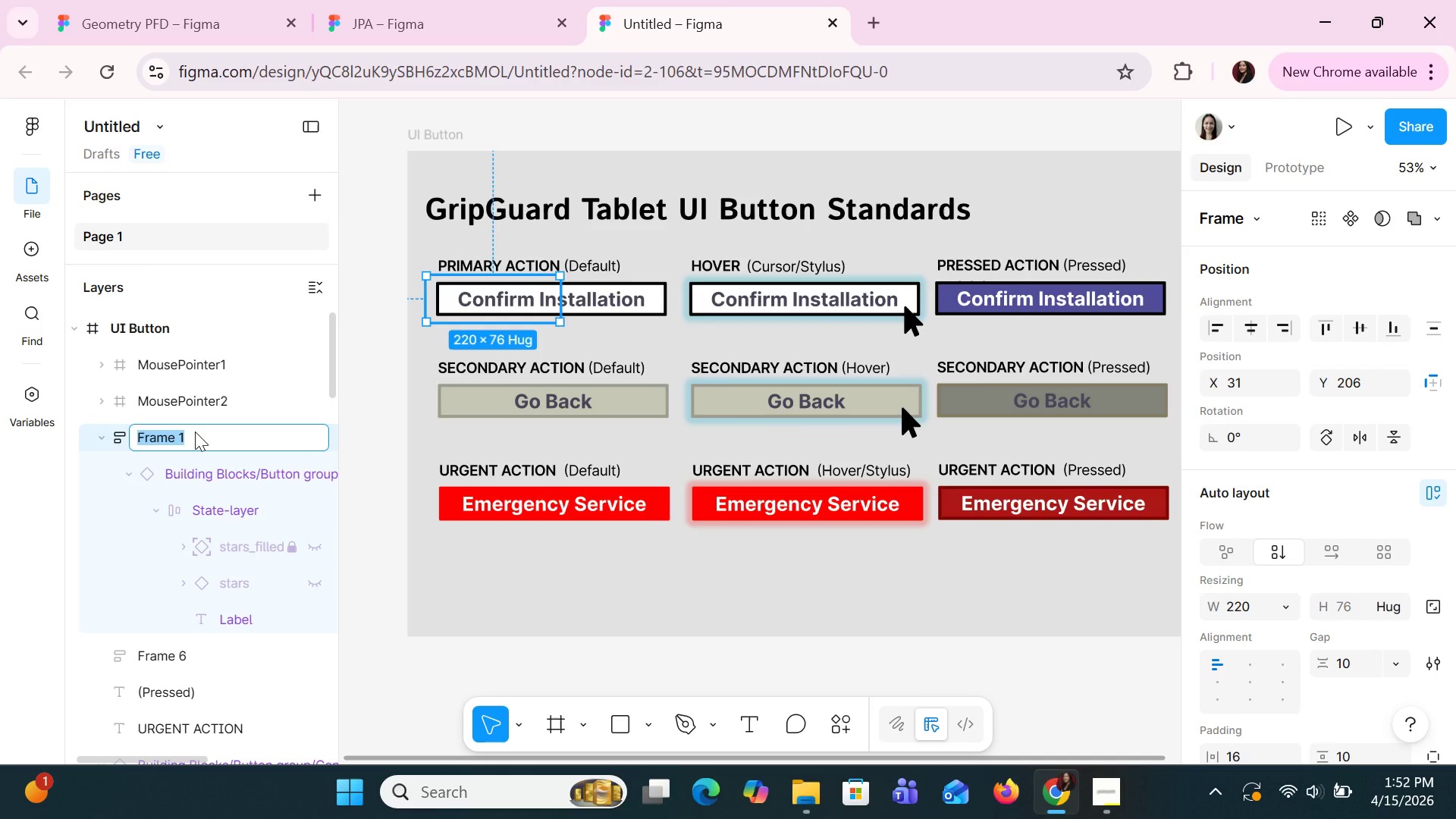 
type(PA1)
 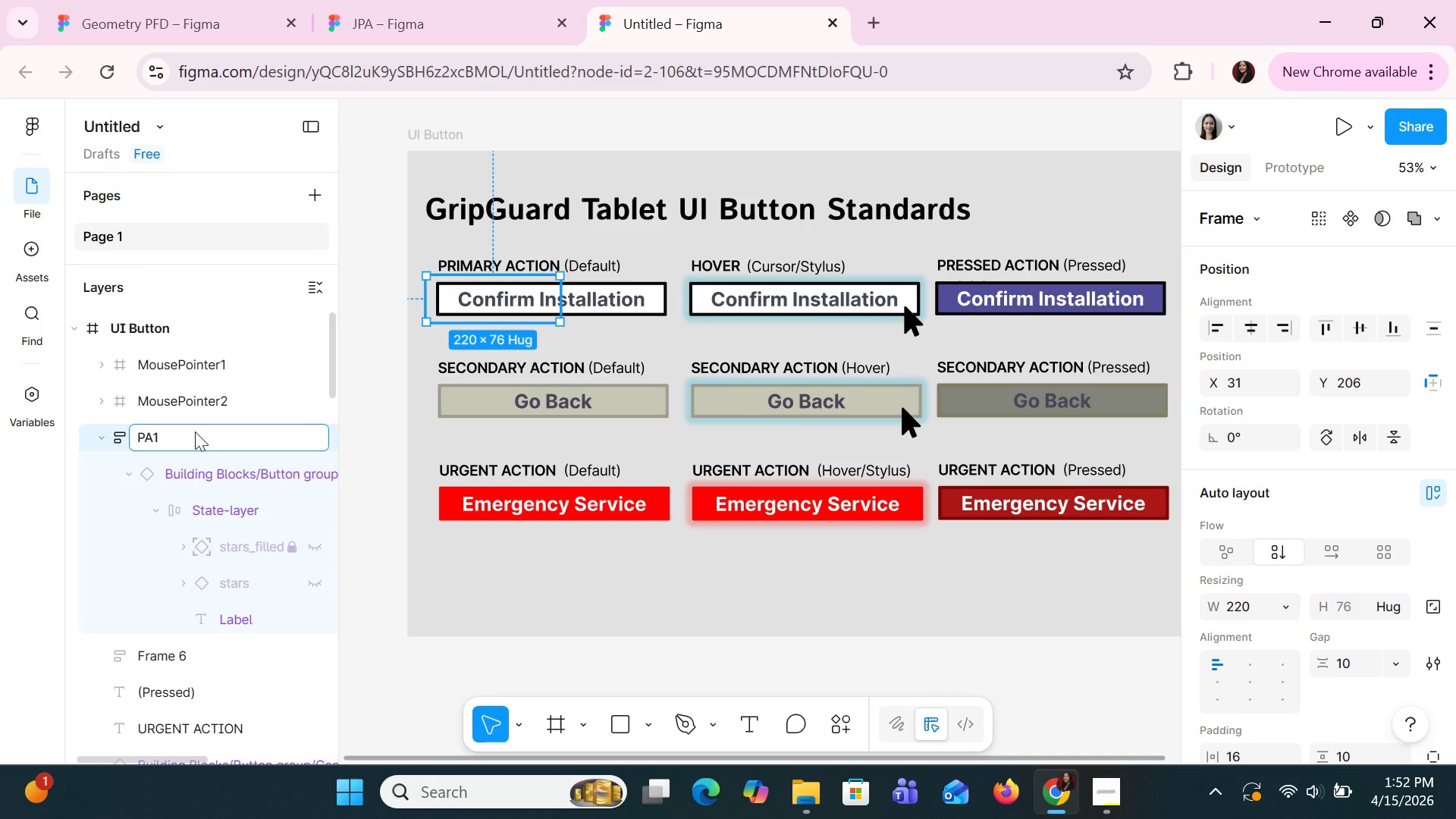 
left_click([229, 496])
 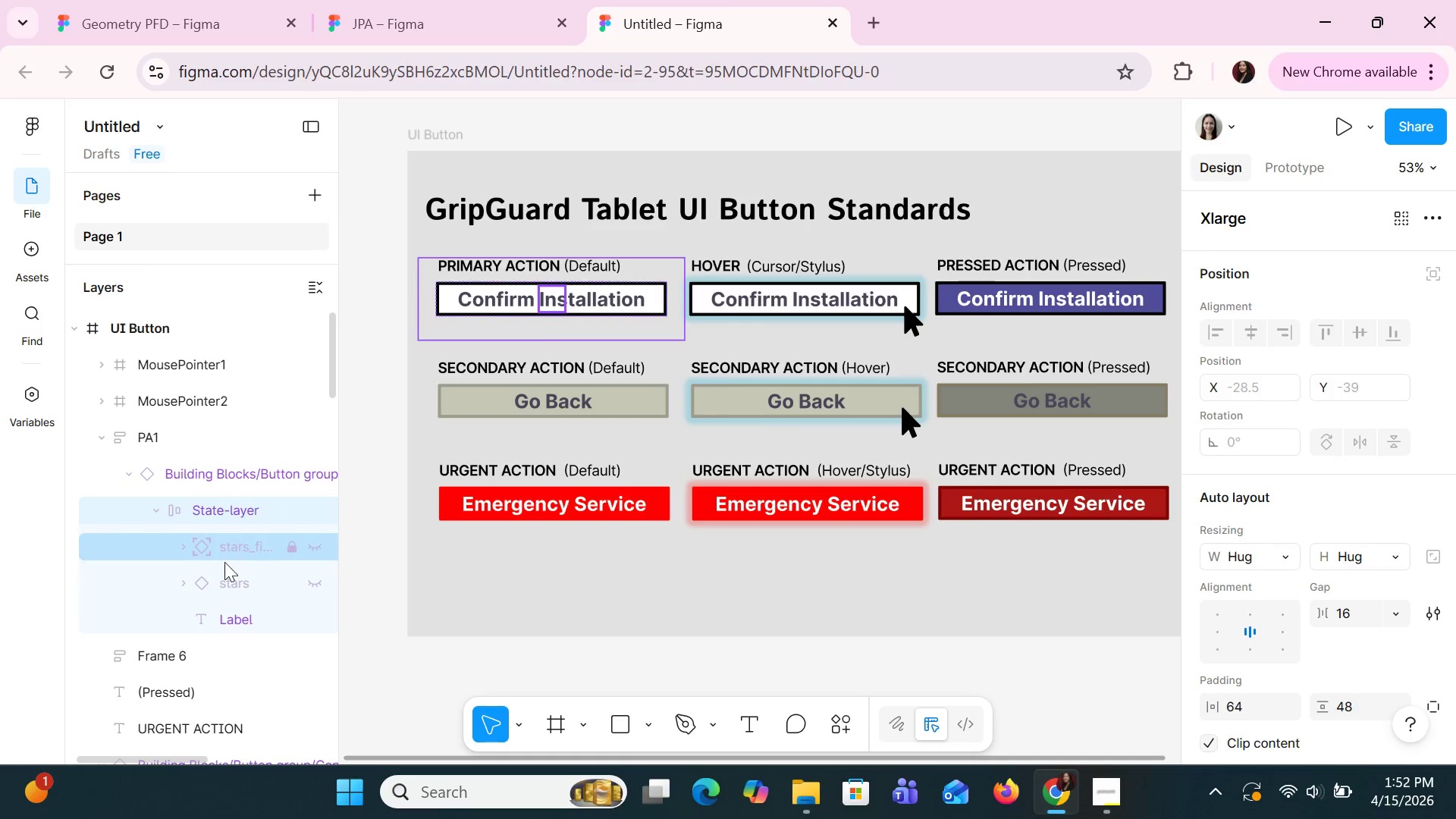 
left_click([226, 616])
 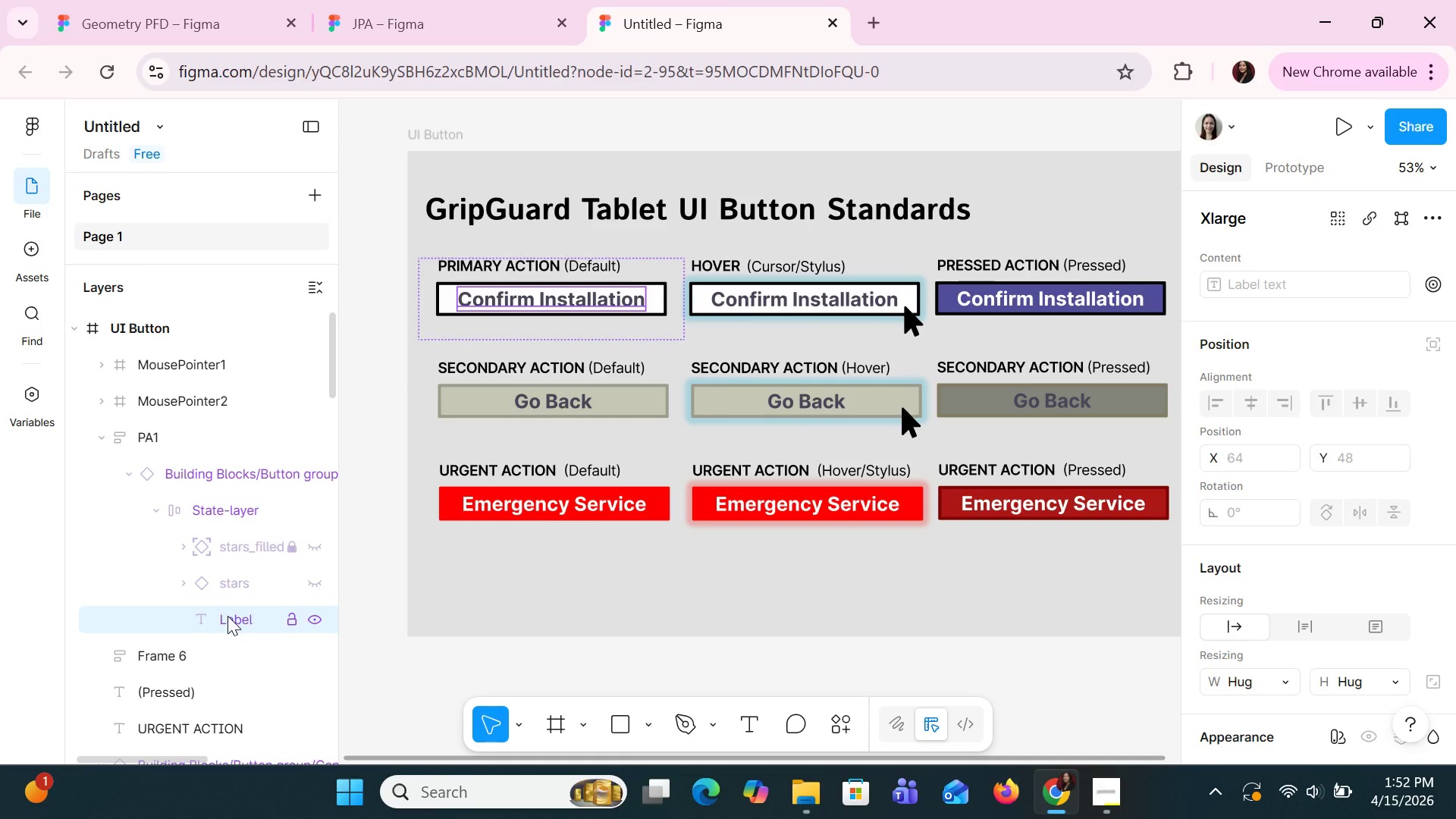 
double_click([228, 616])
 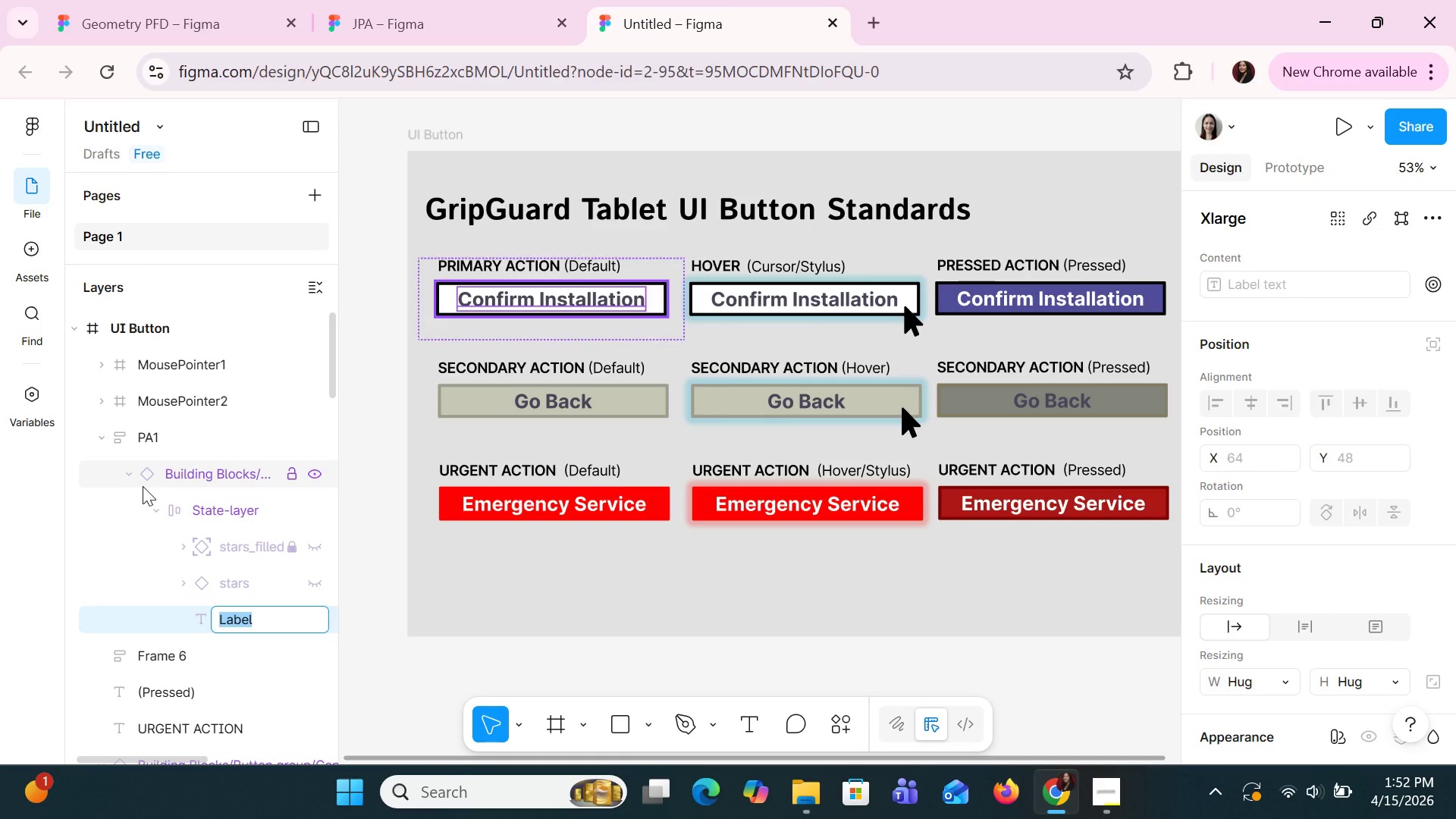 
type(Cp)
key(Backspace)
type(n)
key(Backspace)
type(onfirmLabel)
 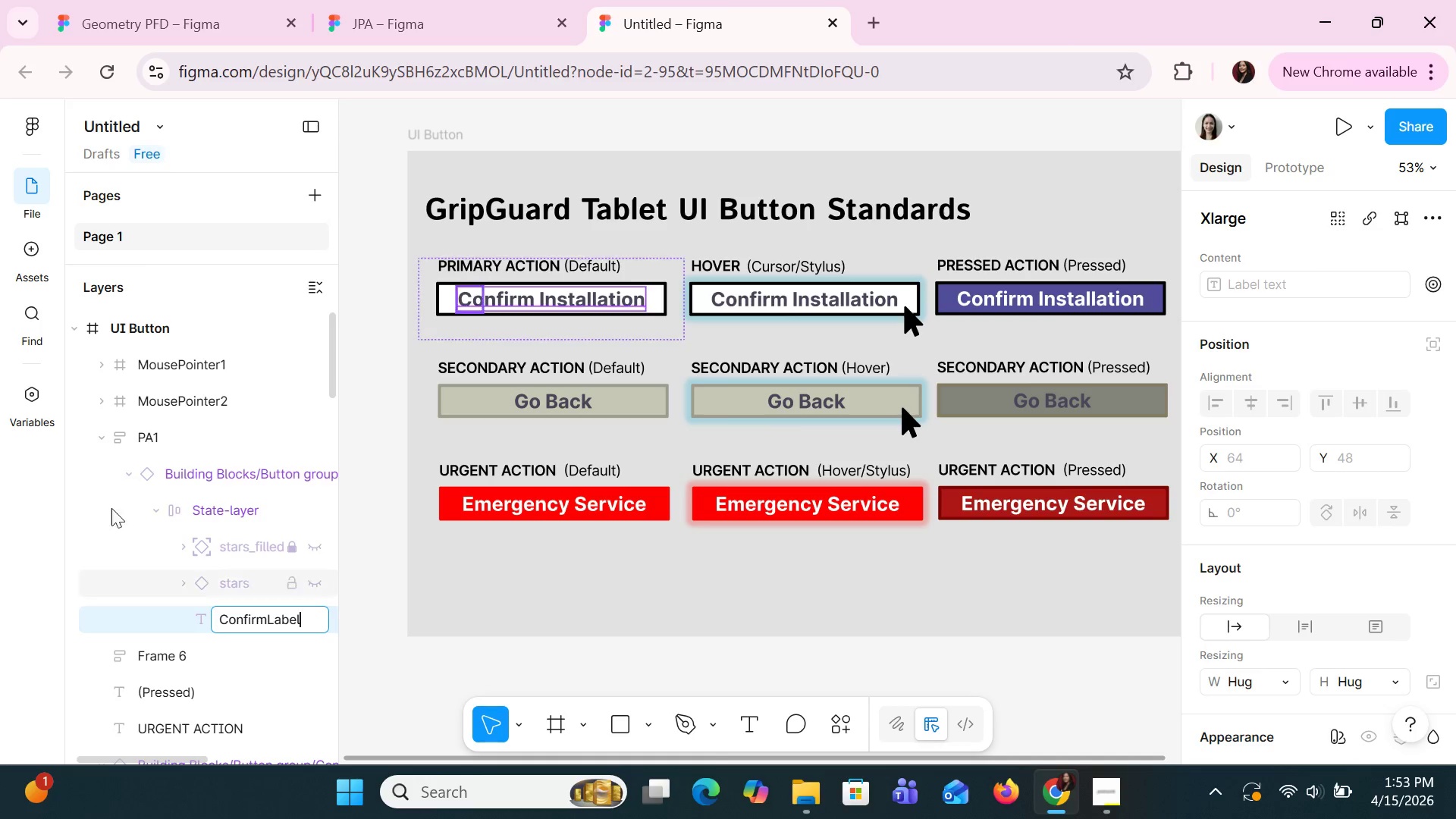 
left_click([101, 447])
 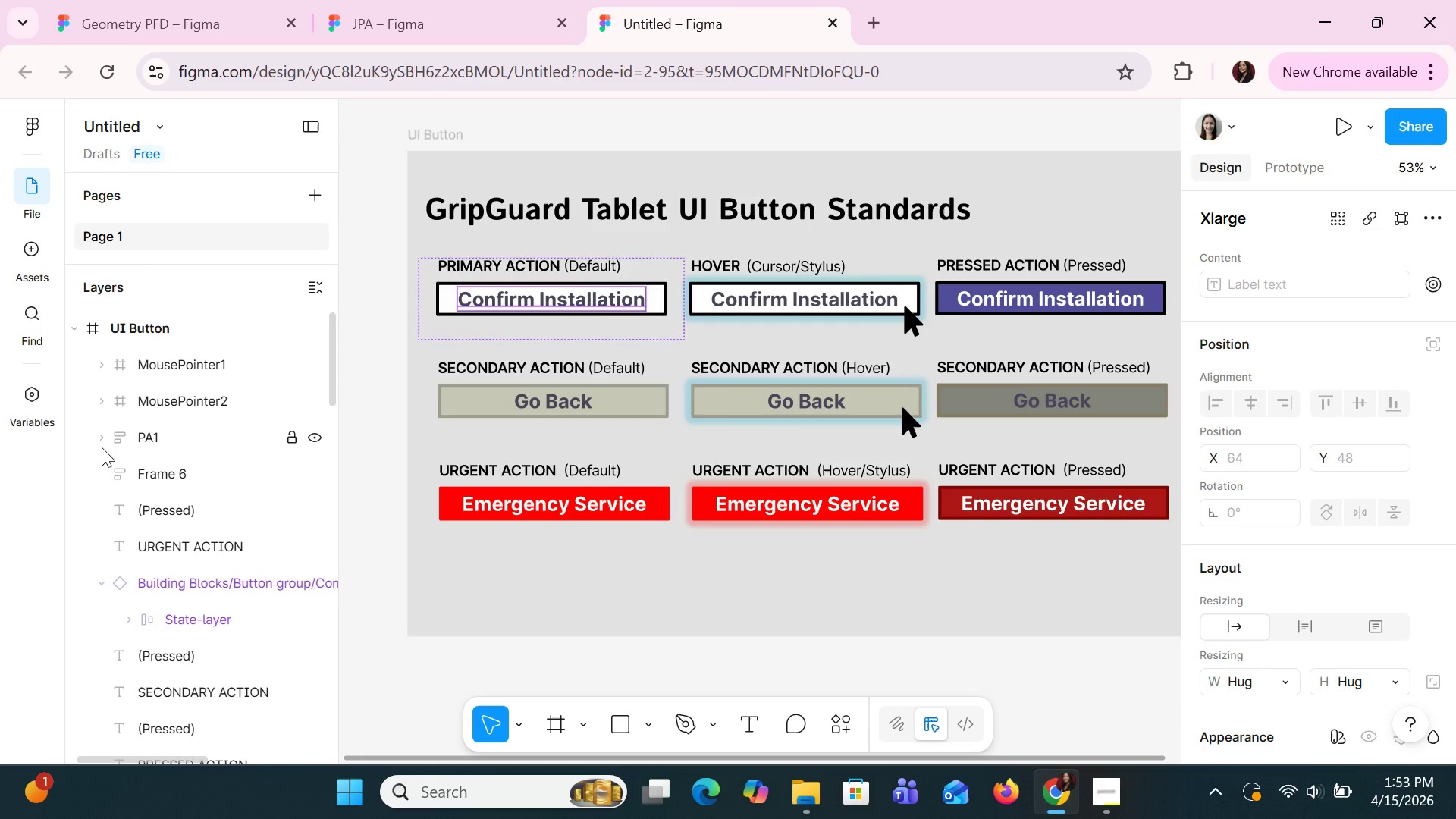 
left_click([102, 447])
 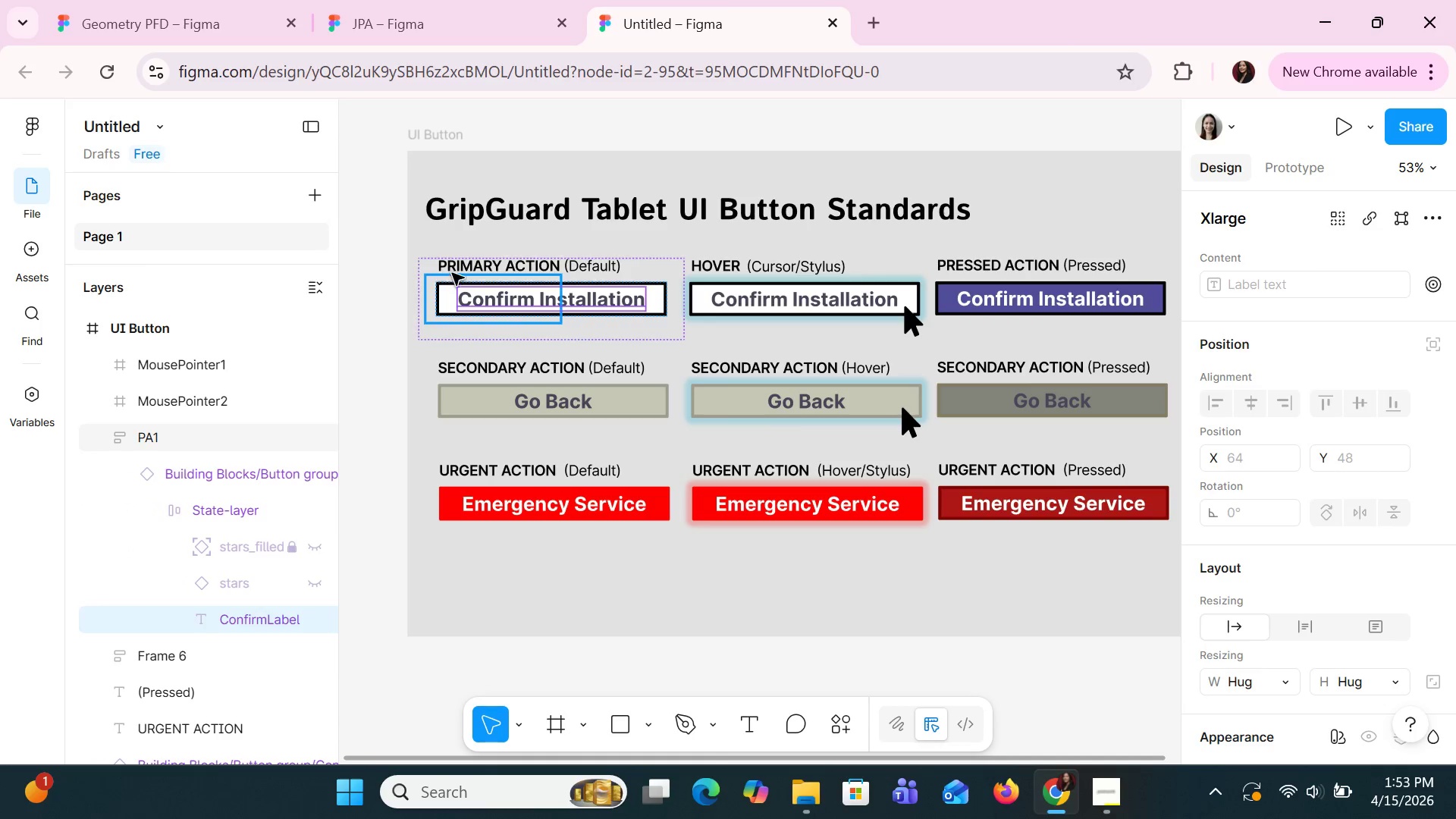 
left_click([458, 262])
 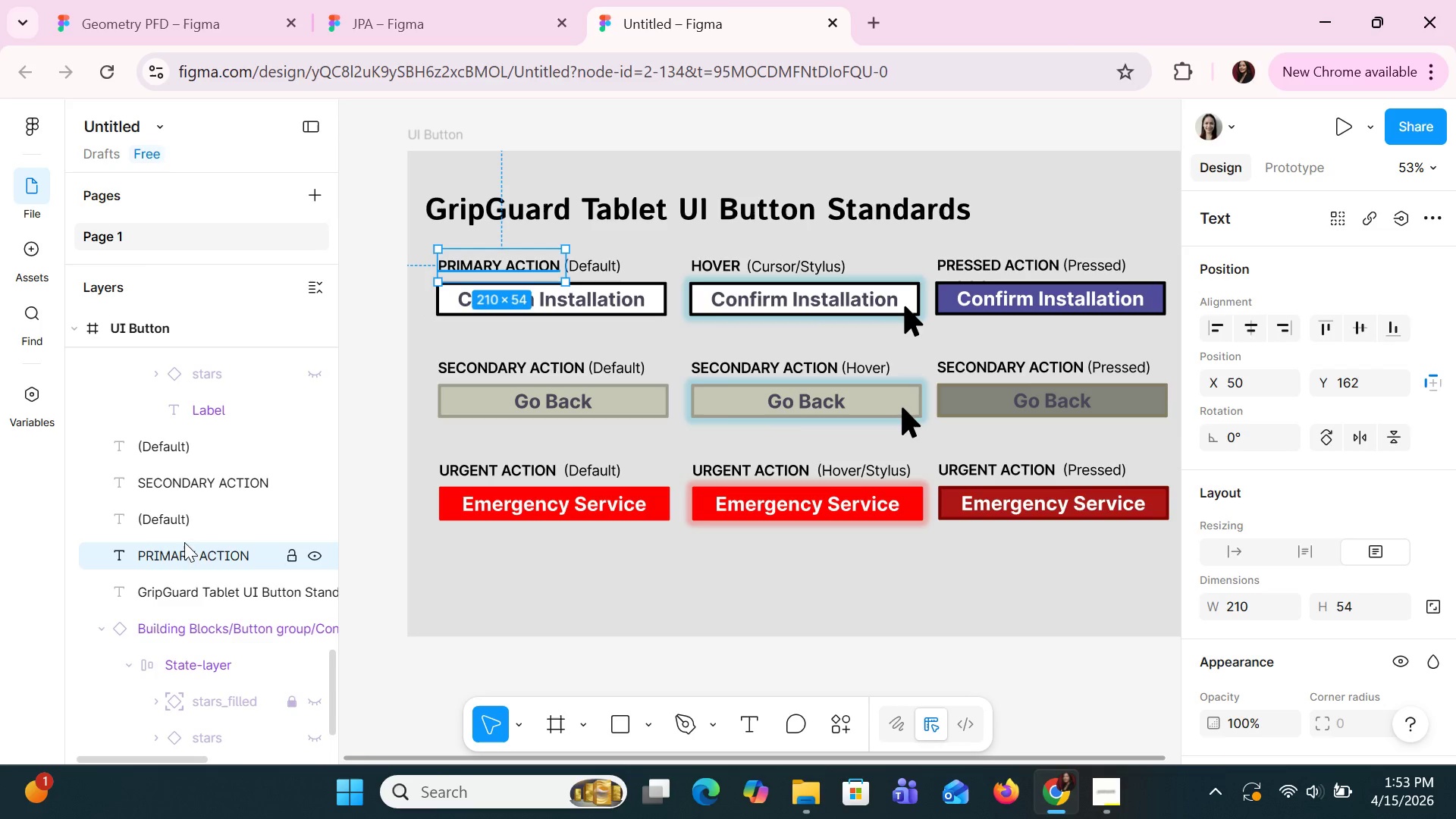 
left_click_drag(start_coordinate=[177, 553], to_coordinate=[175, 642])
 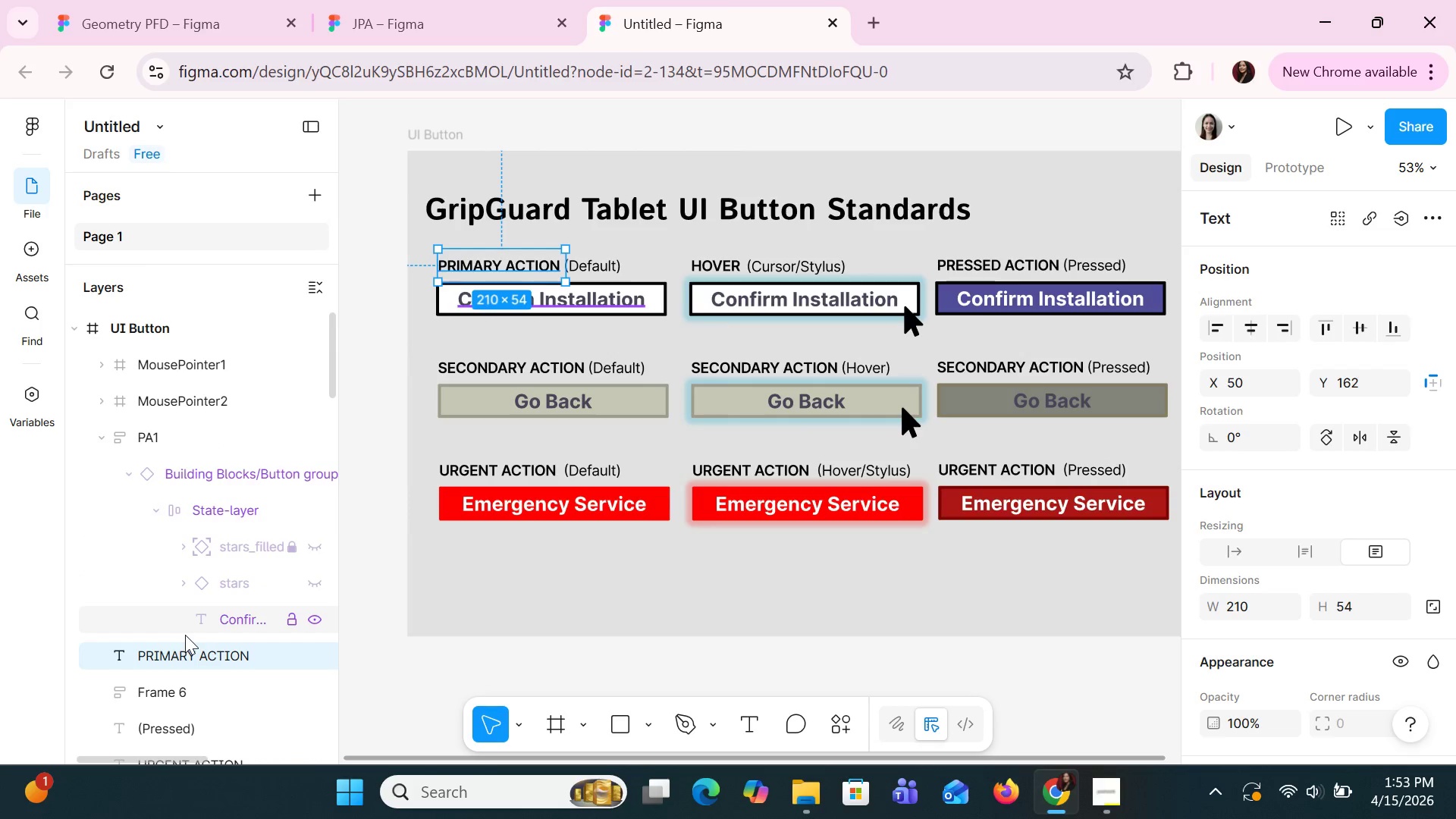 
scroll: coordinate [159, 497], scroll_direction: up, amount: 13.0
 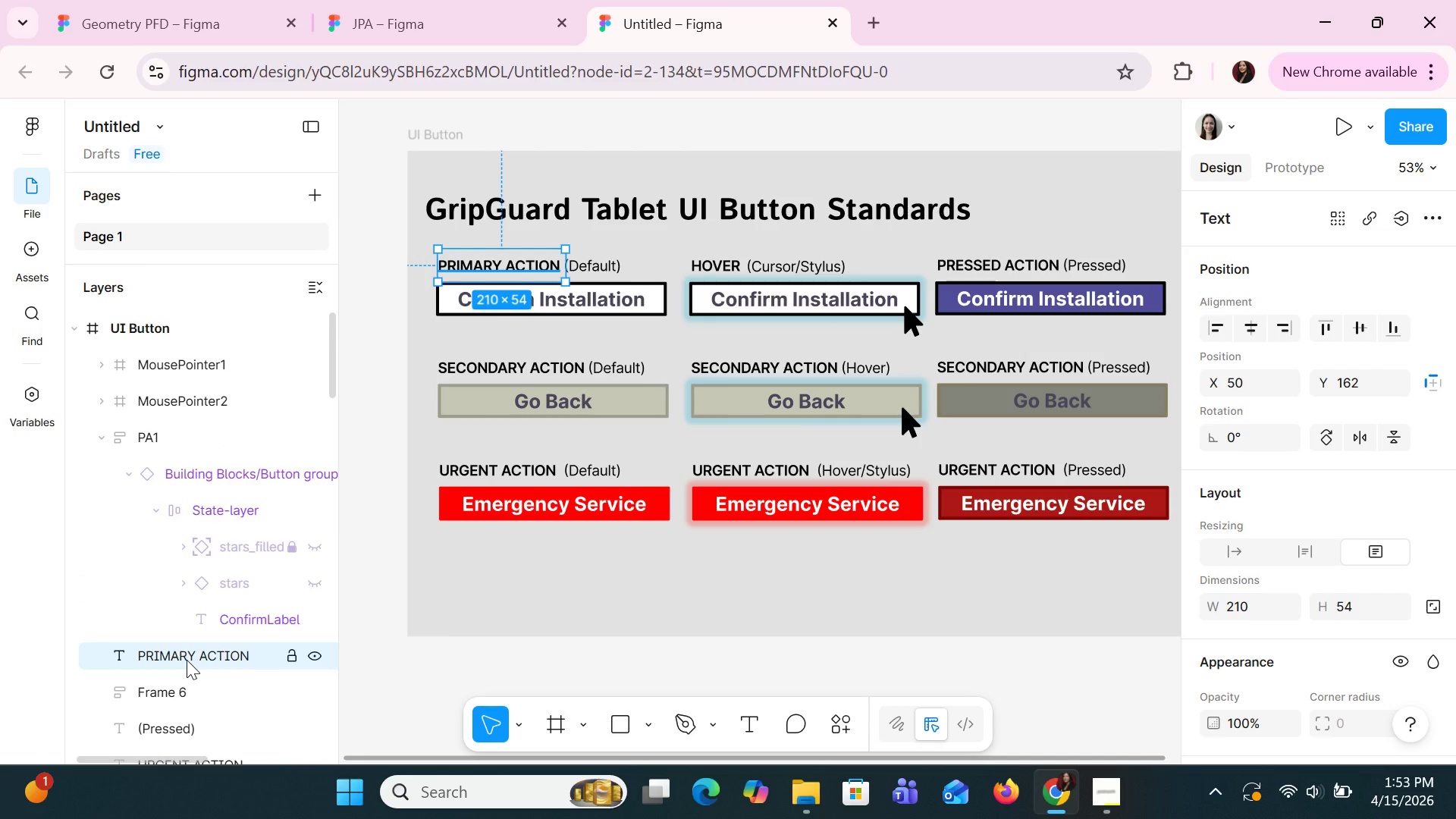 
left_click([603, 264])
 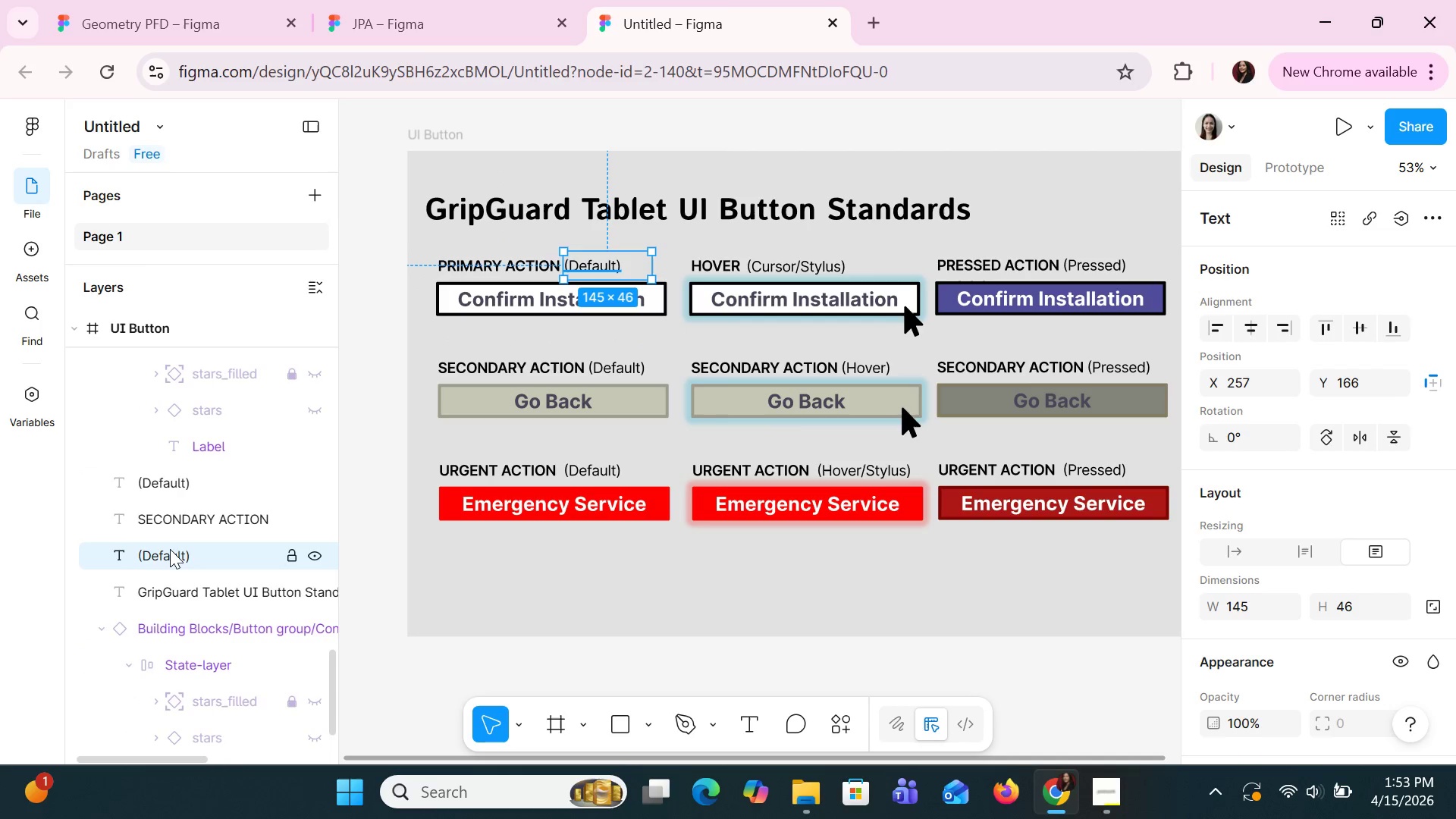 
left_click_drag(start_coordinate=[170, 551], to_coordinate=[171, 670])
 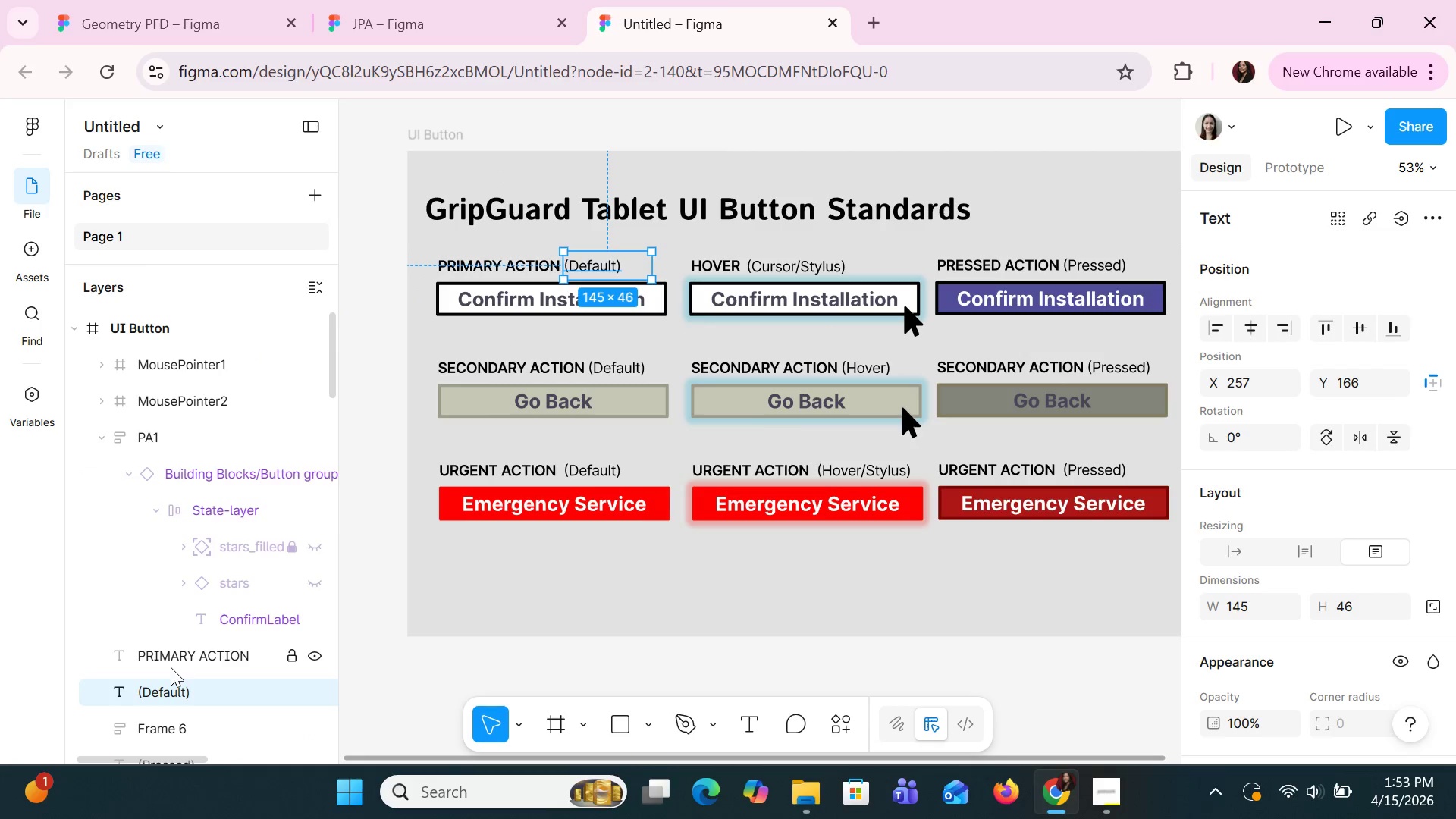 
scroll: coordinate [174, 499], scroll_direction: up, amount: 13.0
 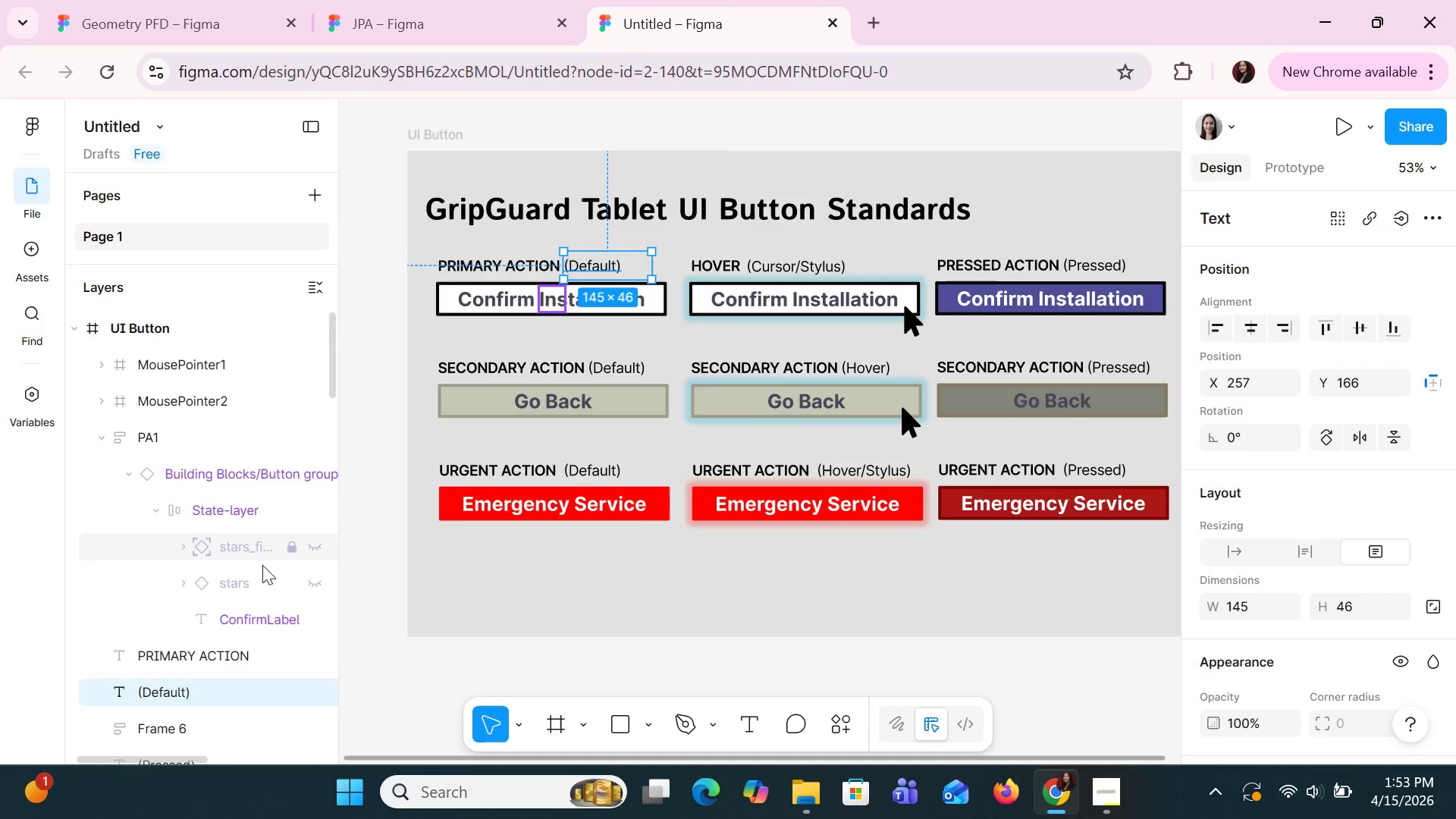 
left_click([124, 441])
 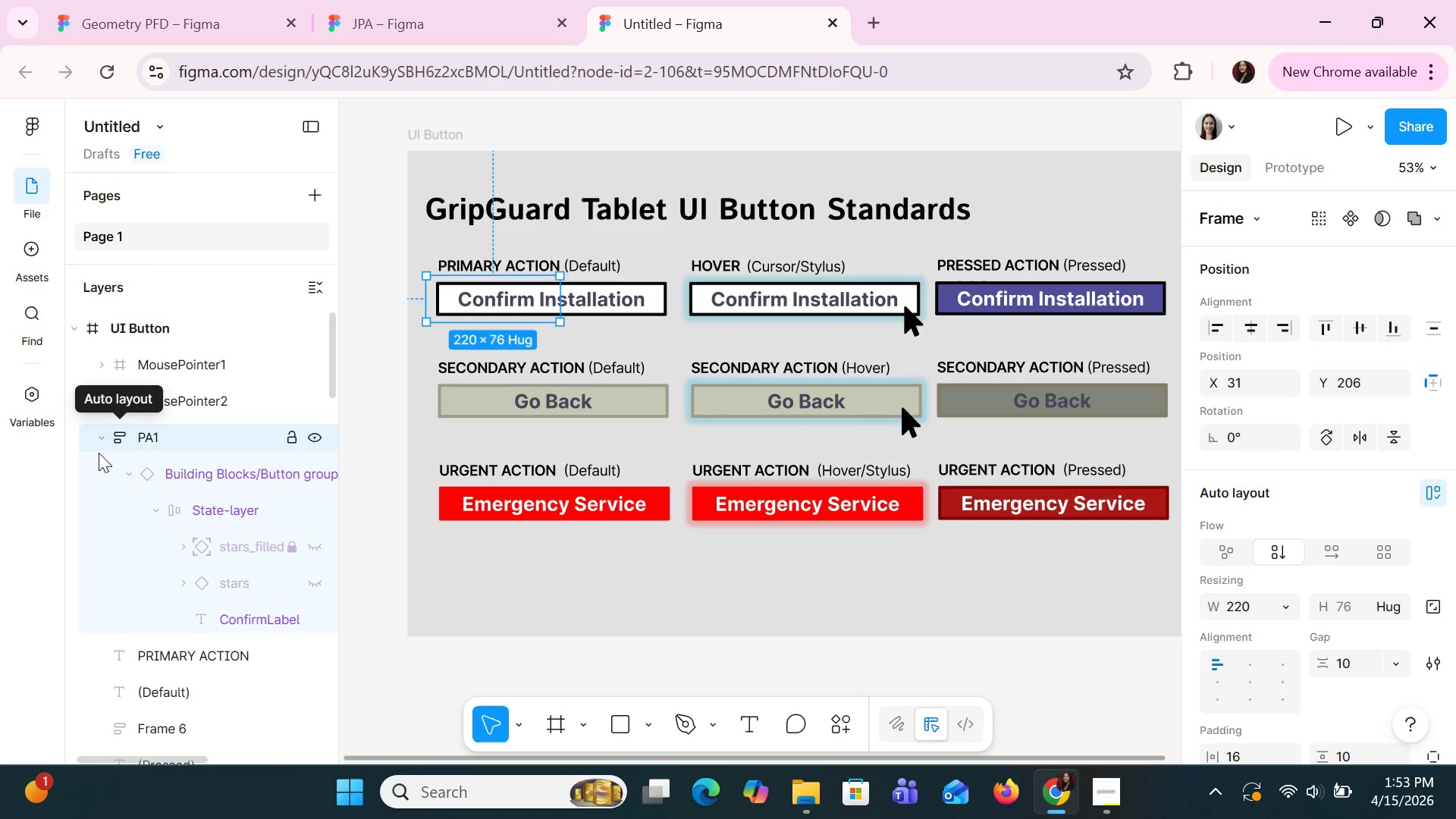 
left_click([99, 441])
 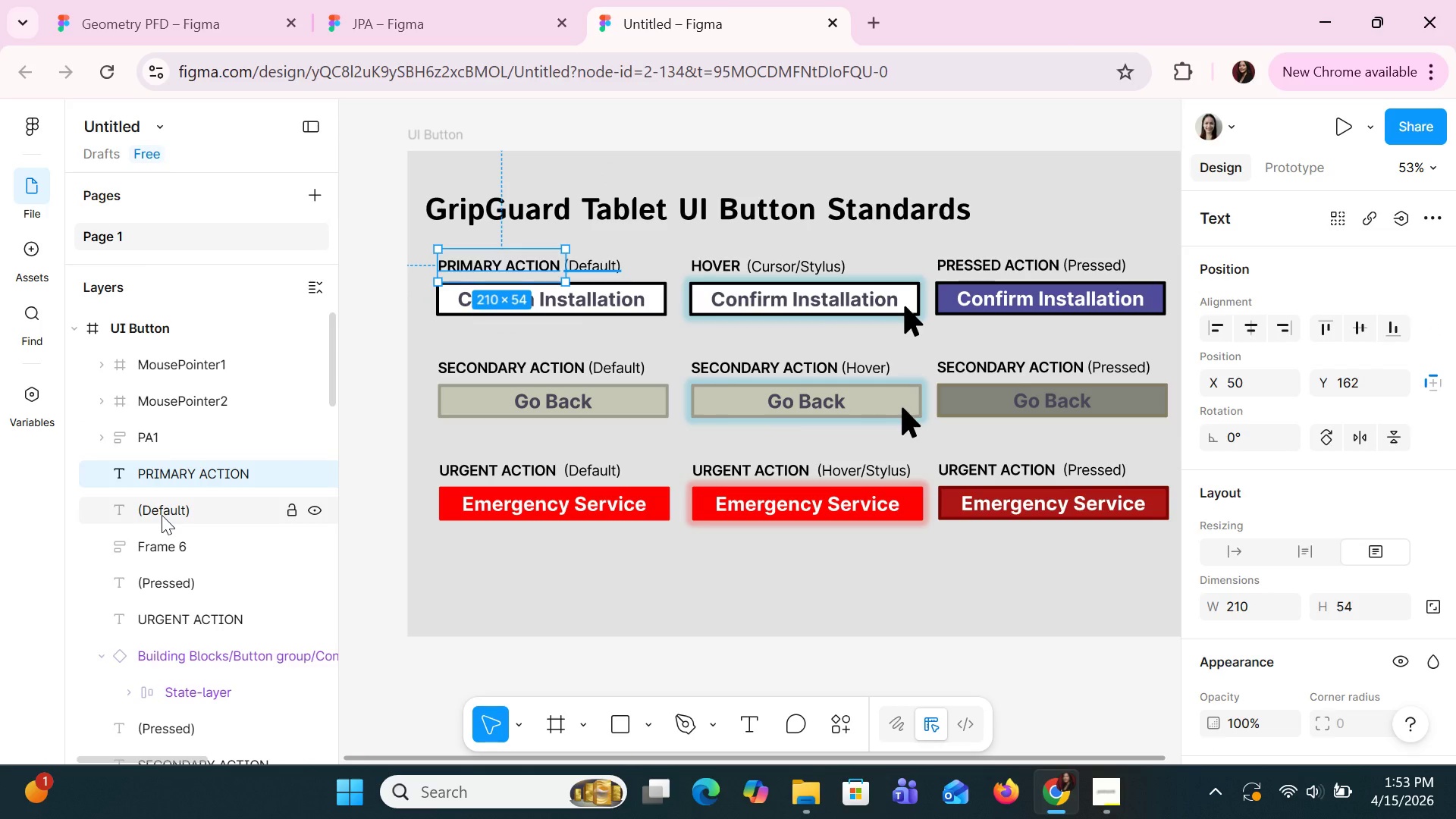 
left_click([162, 515])
 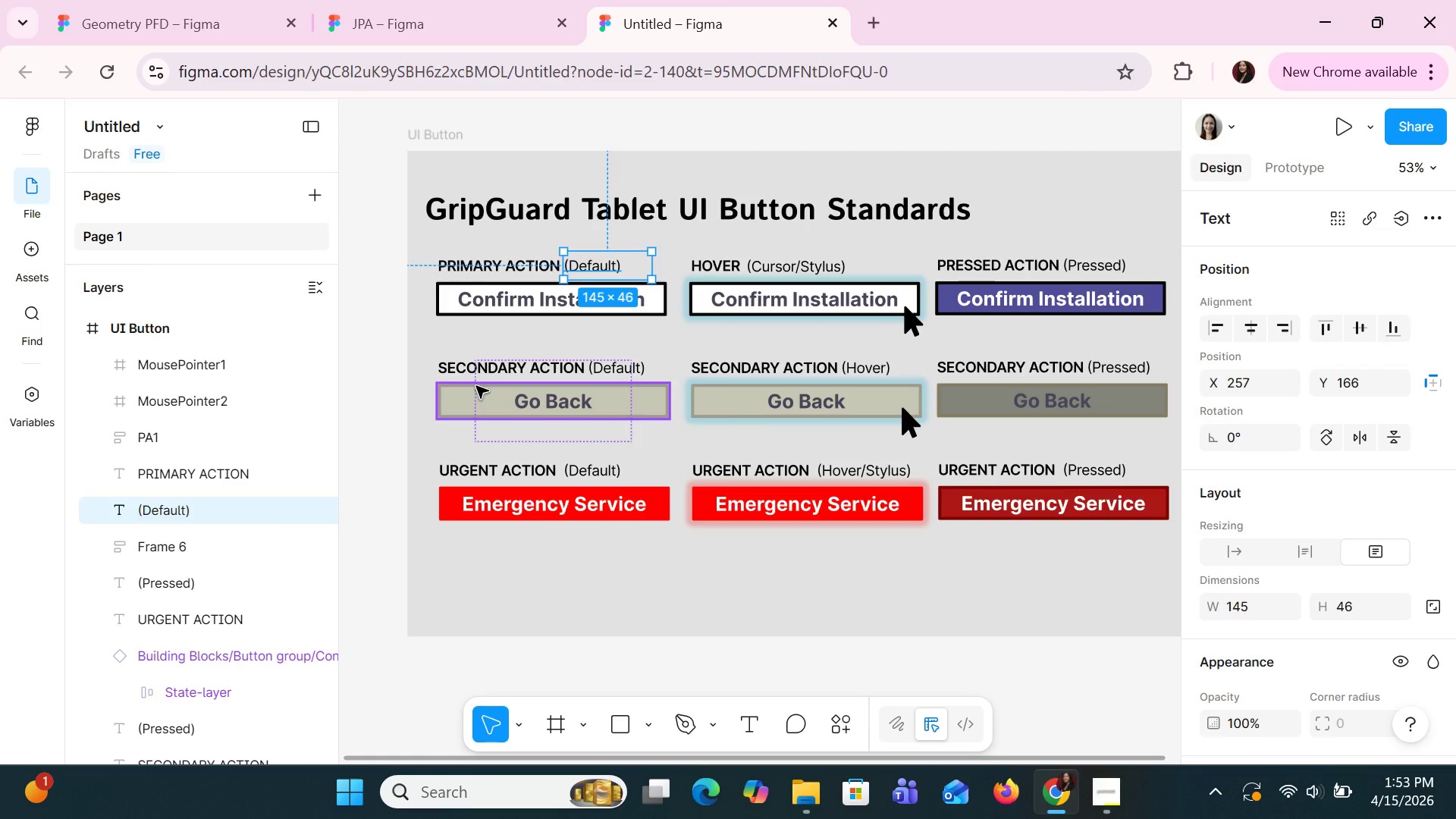 
left_click([456, 393])
 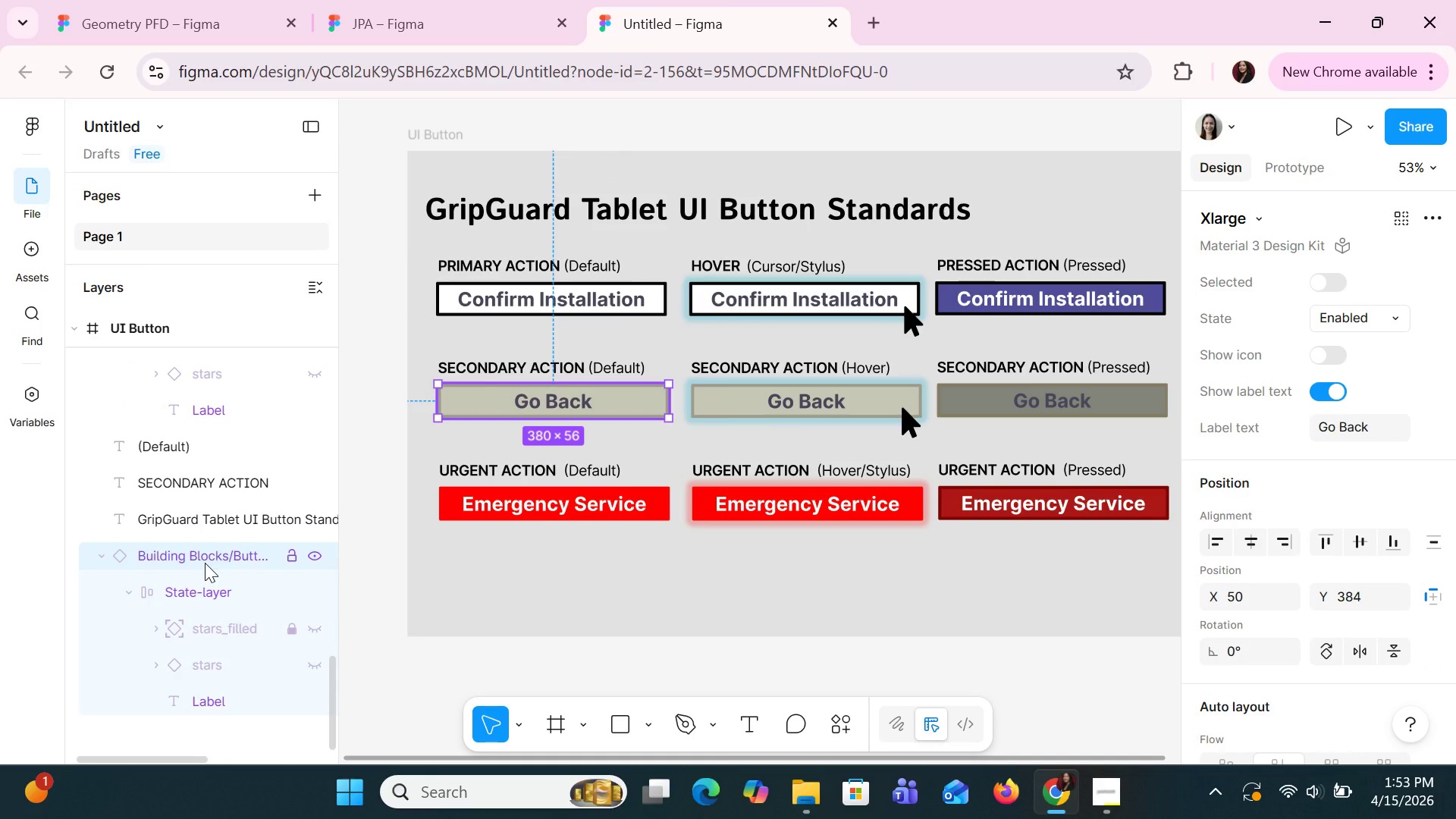 
left_click([205, 563])
 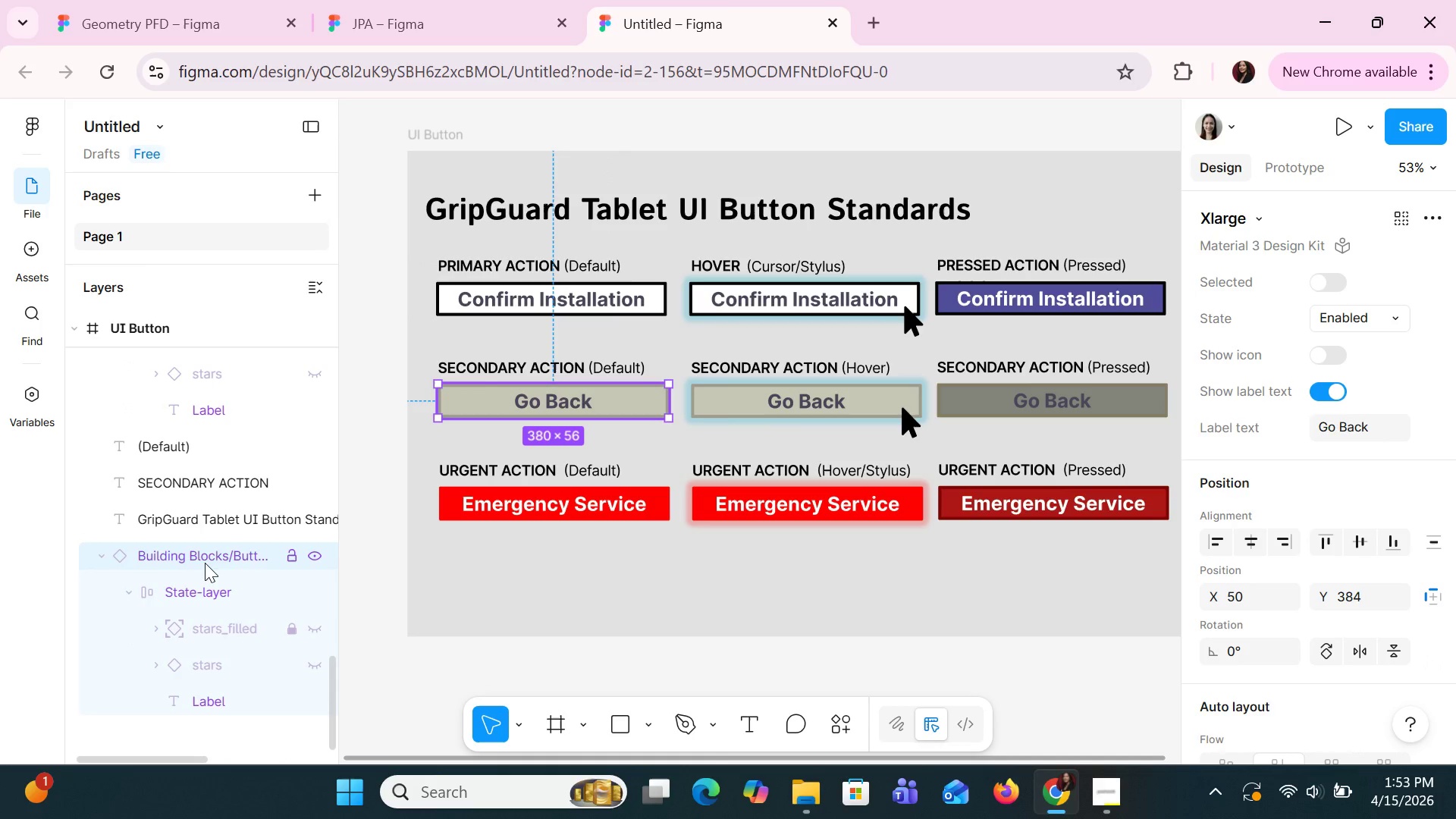 
left_click_drag(start_coordinate=[205, 563], to_coordinate=[209, 563])
 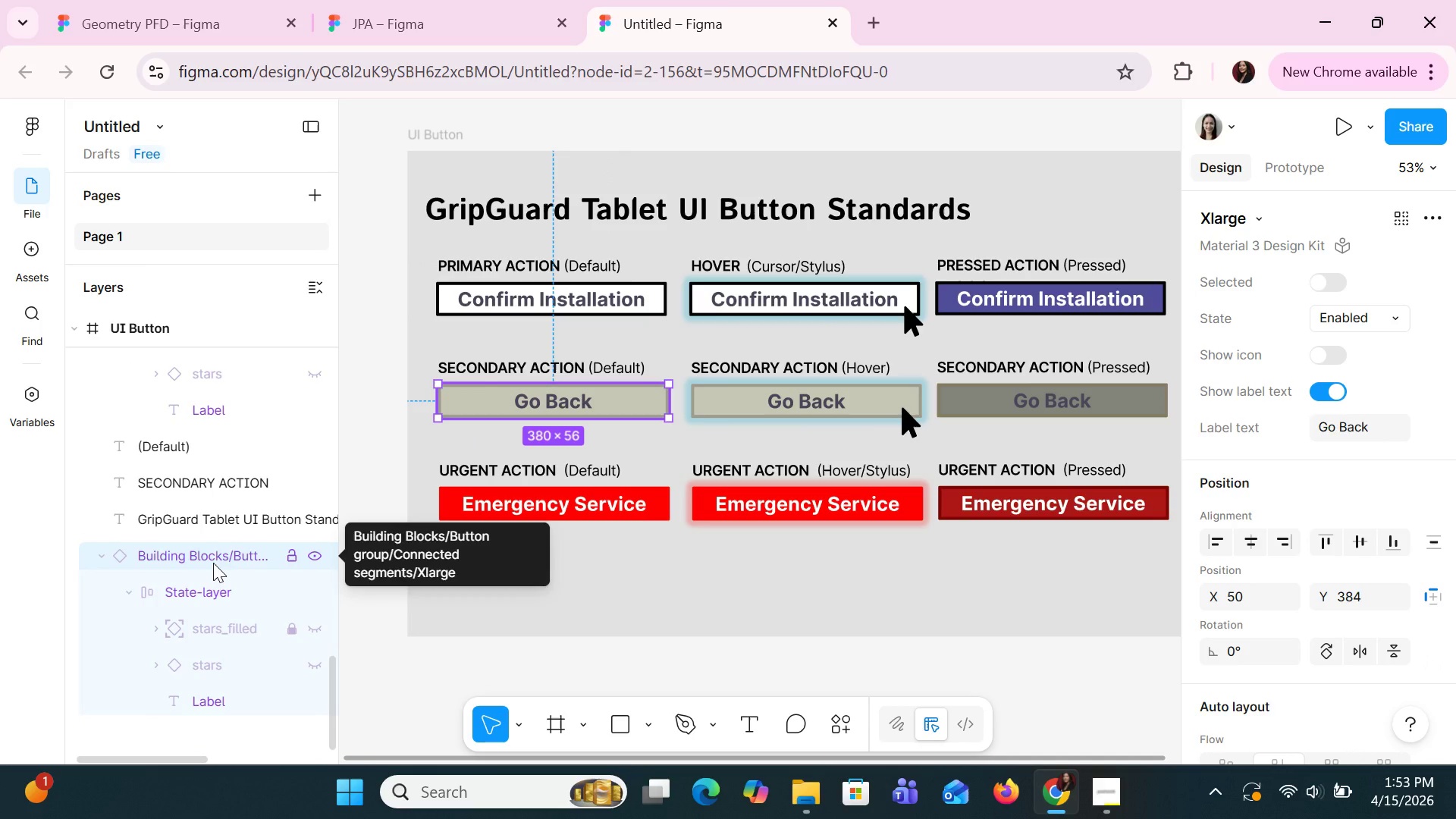 
scroll: coordinate [207, 560], scroll_direction: up, amount: 4.0
 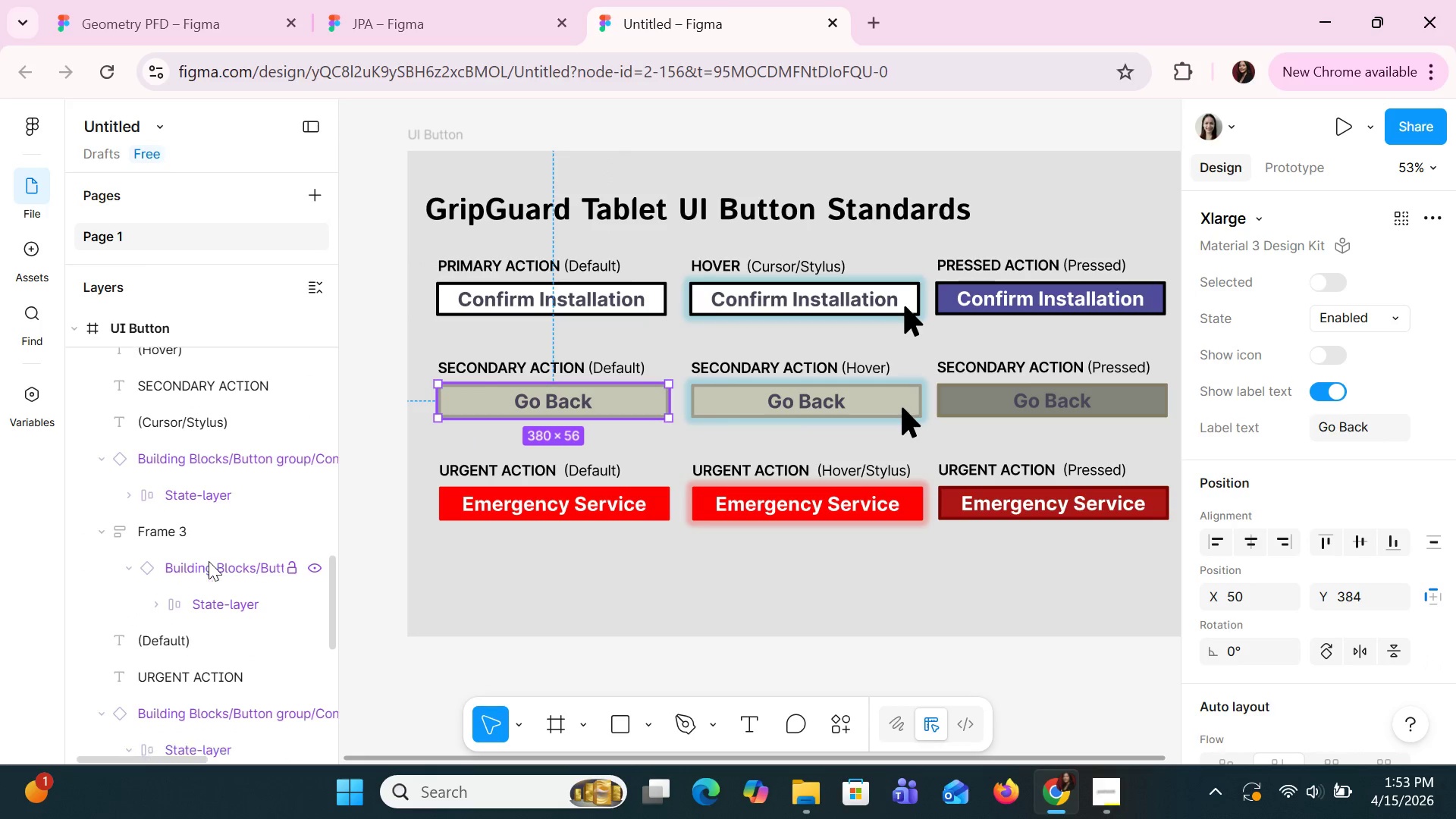 
scroll: coordinate [209, 563], scroll_direction: down, amount: 4.0
 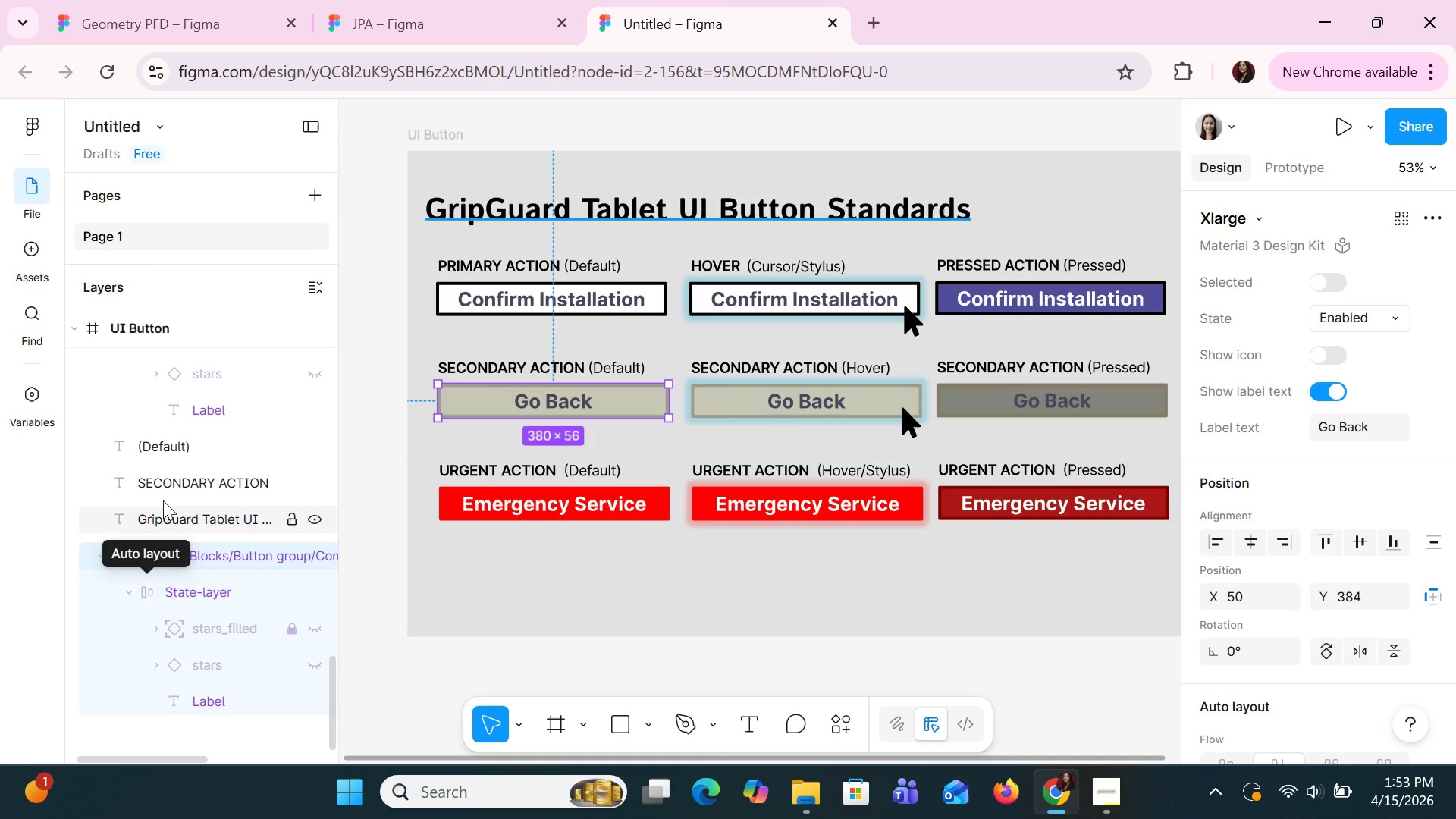 
left_click([165, 511])
 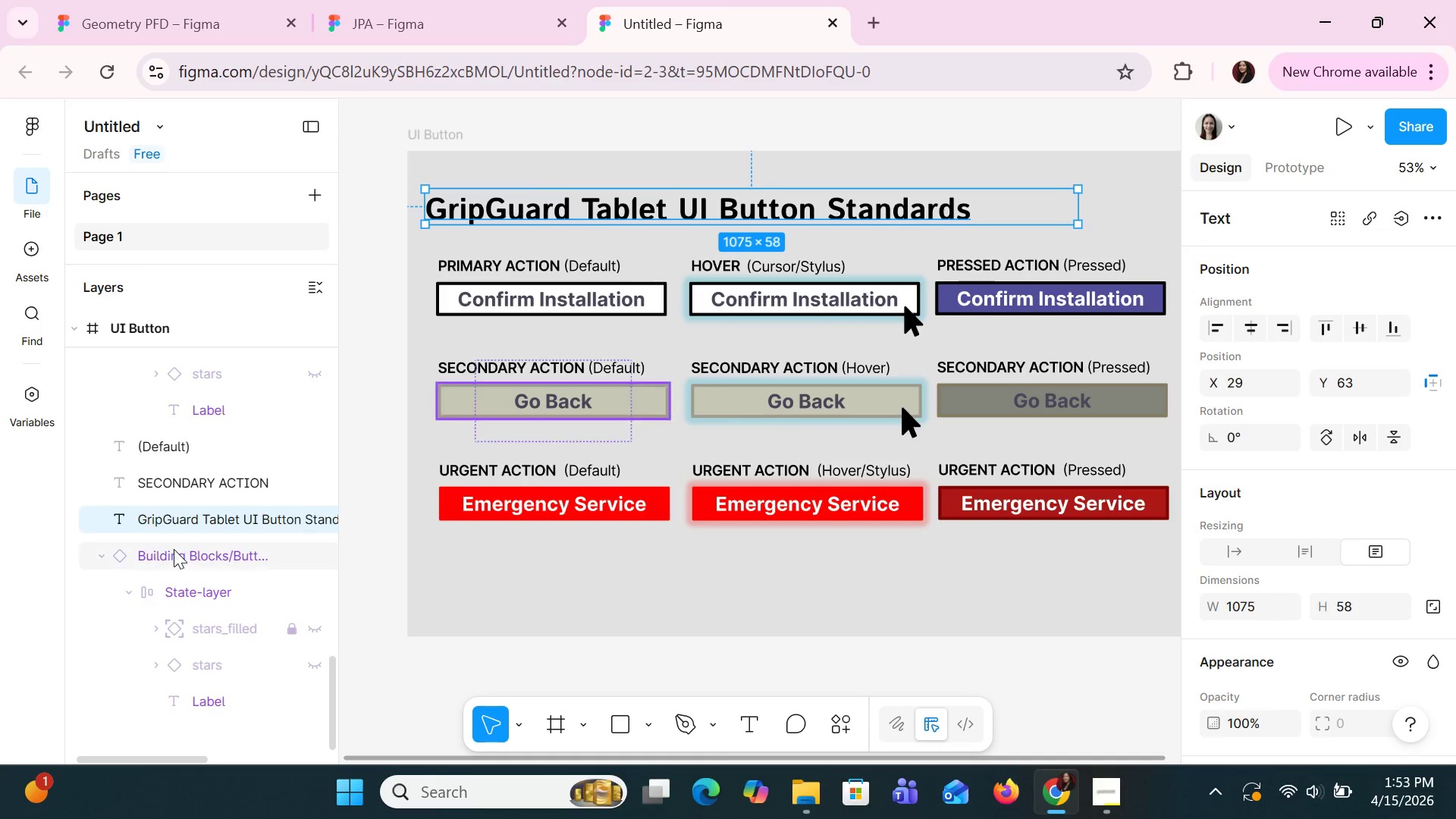 
left_click([174, 549])
 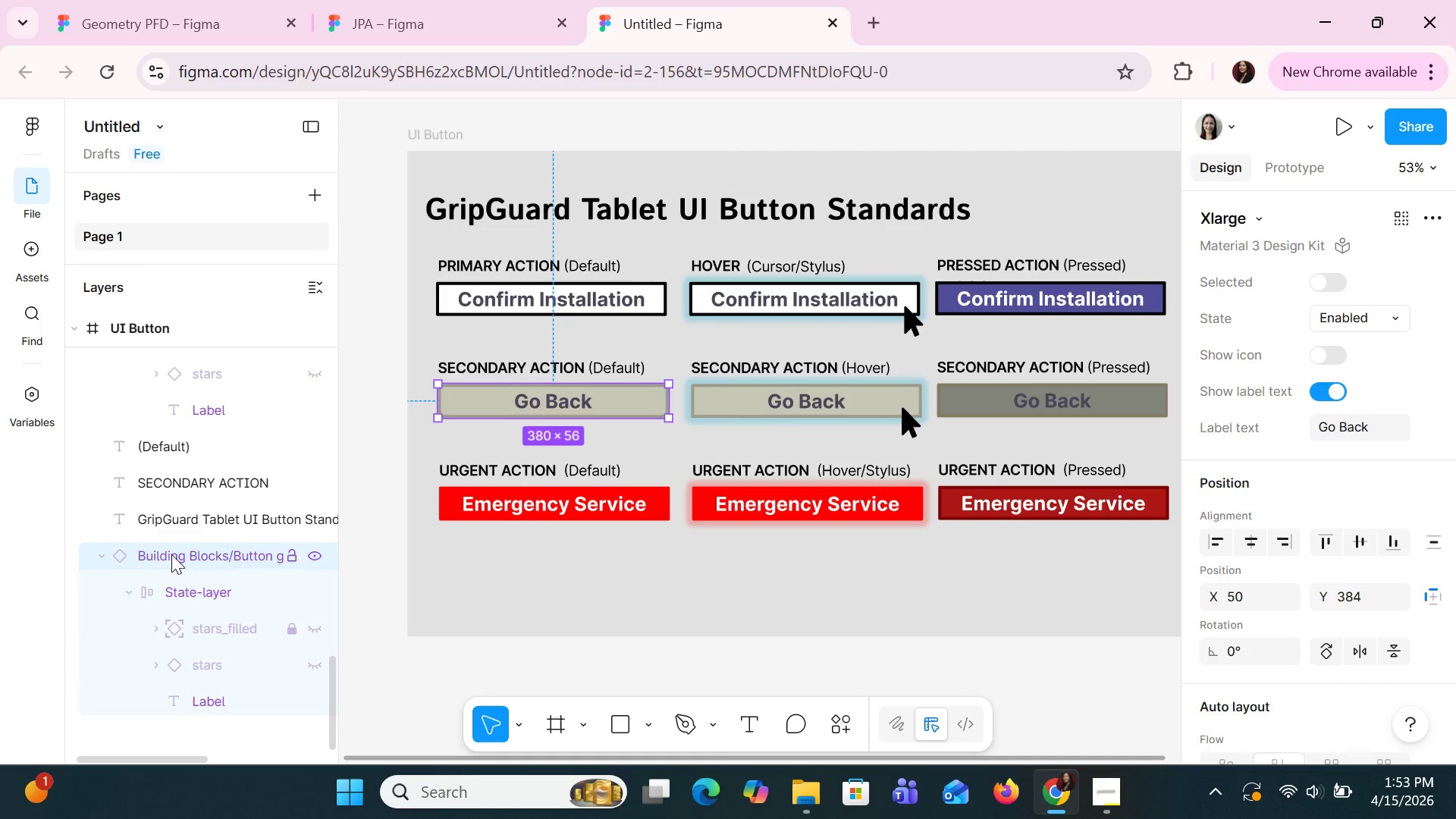 
left_click_drag(start_coordinate=[171, 554], to_coordinate=[105, 413])
 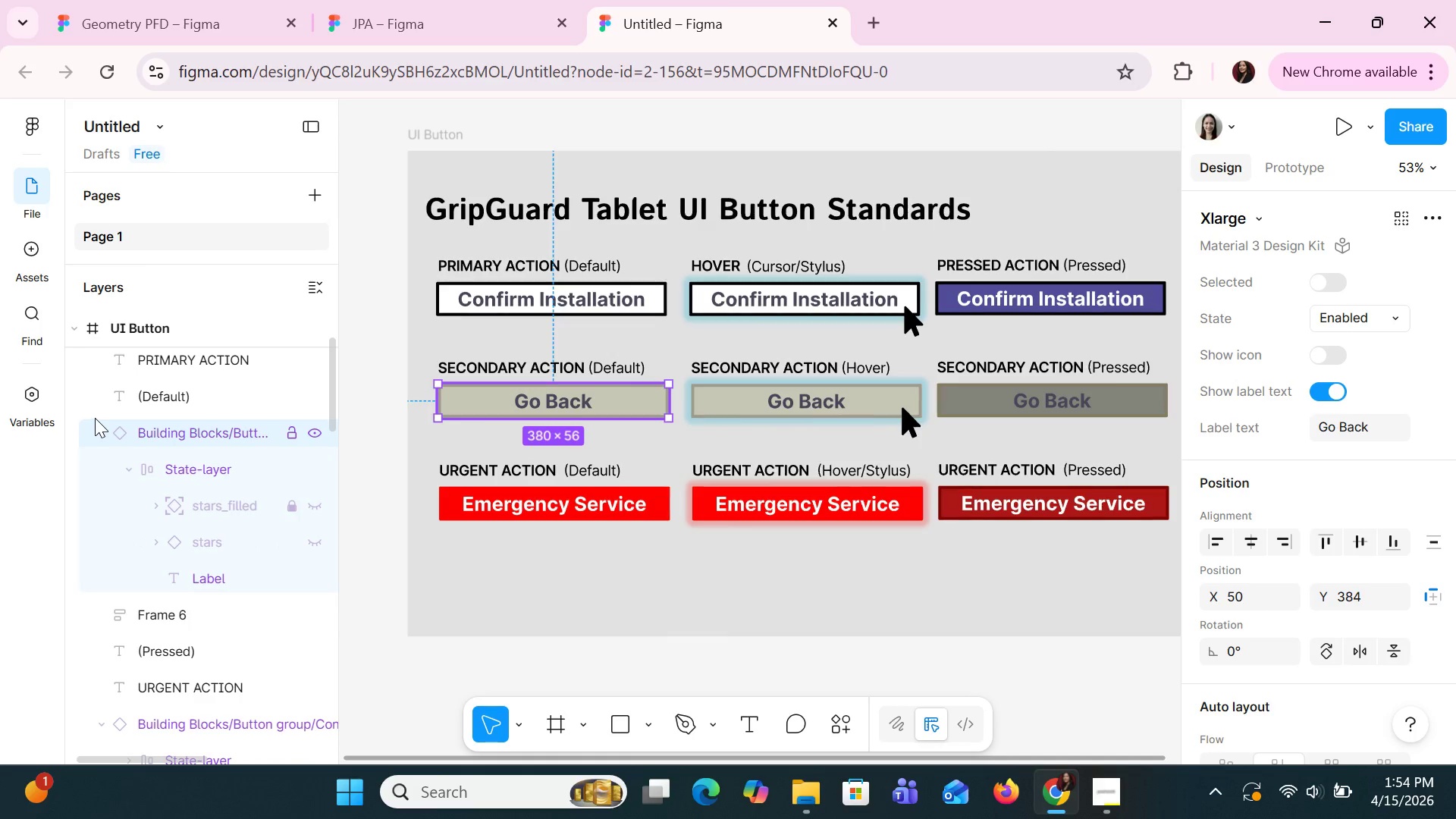 
scroll: coordinate [168, 516], scroll_direction: up, amount: 9.0
 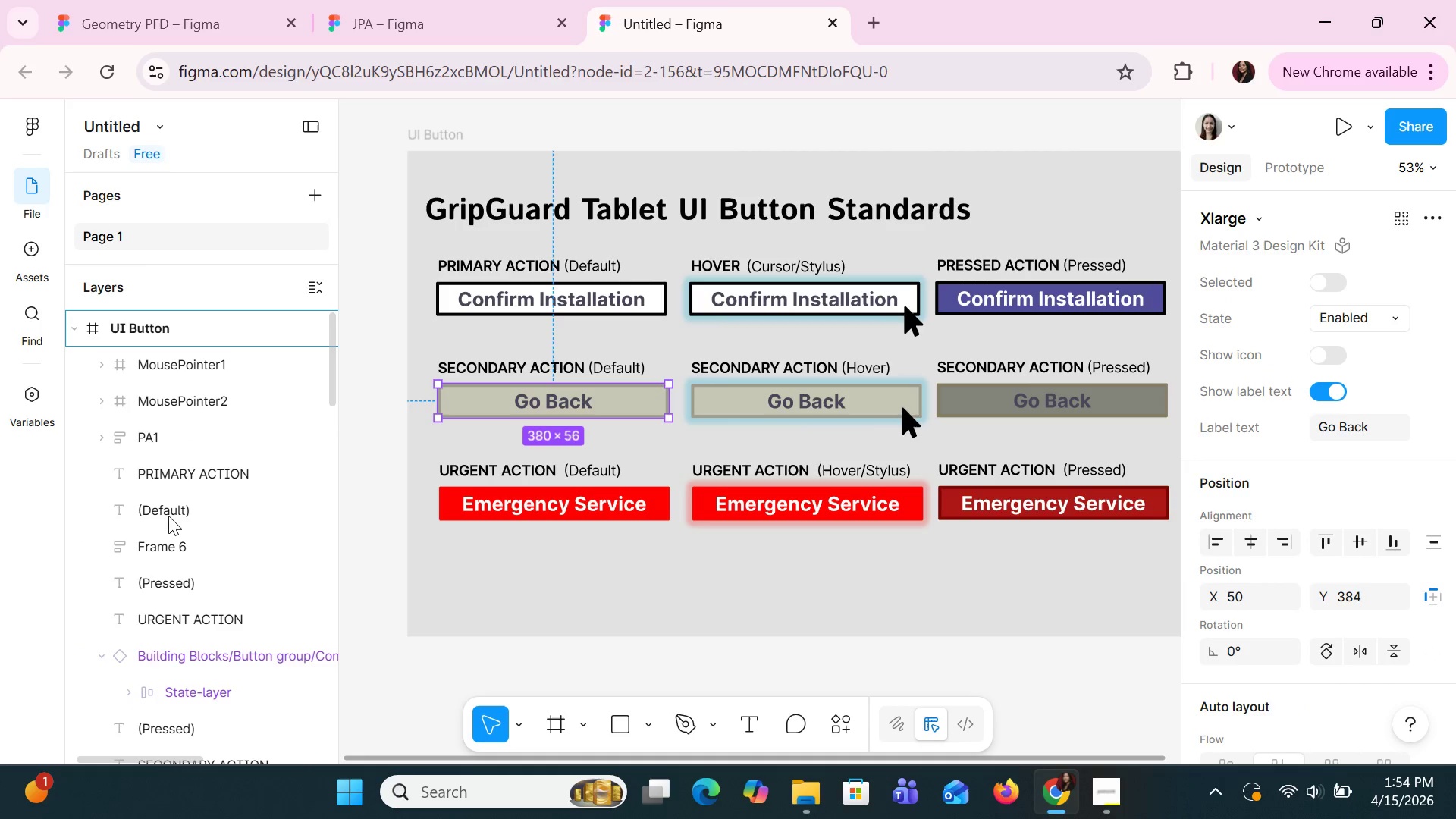 
scroll: coordinate [168, 521], scroll_direction: down, amount: 1.0
 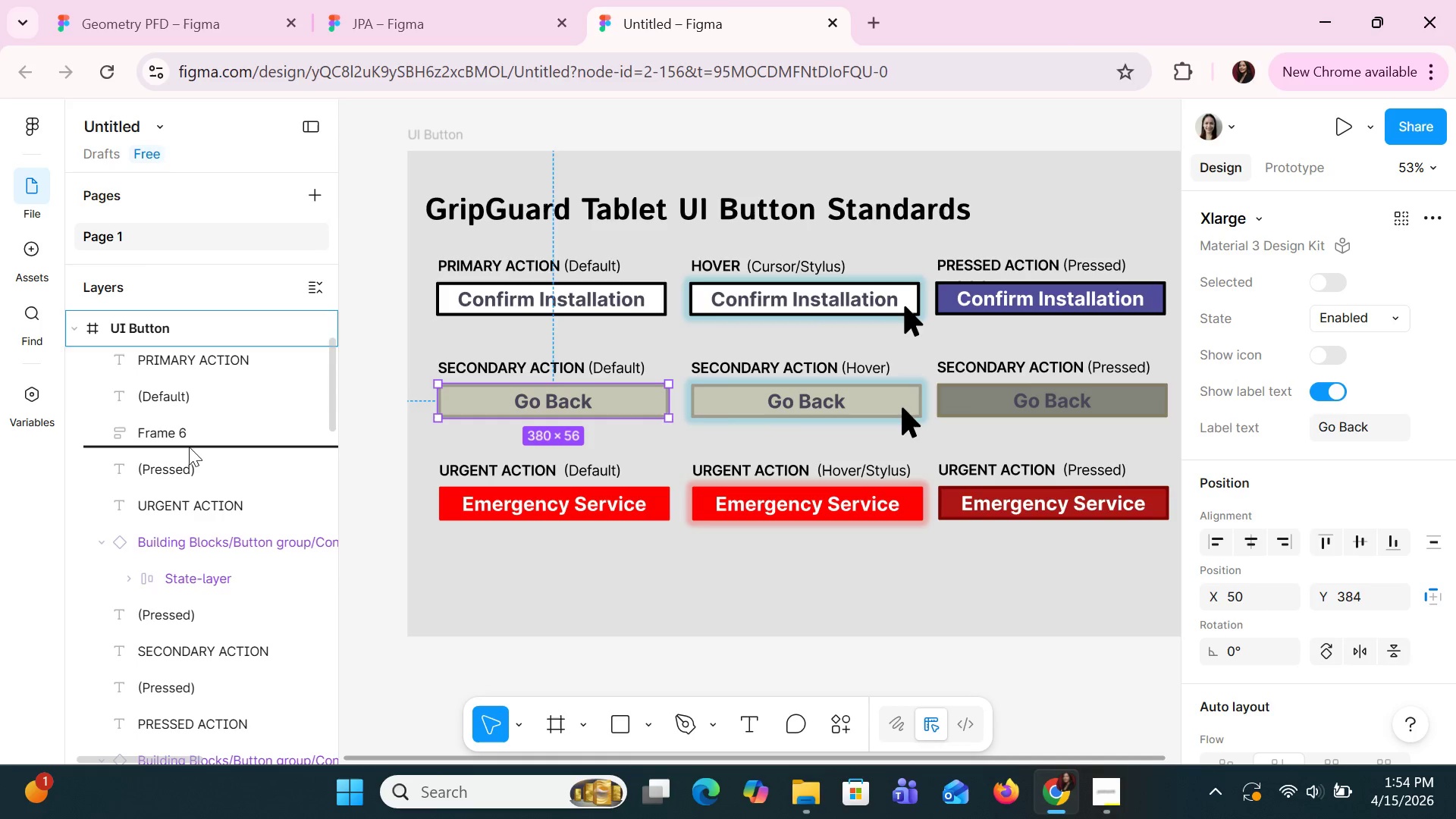 
scroll: coordinate [196, 438], scroll_direction: up, amount: 1.0
 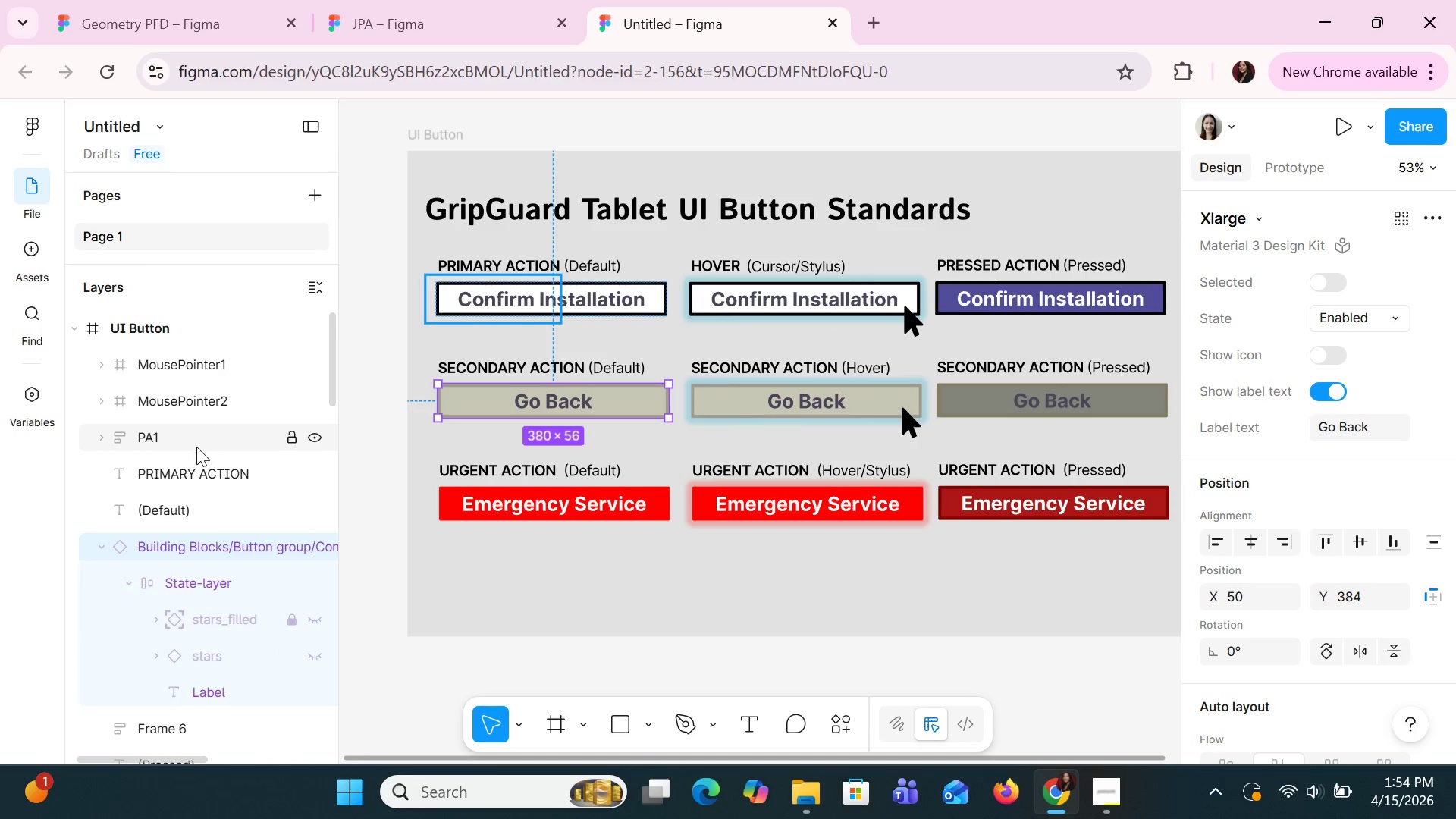 
scroll: coordinate [195, 453], scroll_direction: down, amount: 1.0
 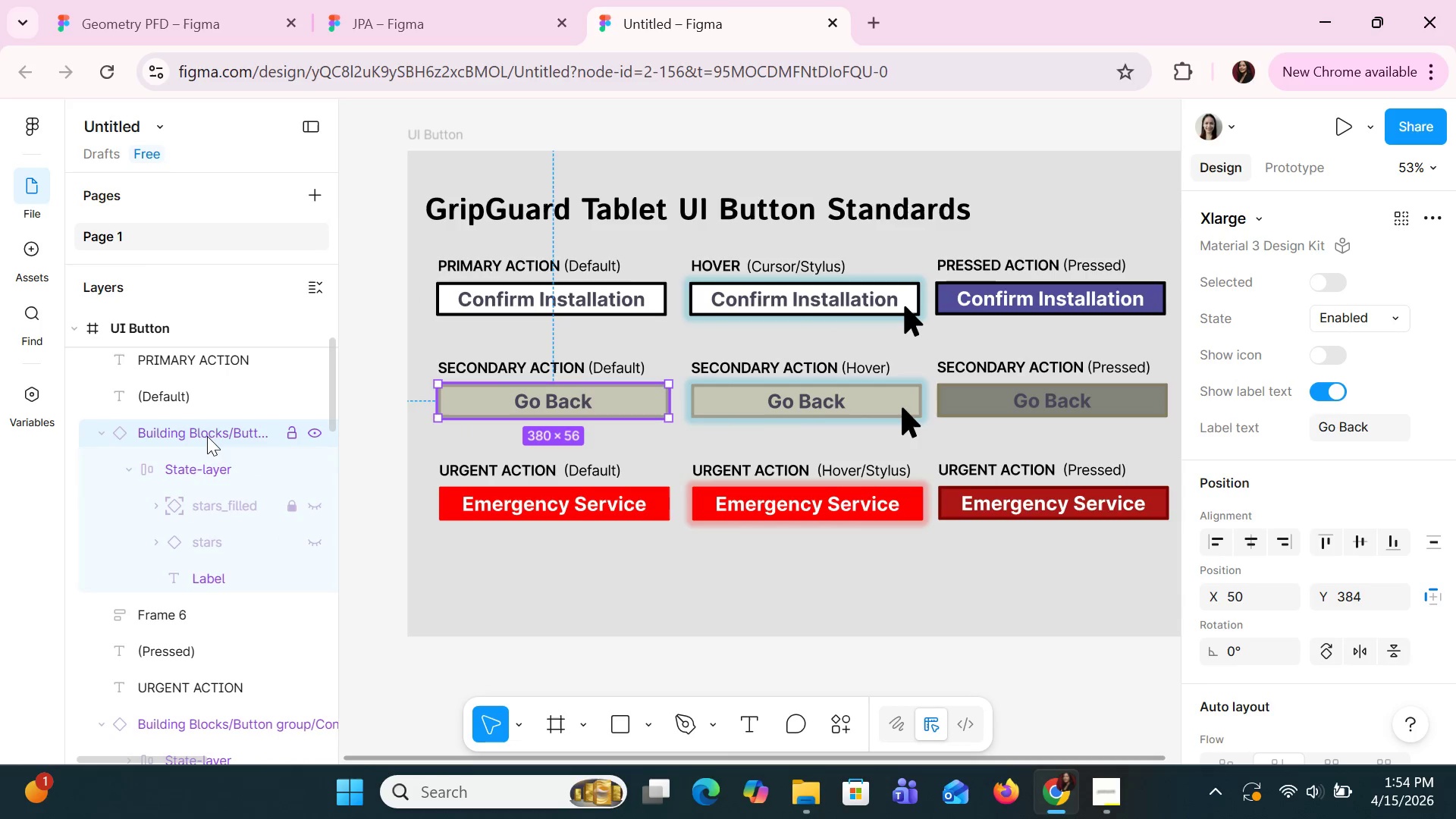 
left_click([207, 436])
 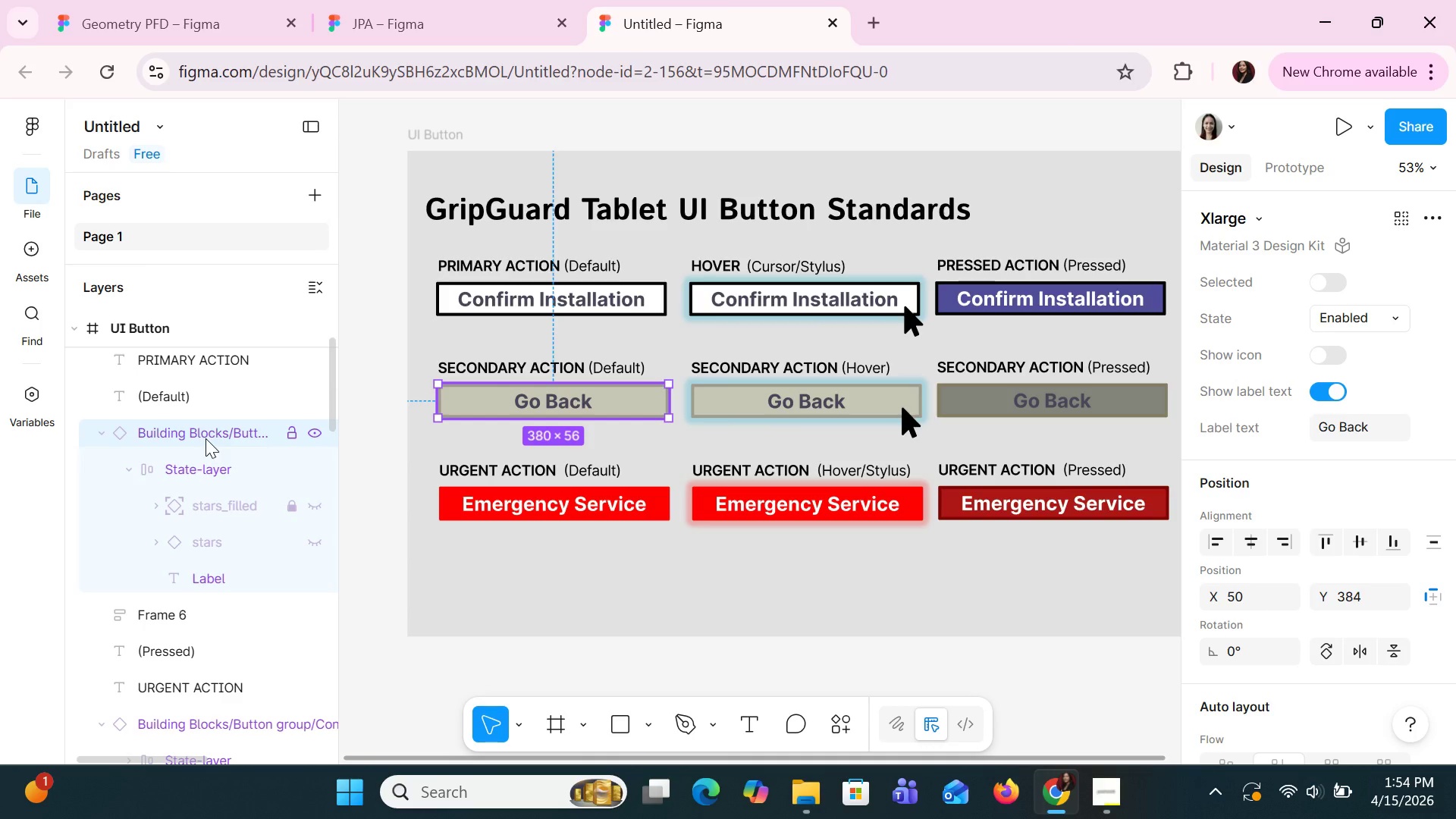 
double_click([207, 440])
 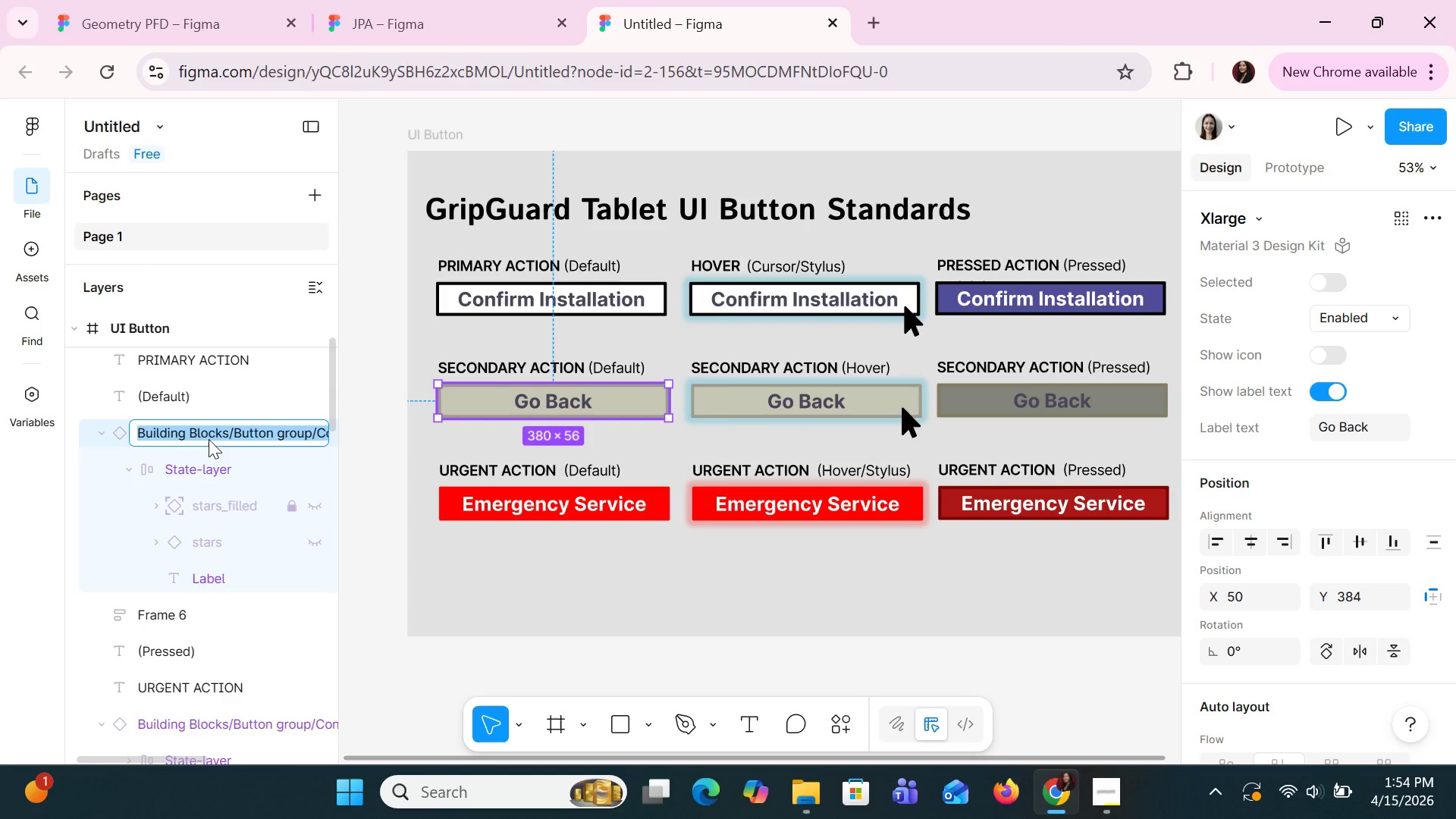 
type(SecAction)
 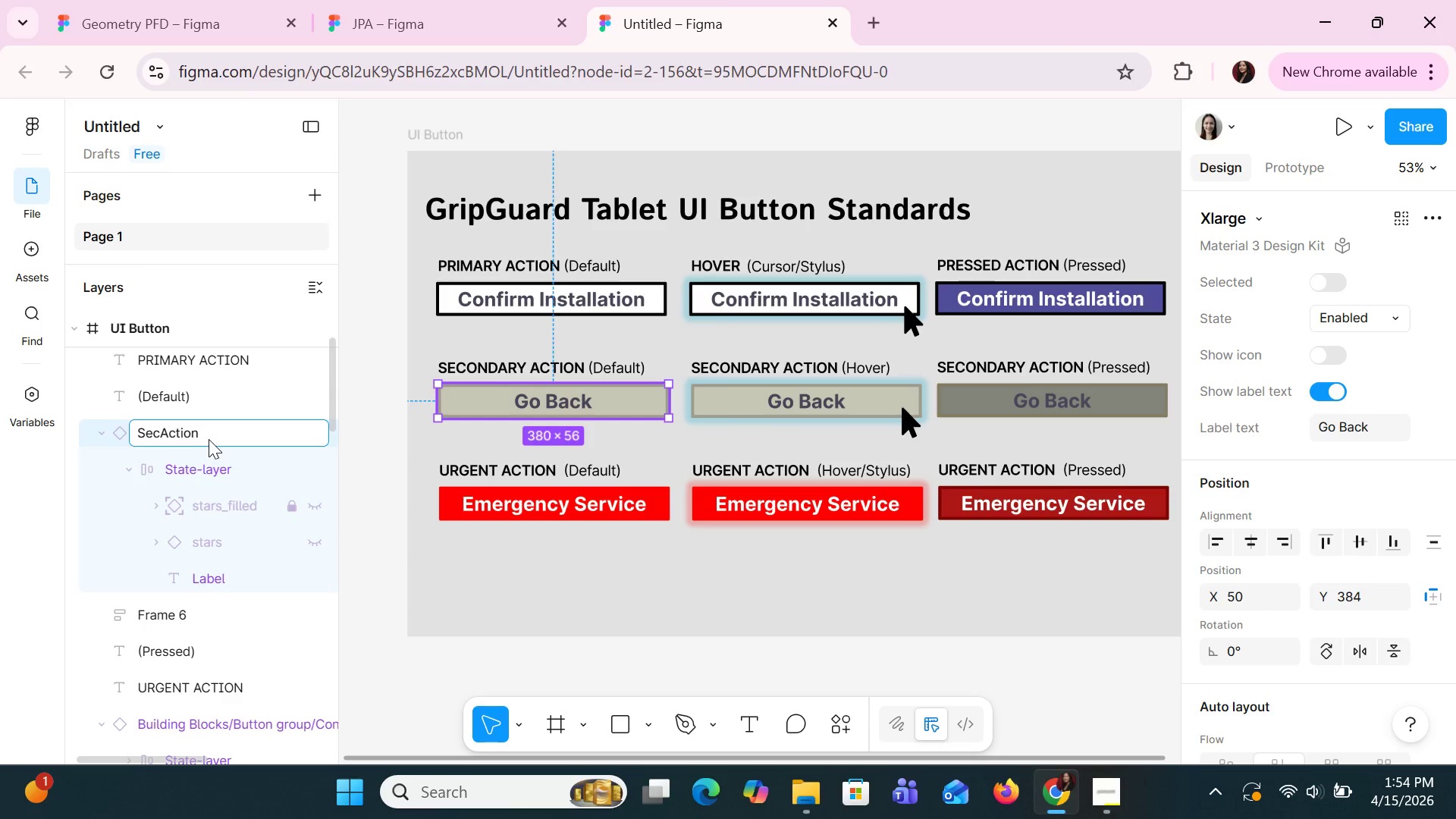 
double_click([228, 583])
 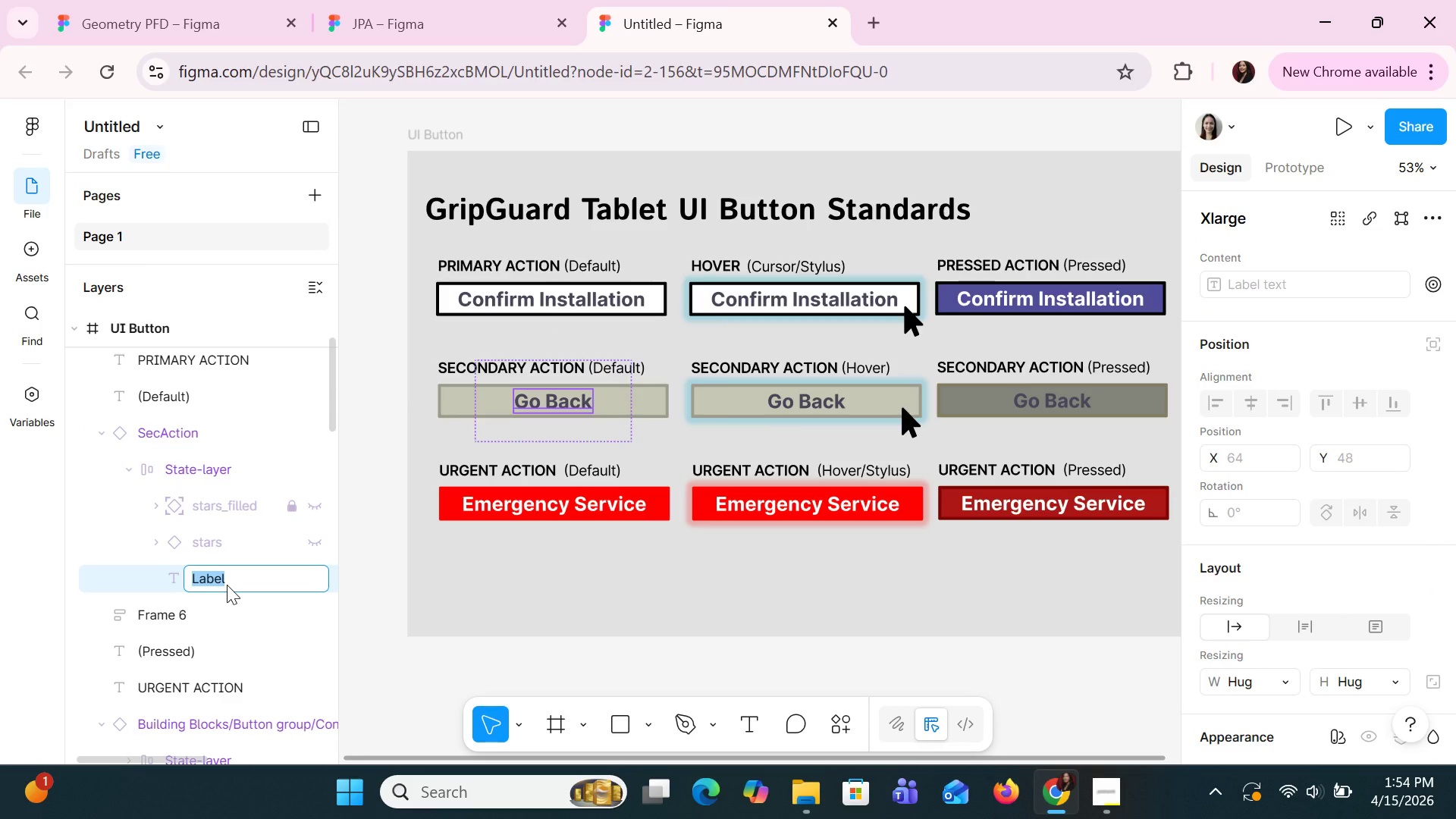 
type(Goa)
key(Backspace)
type(a)
key(Backspace)
type(backLabel)
 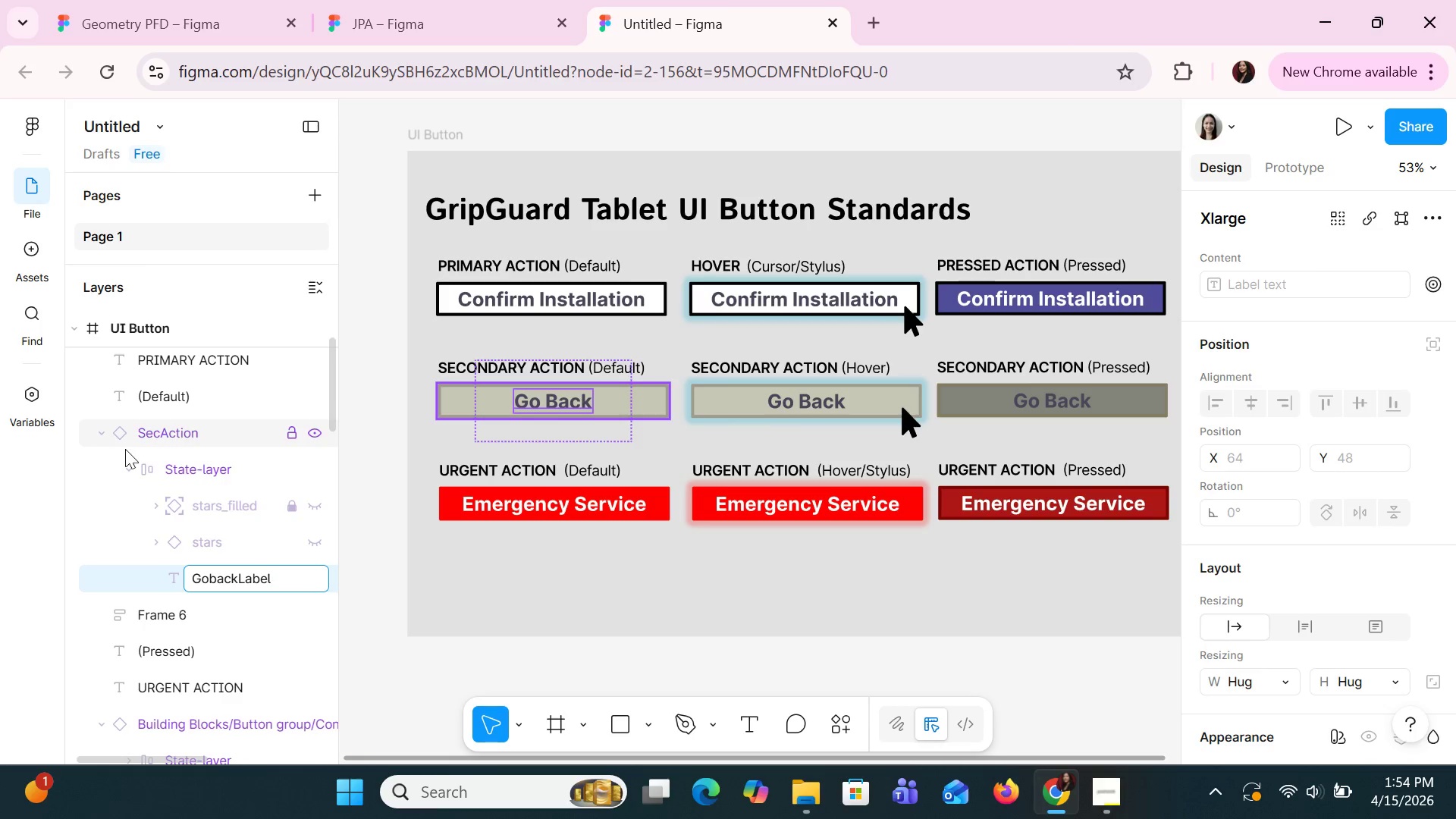 
left_click([102, 437])
 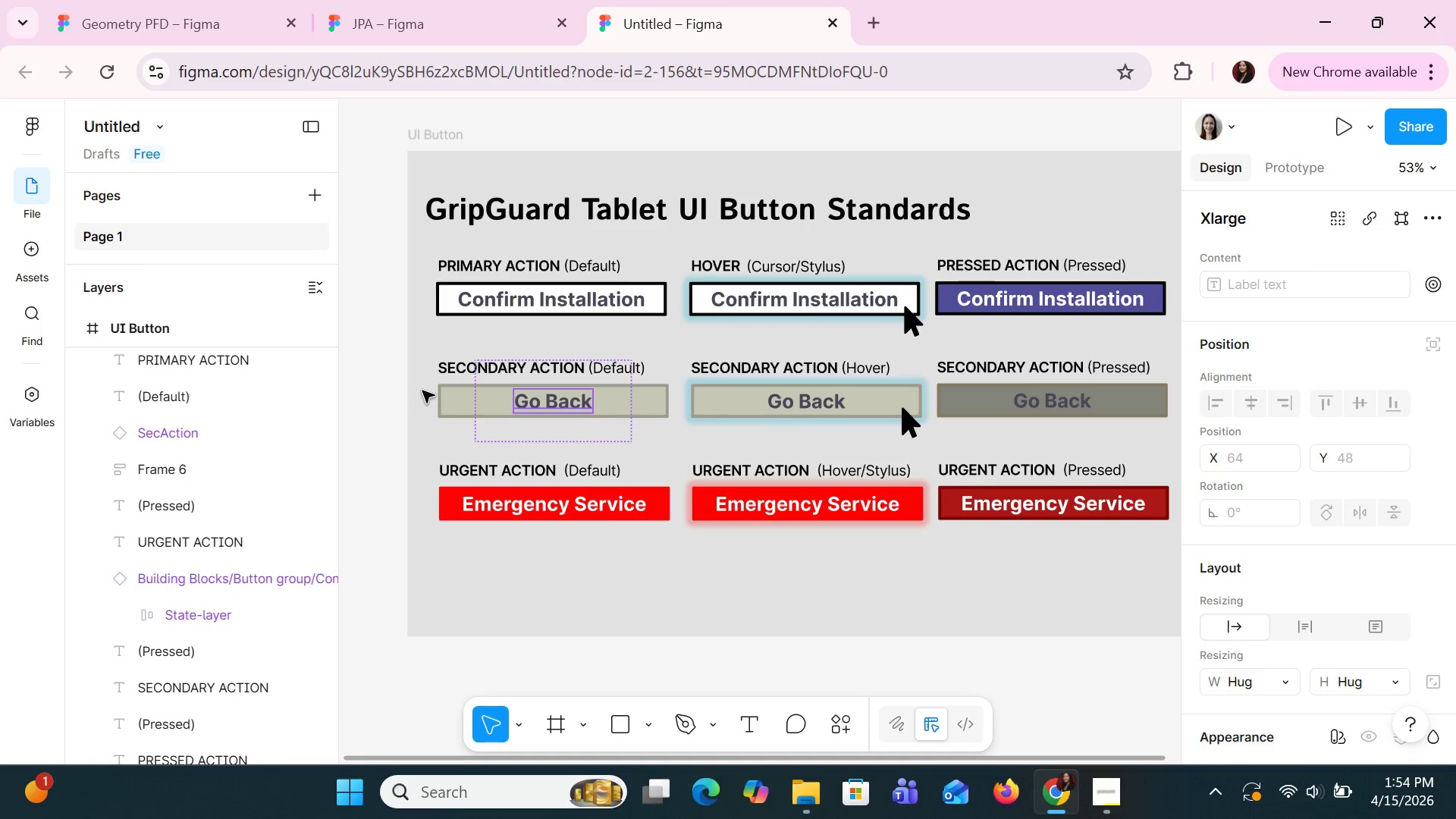 
left_click([443, 373])
 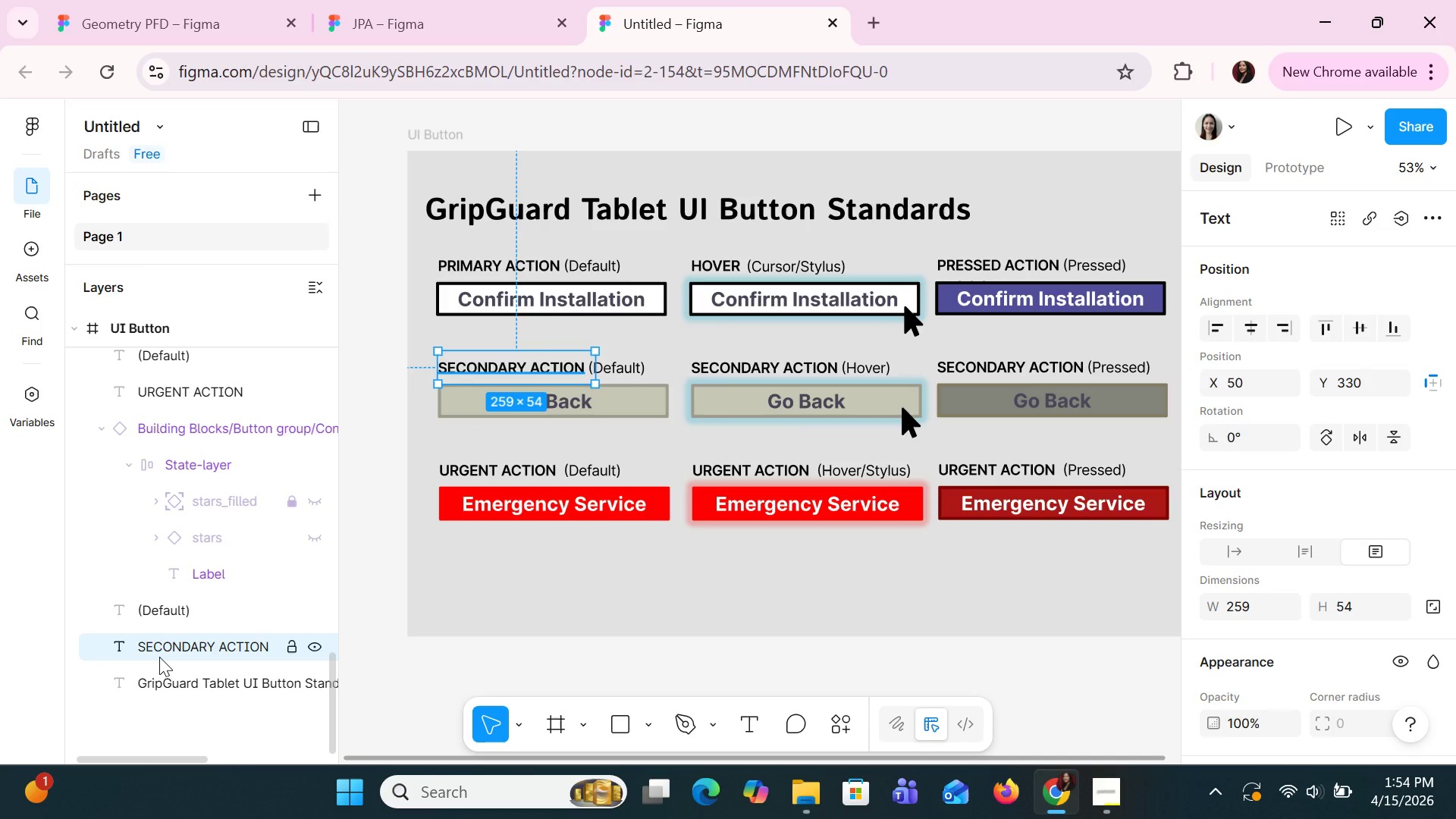 
left_click_drag(start_coordinate=[159, 657], to_coordinate=[159, 626])
 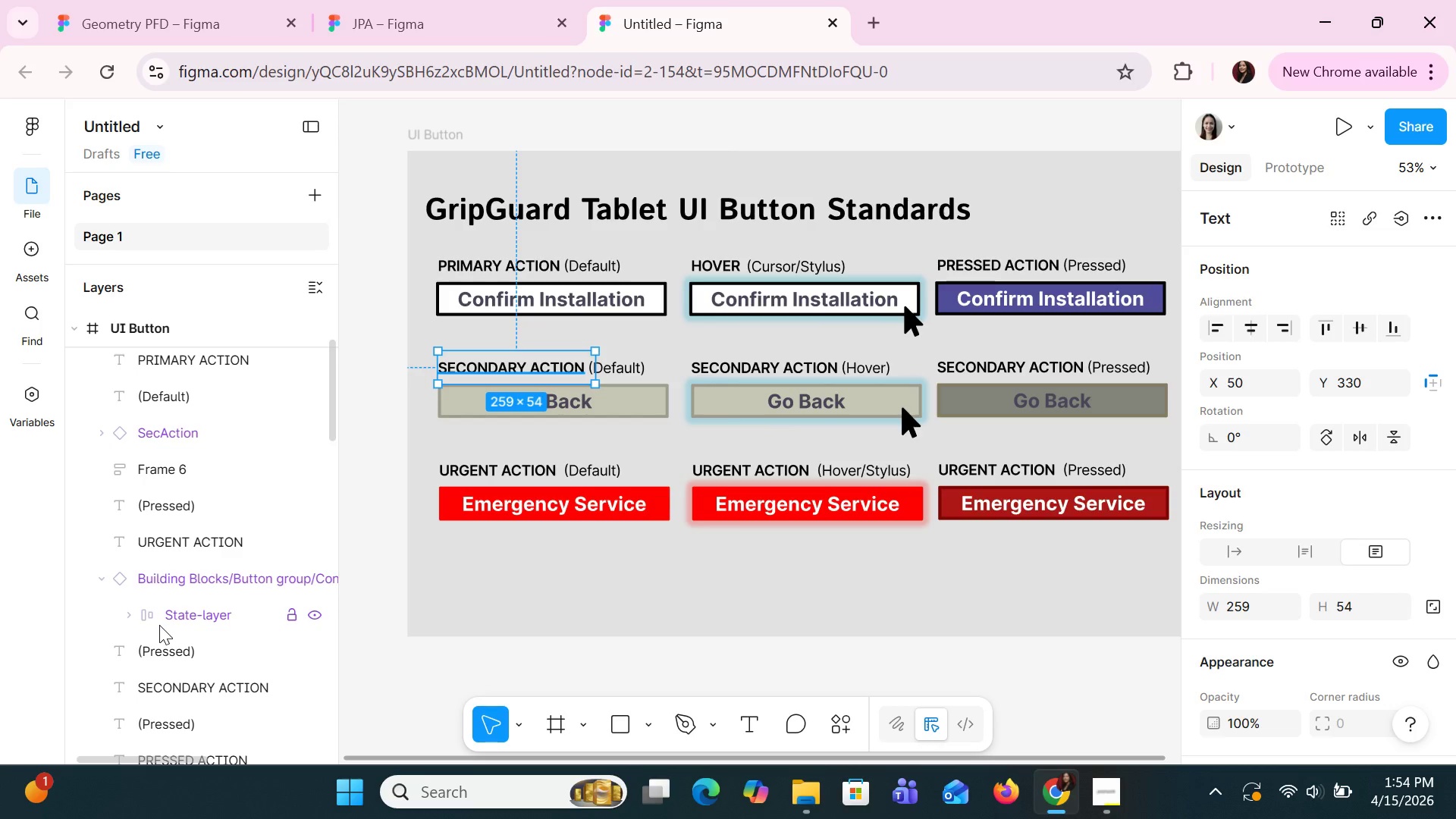 
scroll: coordinate [174, 585], scroll_direction: up, amount: 16.0
 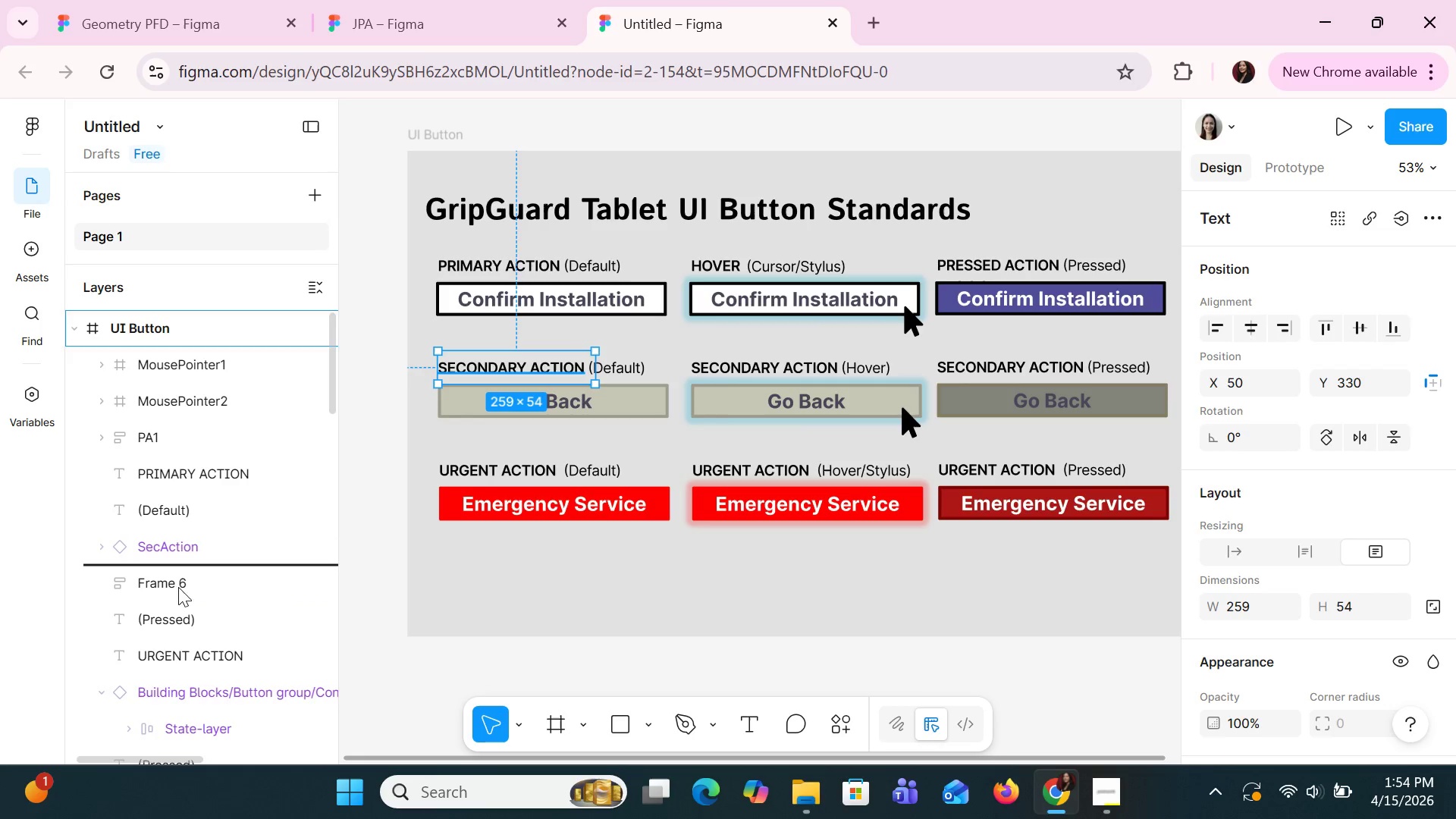 
scroll: coordinate [167, 685], scroll_direction: down, amount: 1.0
 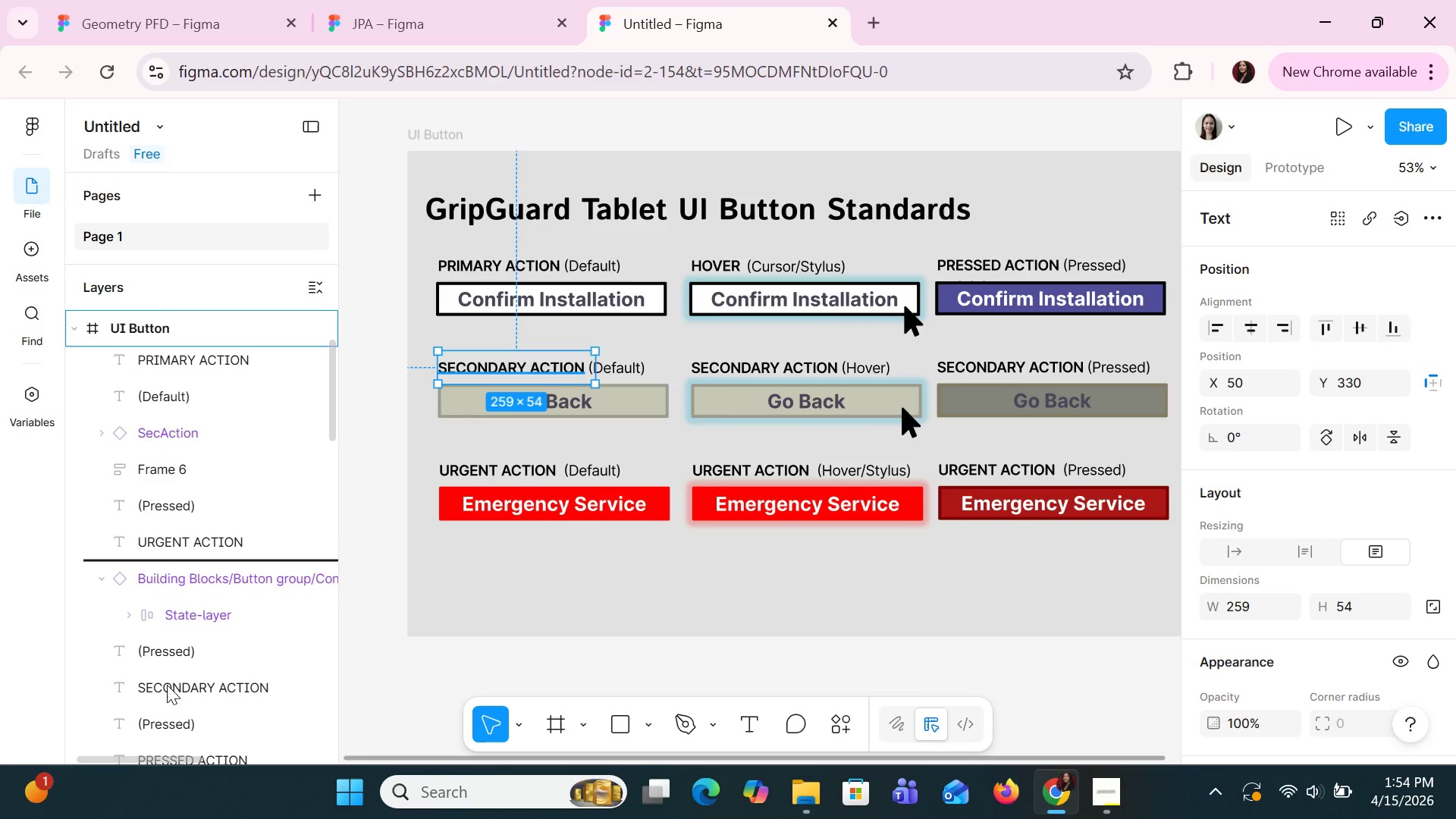 
scroll: coordinate [167, 685], scroll_direction: up, amount: 2.0
 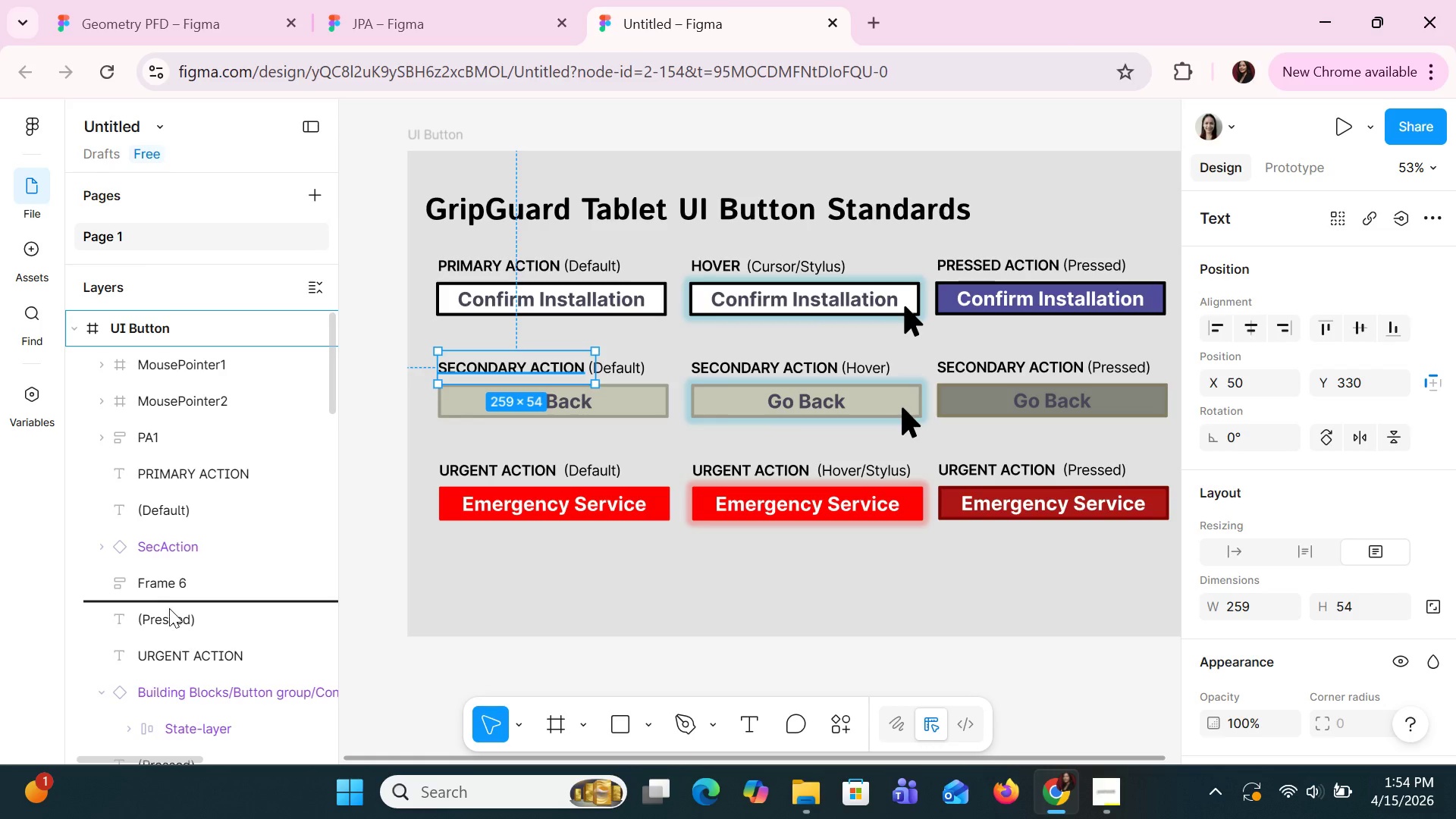 
scroll: coordinate [159, 625], scroll_direction: down, amount: 6.0
 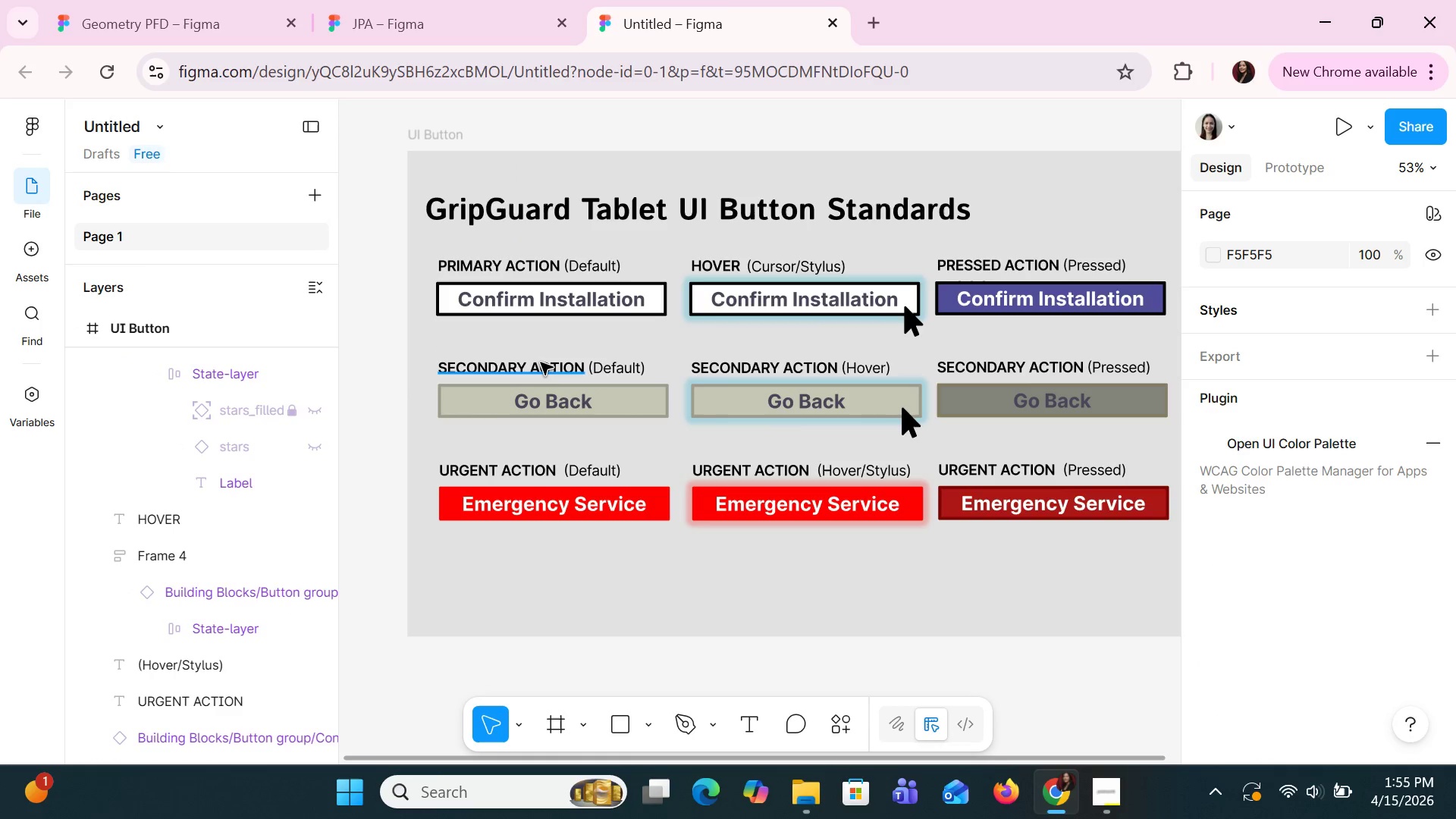 
left_click([553, 404])
 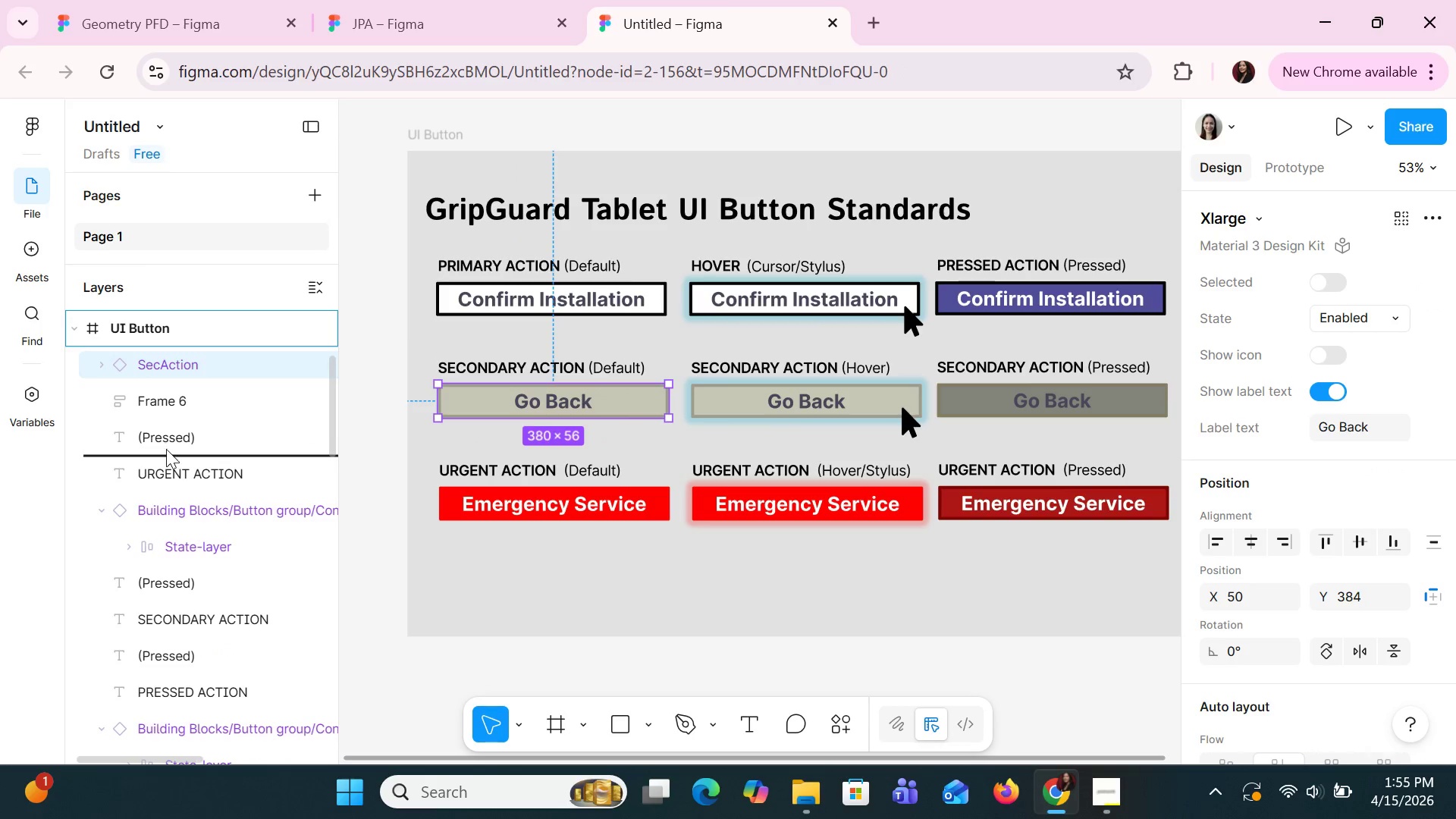 
scroll: coordinate [166, 449], scroll_direction: up, amount: 1.0
 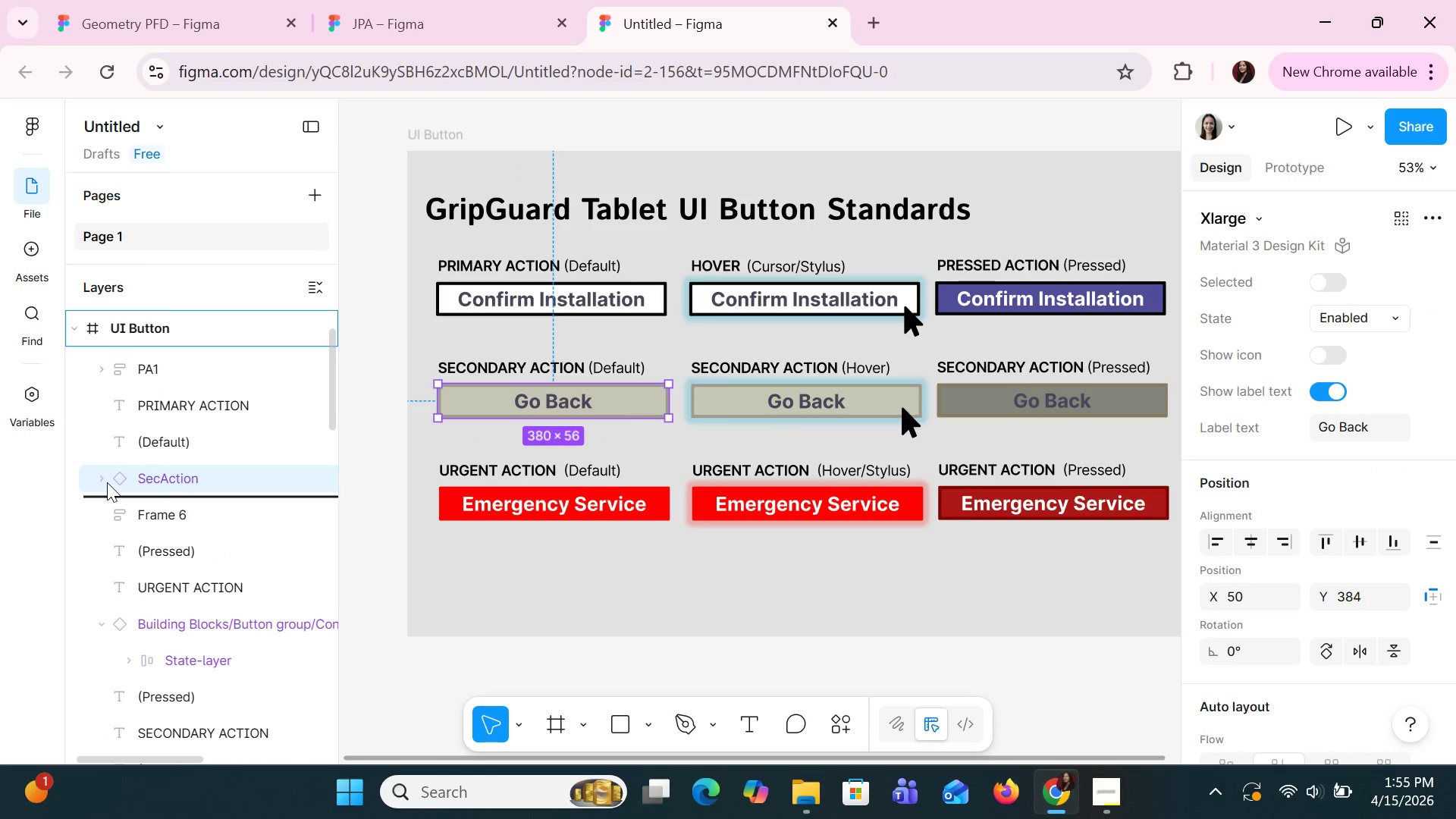 
left_click([107, 482])
 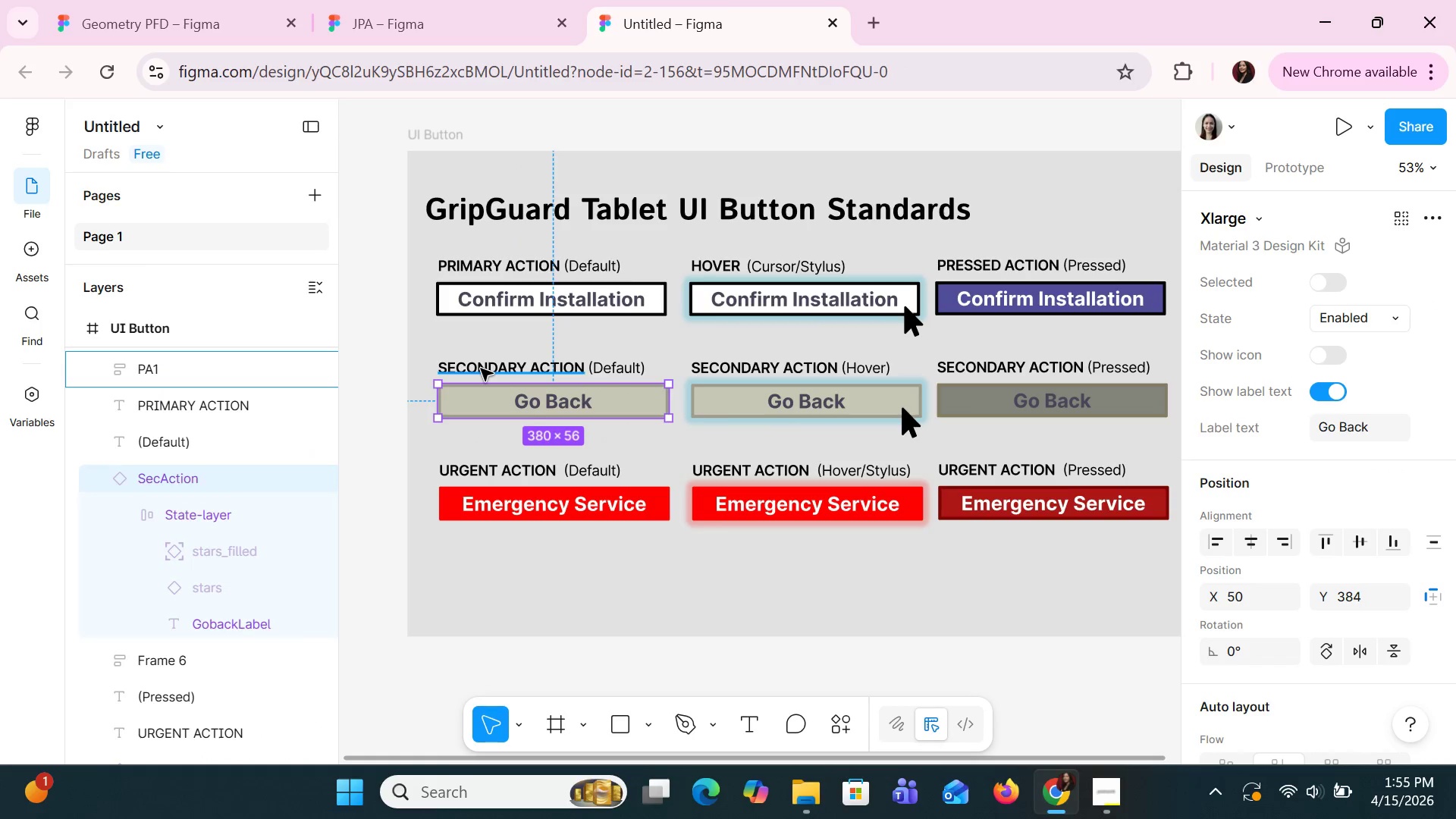 
left_click([481, 369])
 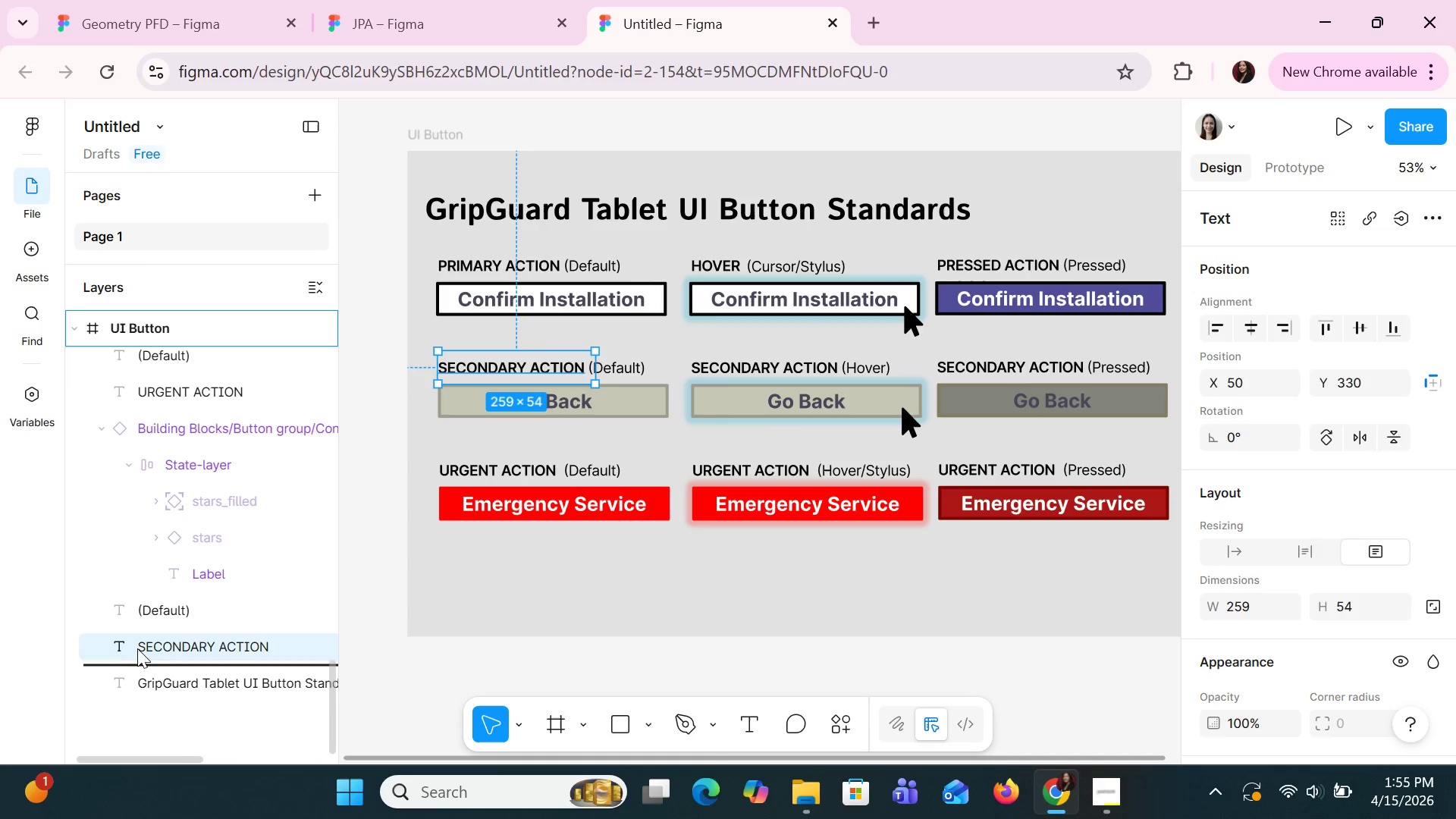 
left_click([139, 648])
 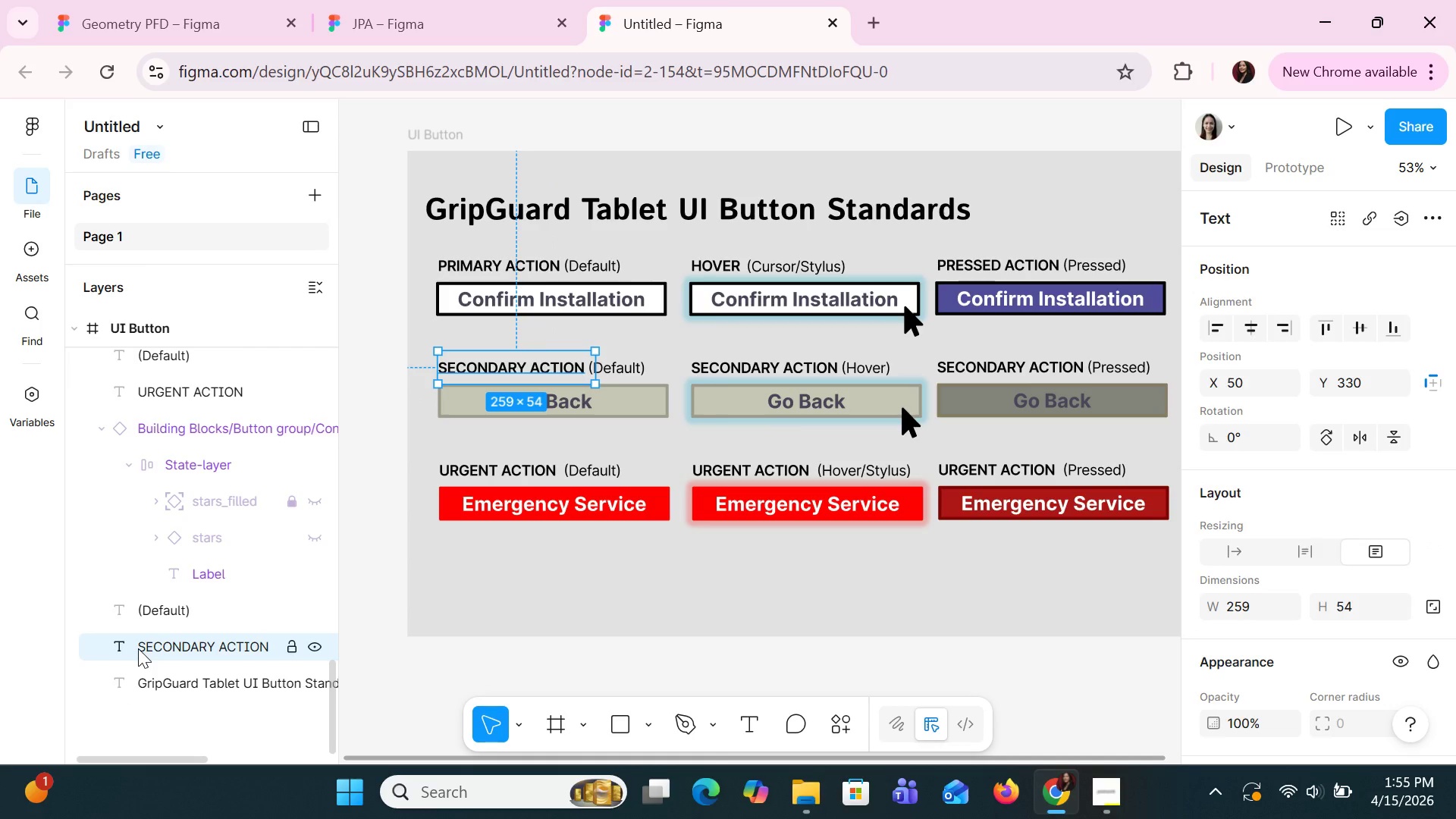 
left_click_drag(start_coordinate=[138, 648], to_coordinate=[155, 616])
 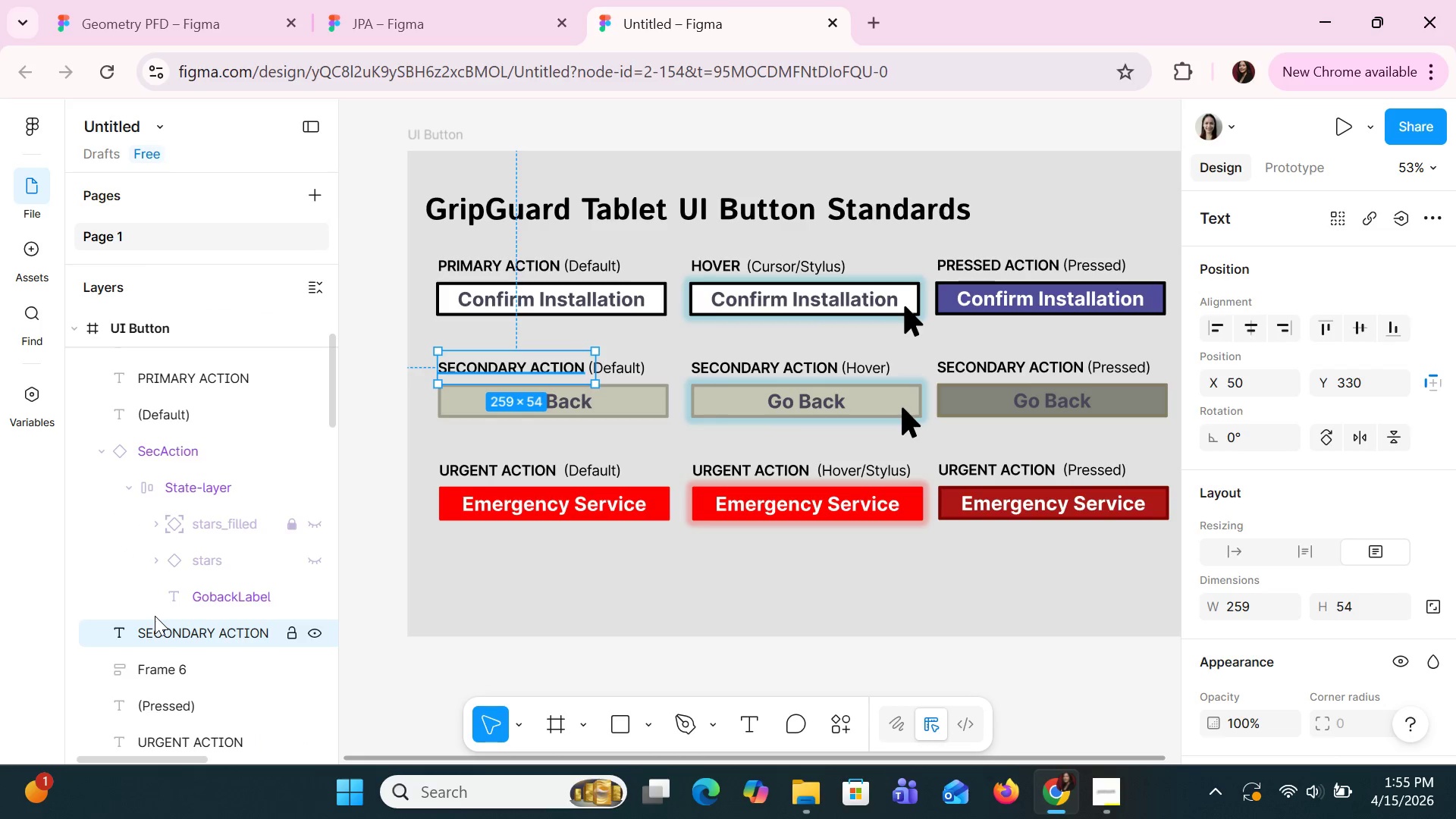 
scroll: coordinate [163, 576], scroll_direction: up, amount: 8.0
 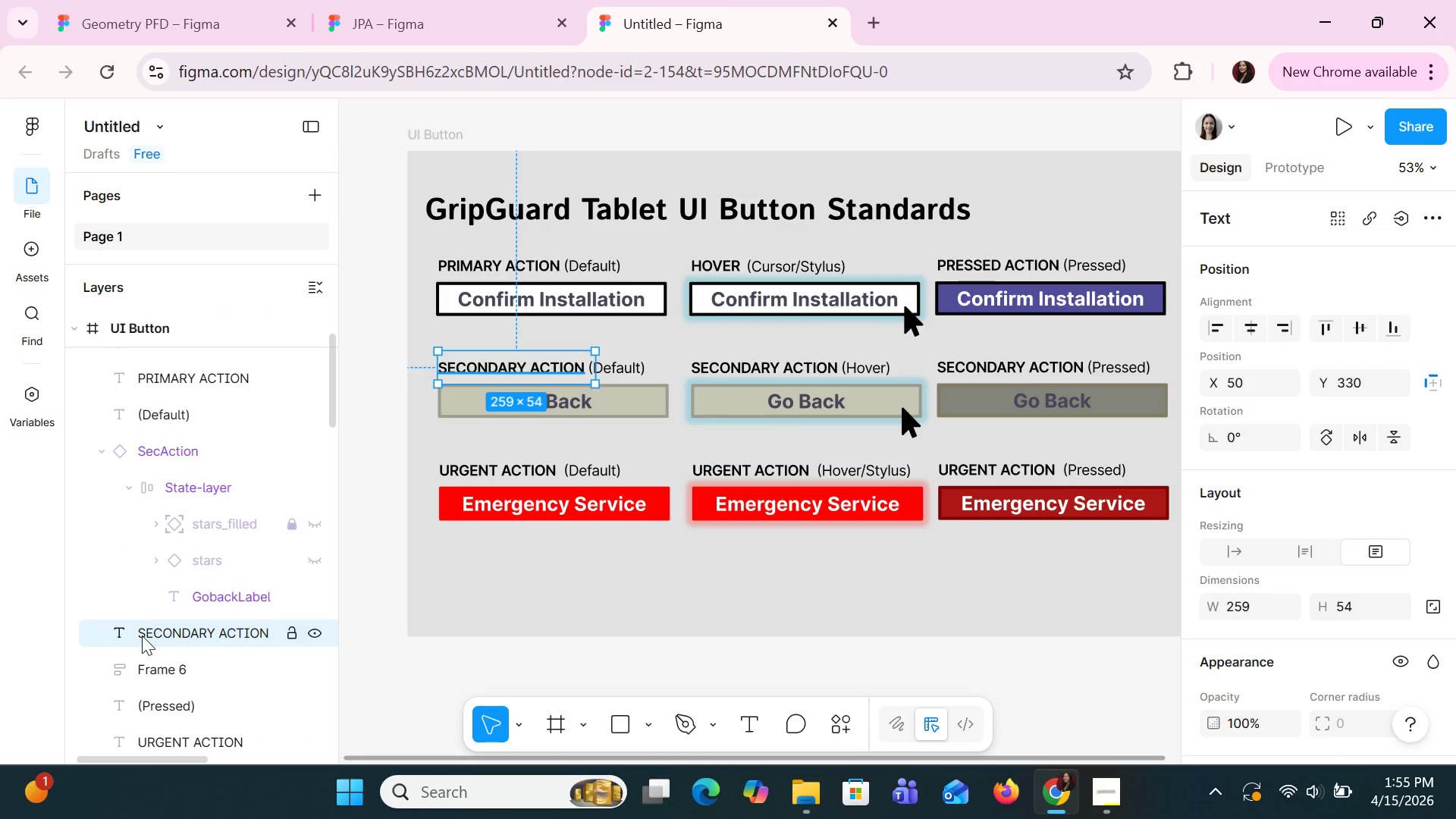 
left_click_drag(start_coordinate=[644, 362], to_coordinate=[639, 361])
 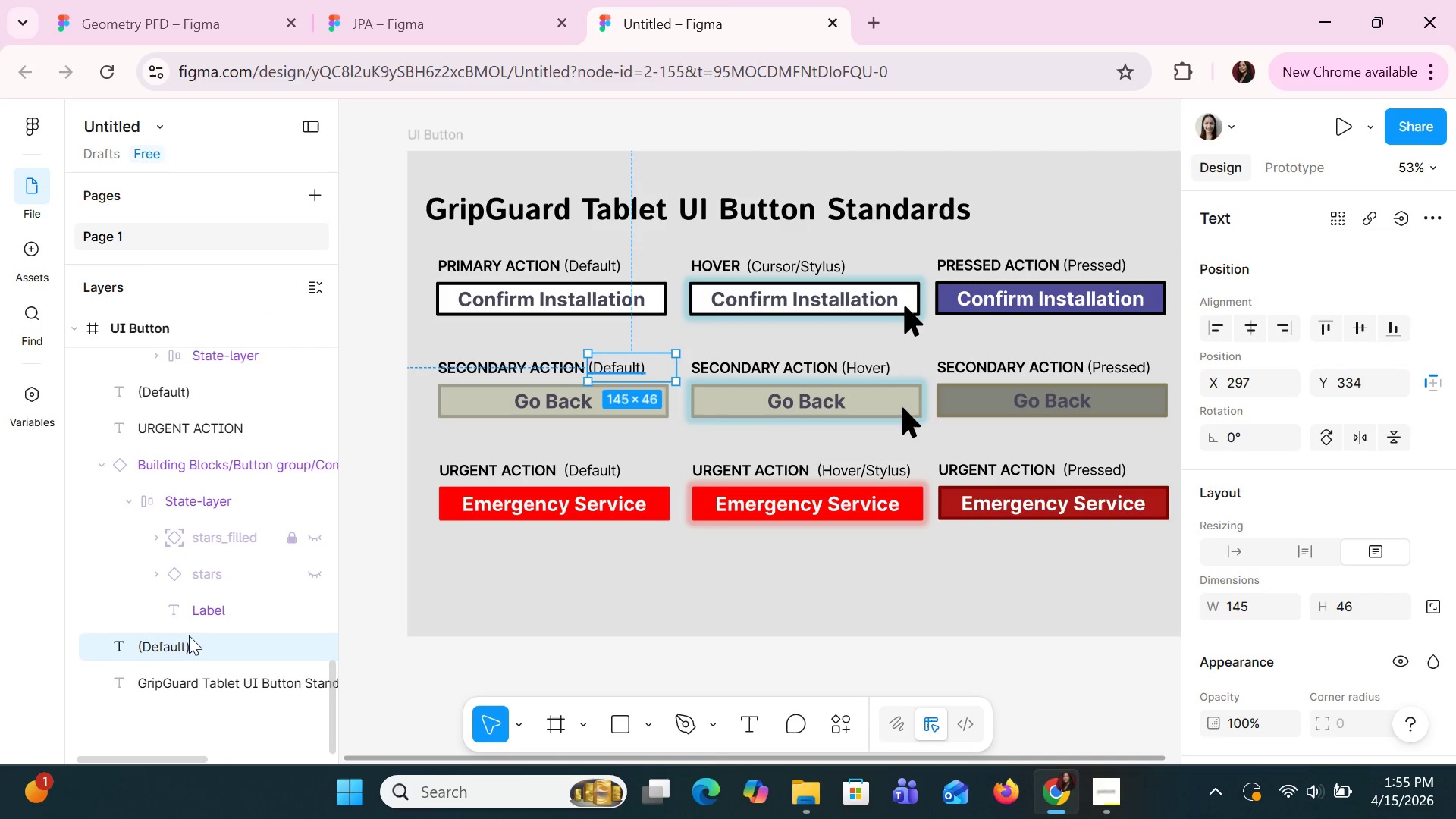 
left_click([184, 648])
 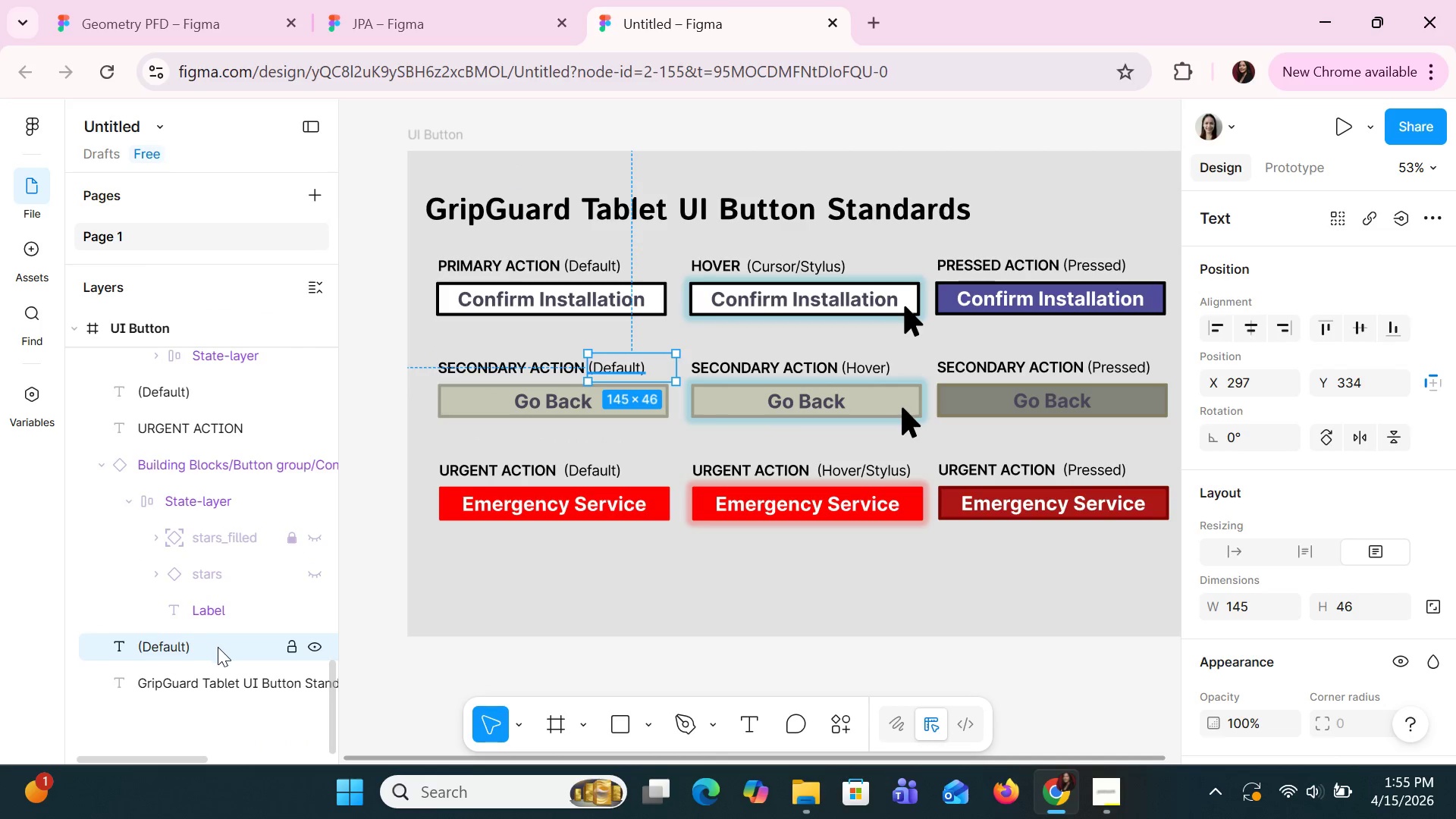 
left_click_drag(start_coordinate=[218, 647], to_coordinate=[216, 626])
 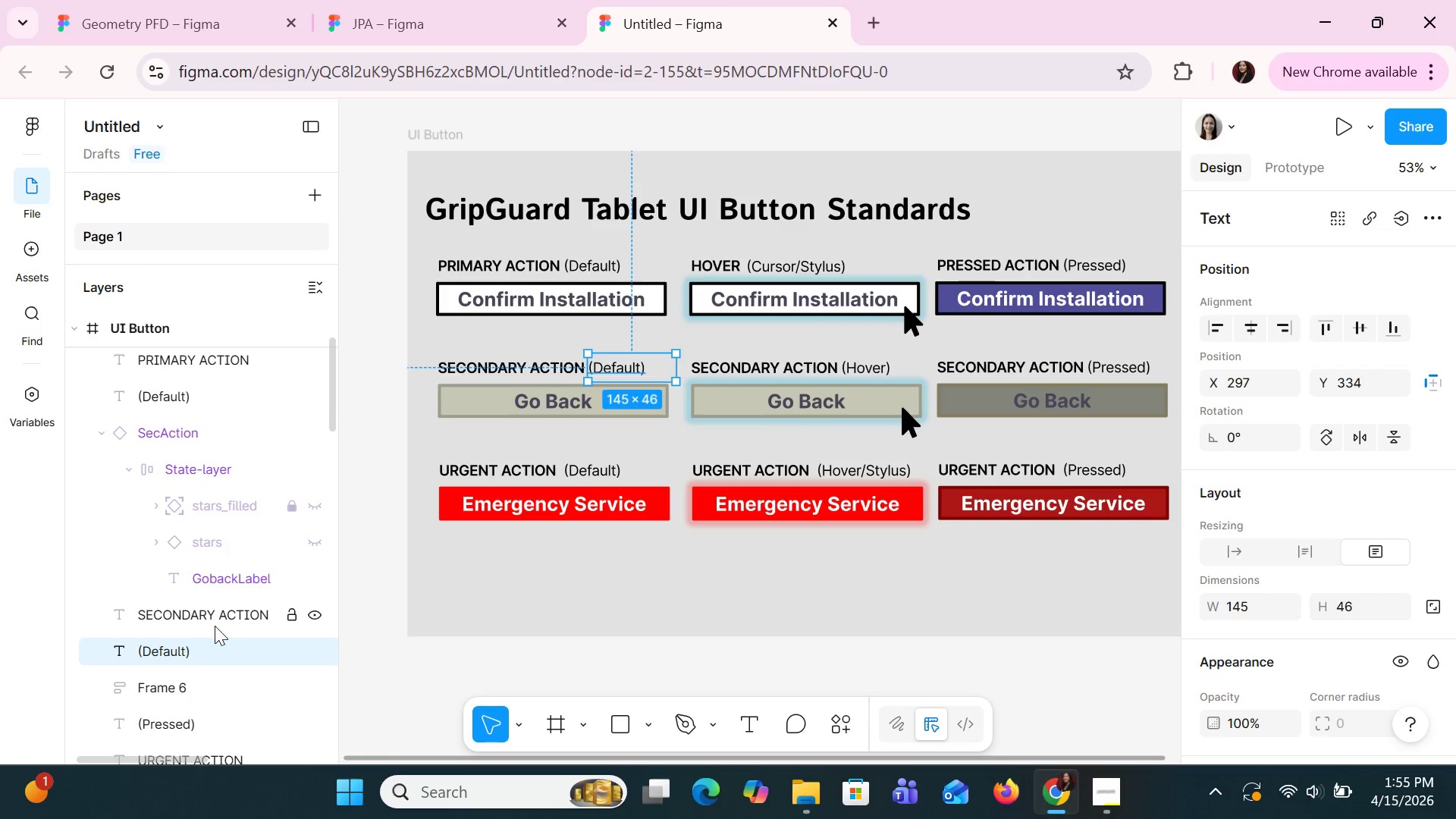 
scroll: coordinate [218, 576], scroll_direction: up, amount: 19.0
 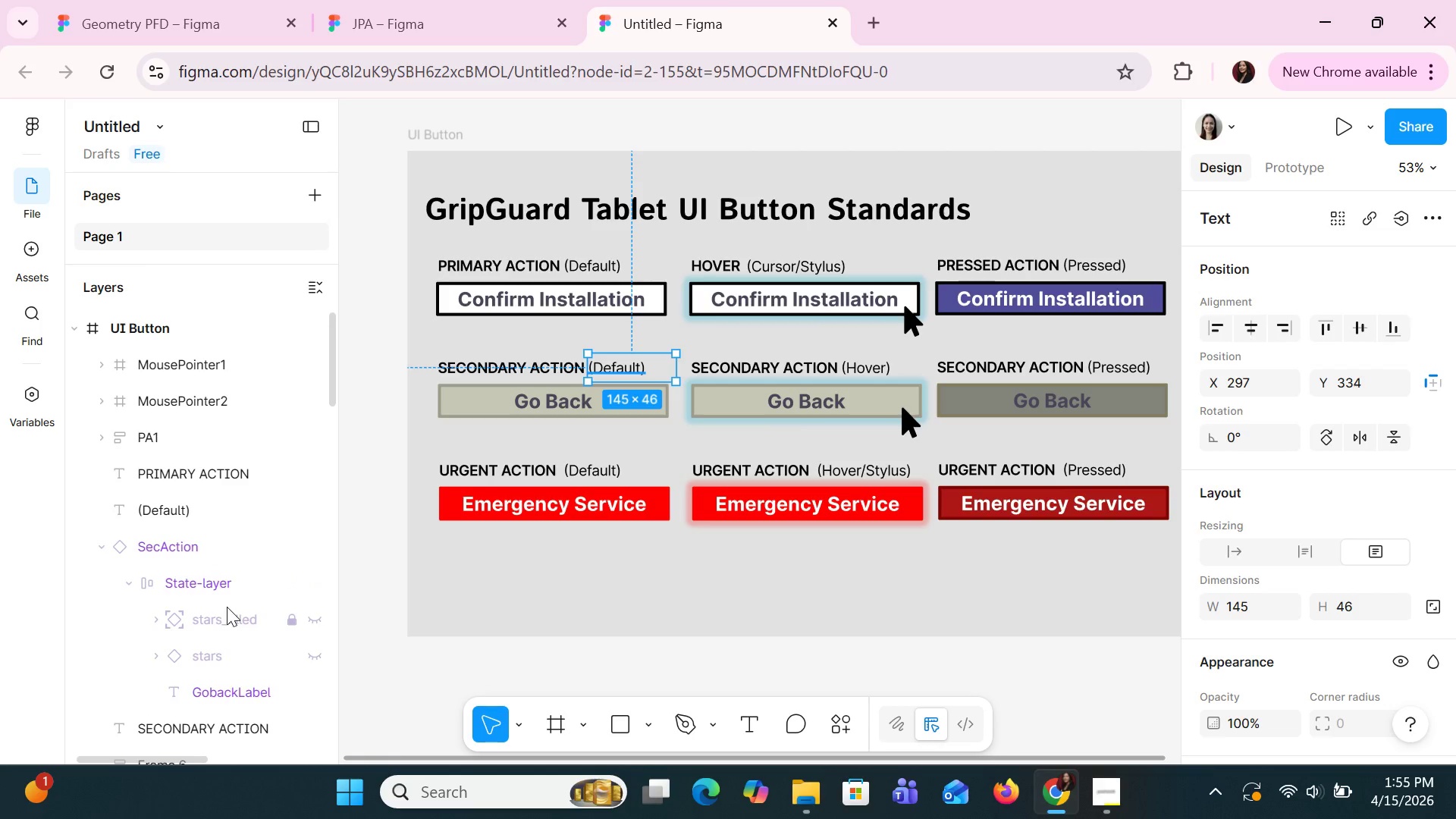 
scroll: coordinate [206, 634], scroll_direction: down, amount: 2.0
 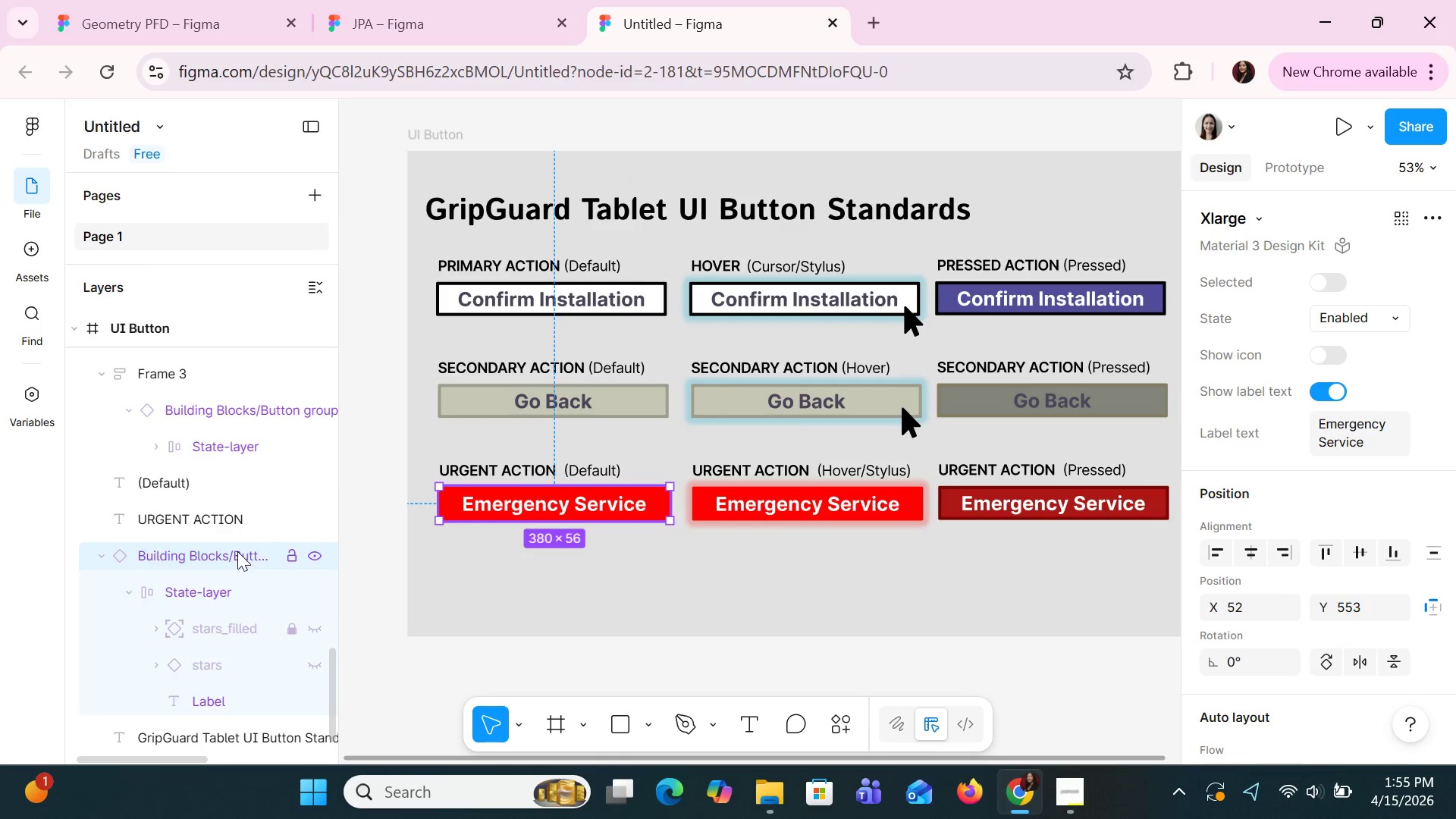 
wait(6.51)
 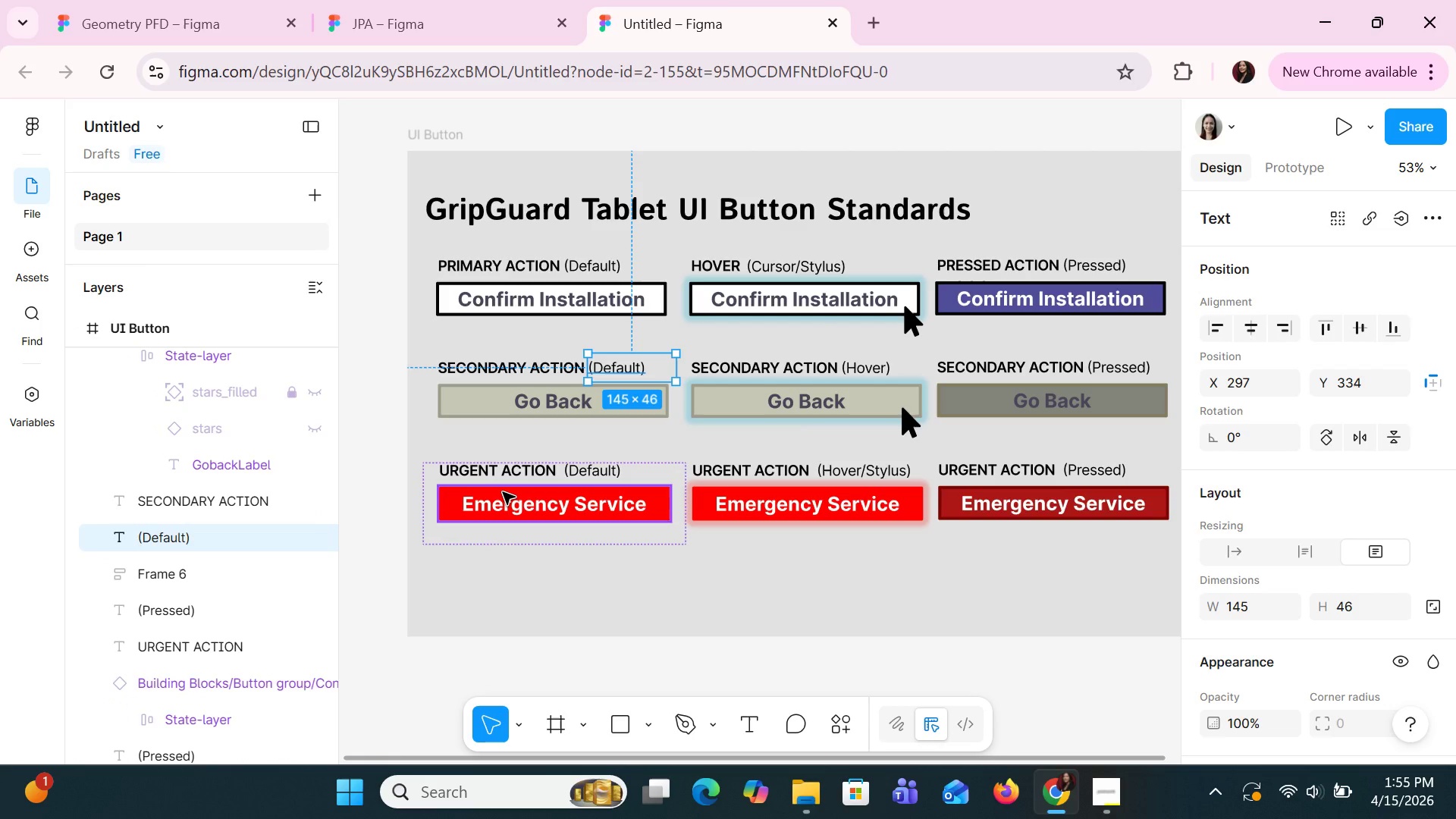 
scroll: coordinate [240, 548], scroll_direction: up, amount: 18.0
 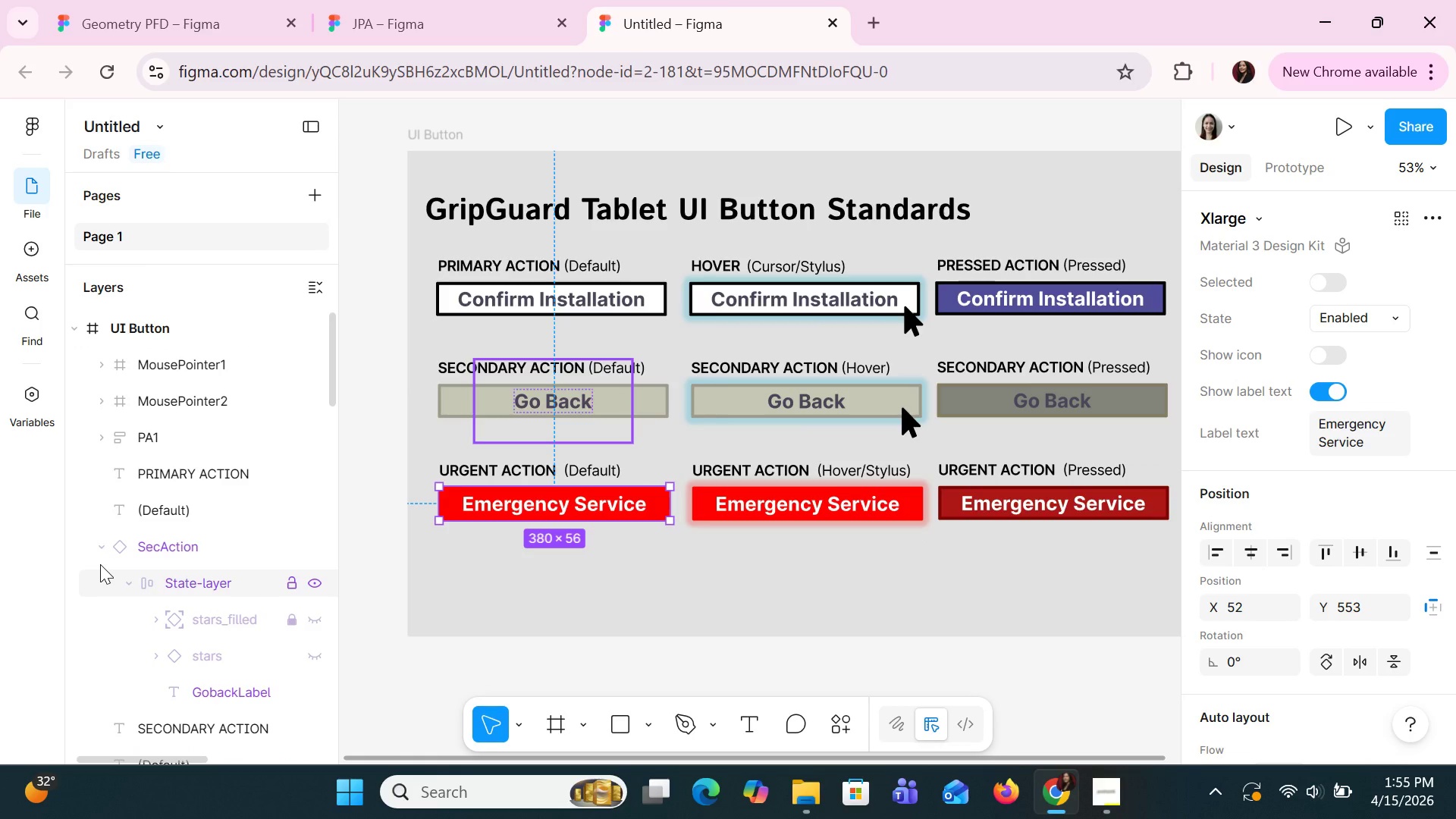 
left_click([105, 548])
 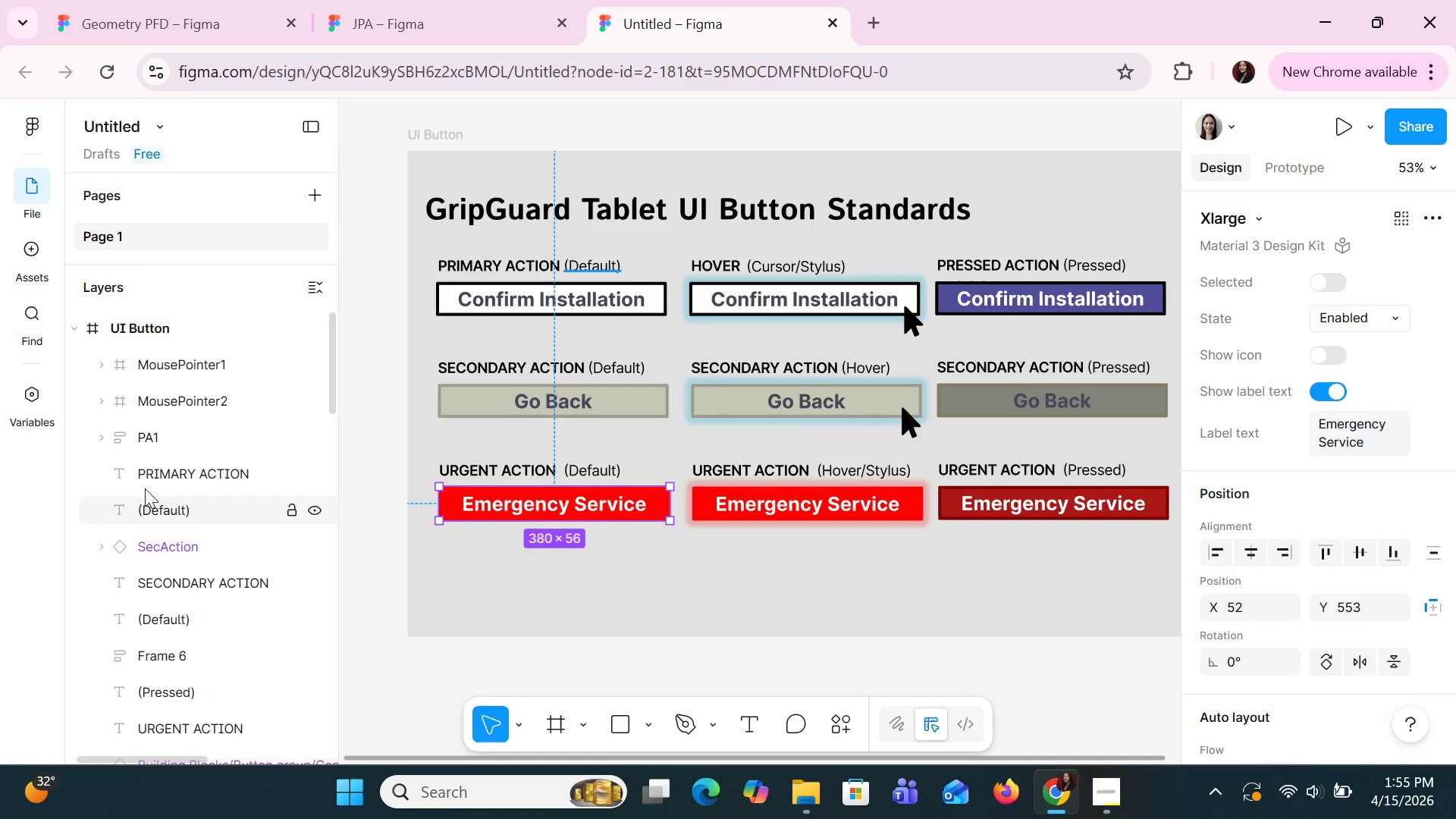 
double_click([156, 438])
 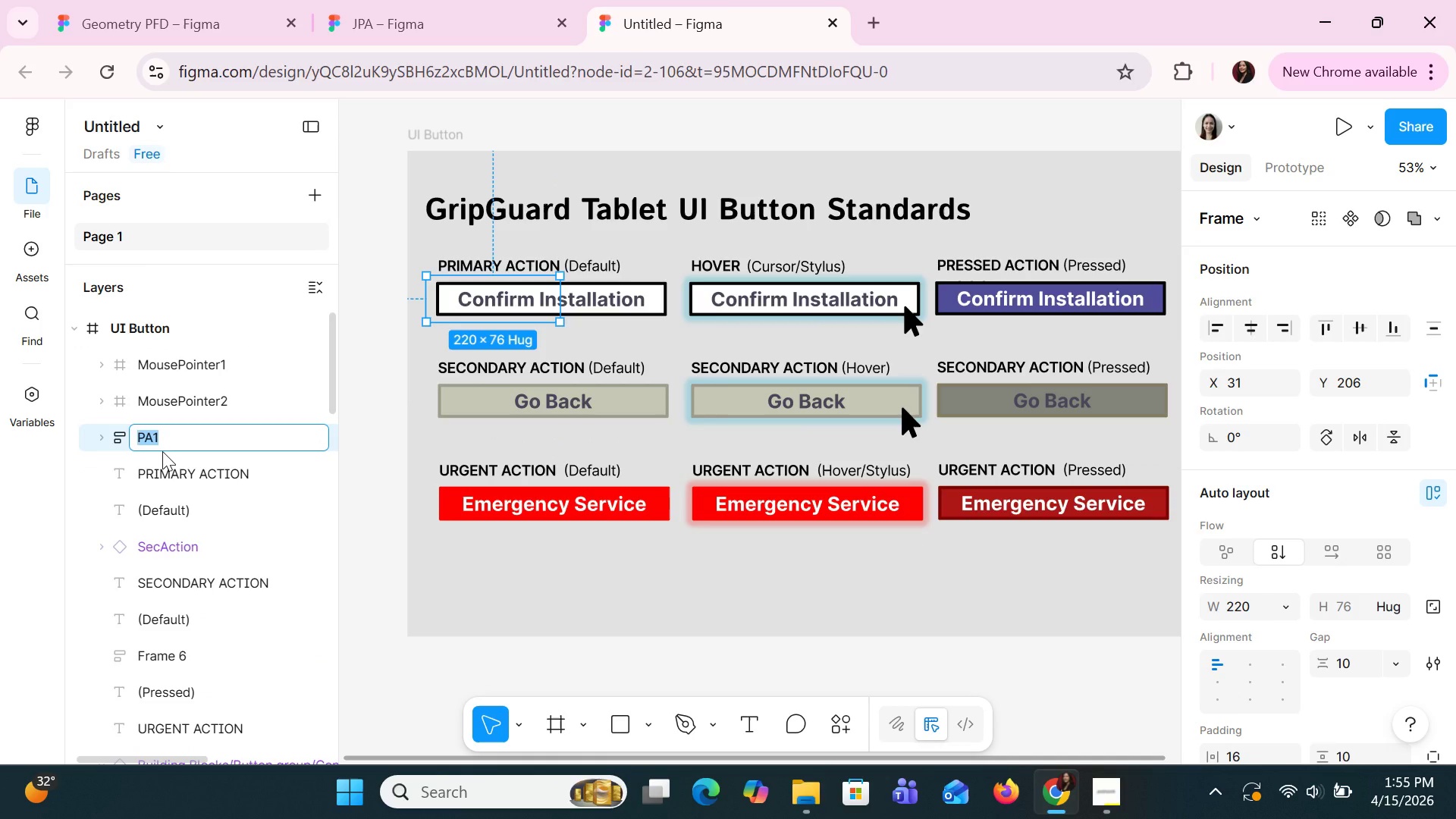 
type(Prm)
key(Backspace)
type(imary)
 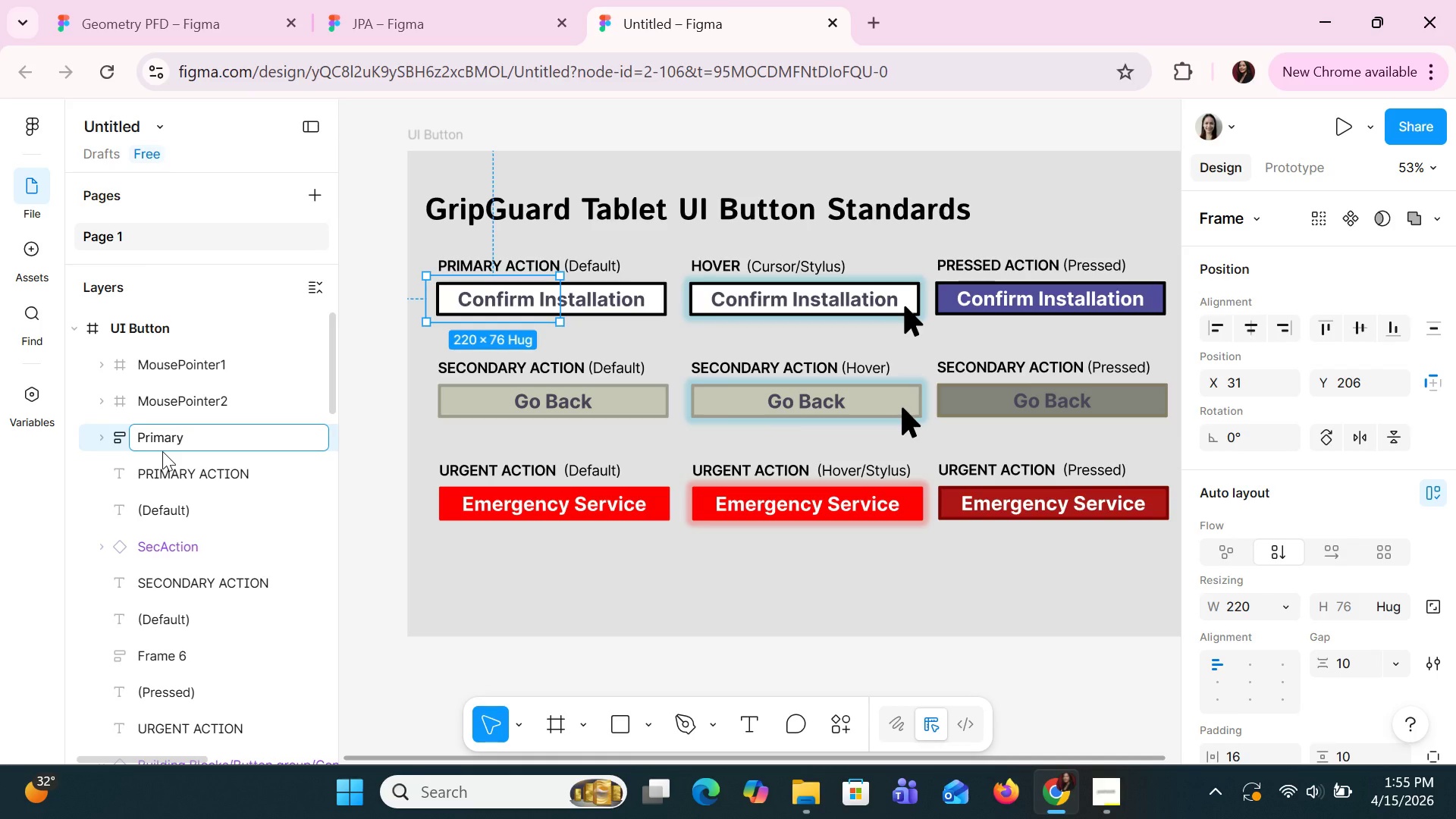 
key(Shift+A)
 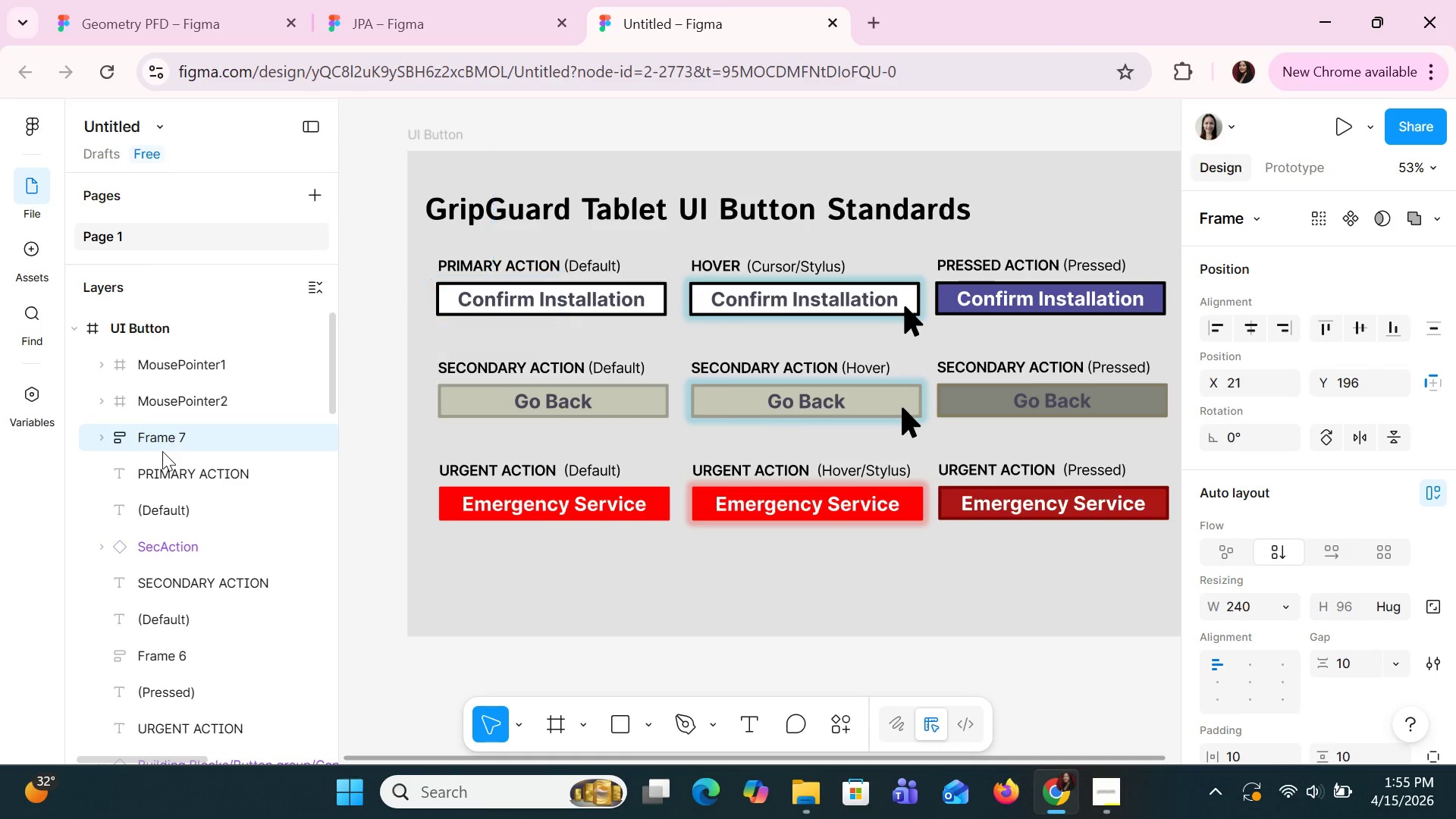 
left_click([162, 451])
 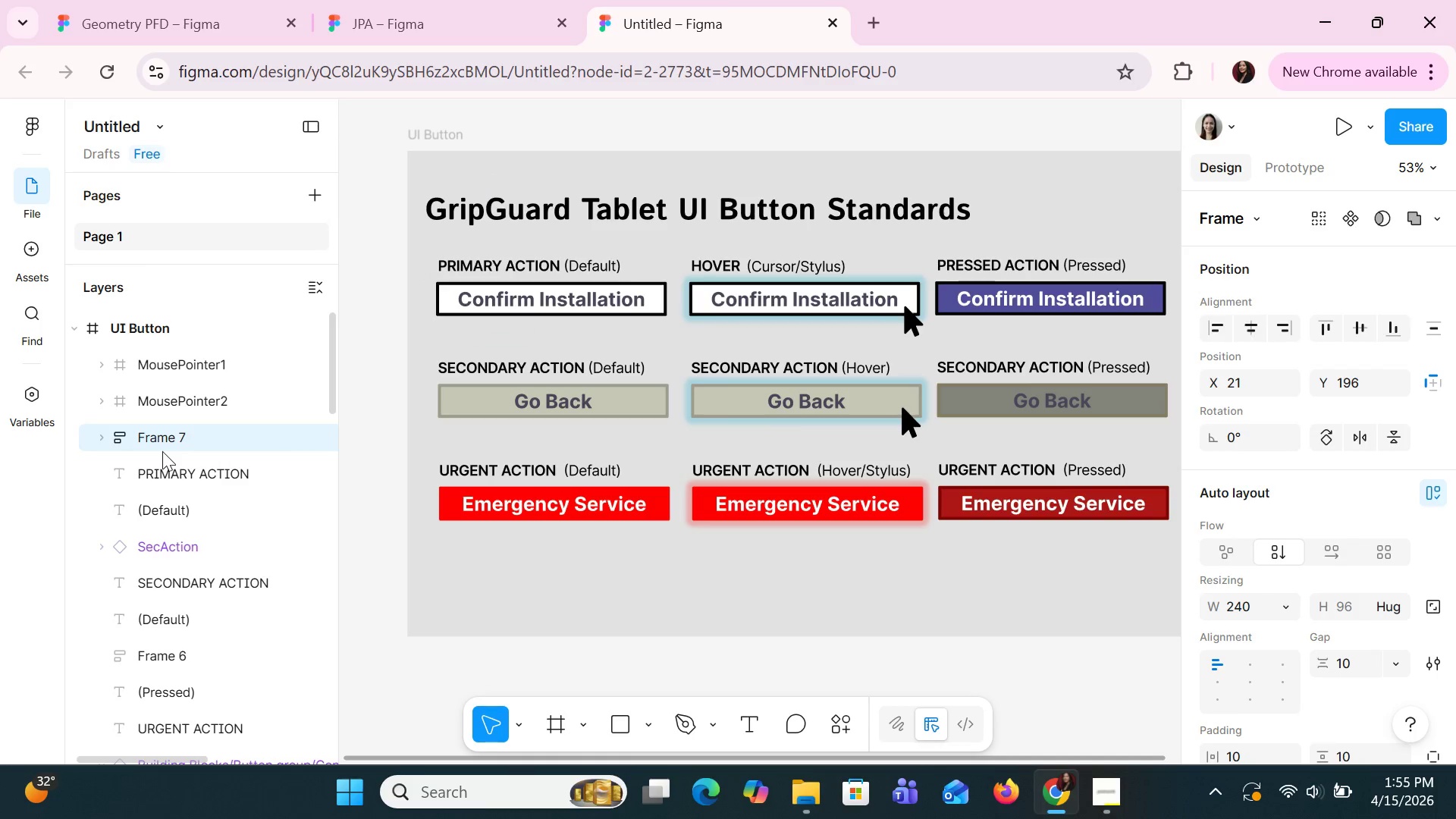 
type(ction)
 